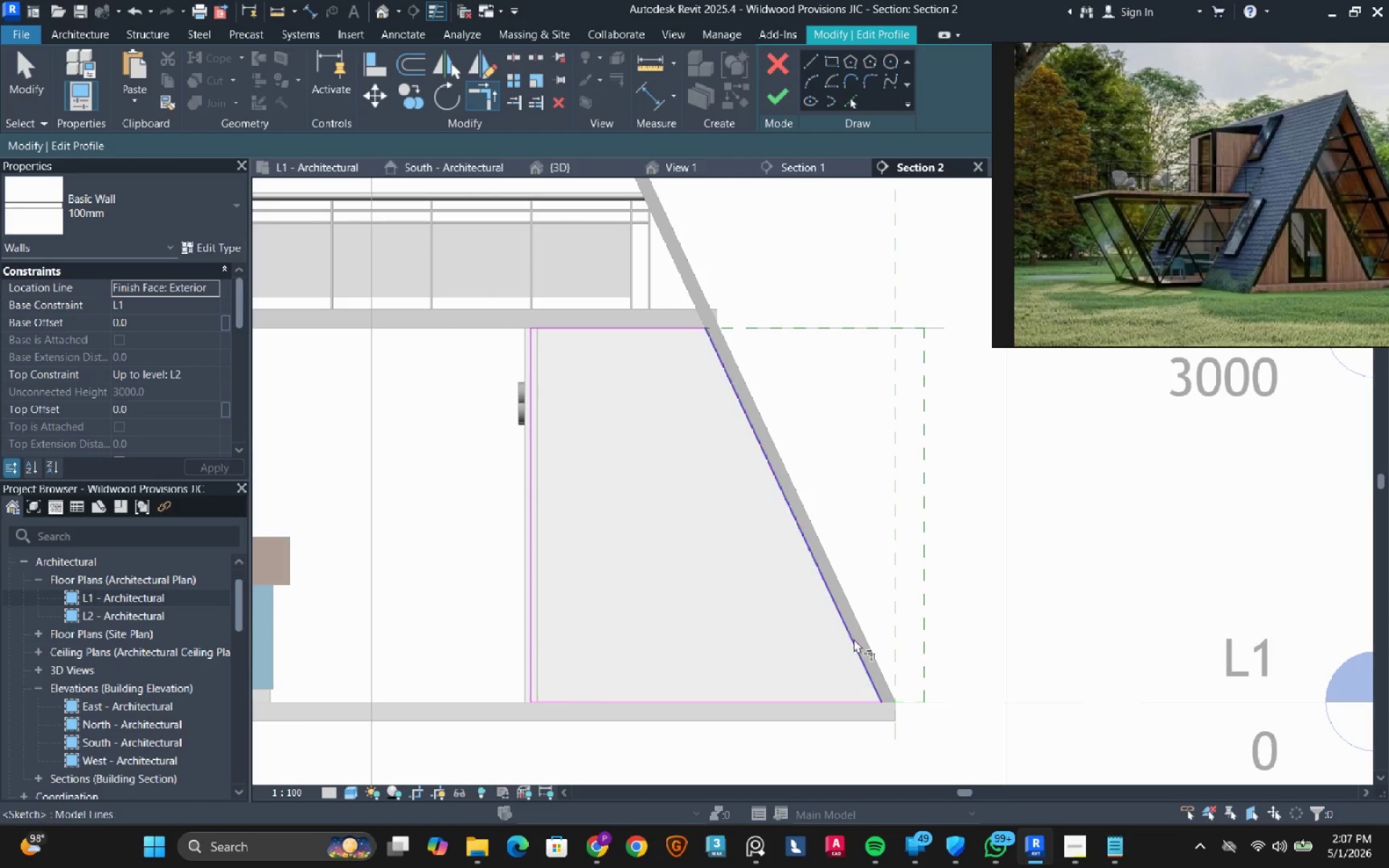 
left_click_drag(start_coordinate=[853, 642], to_coordinate=[853, 647])
 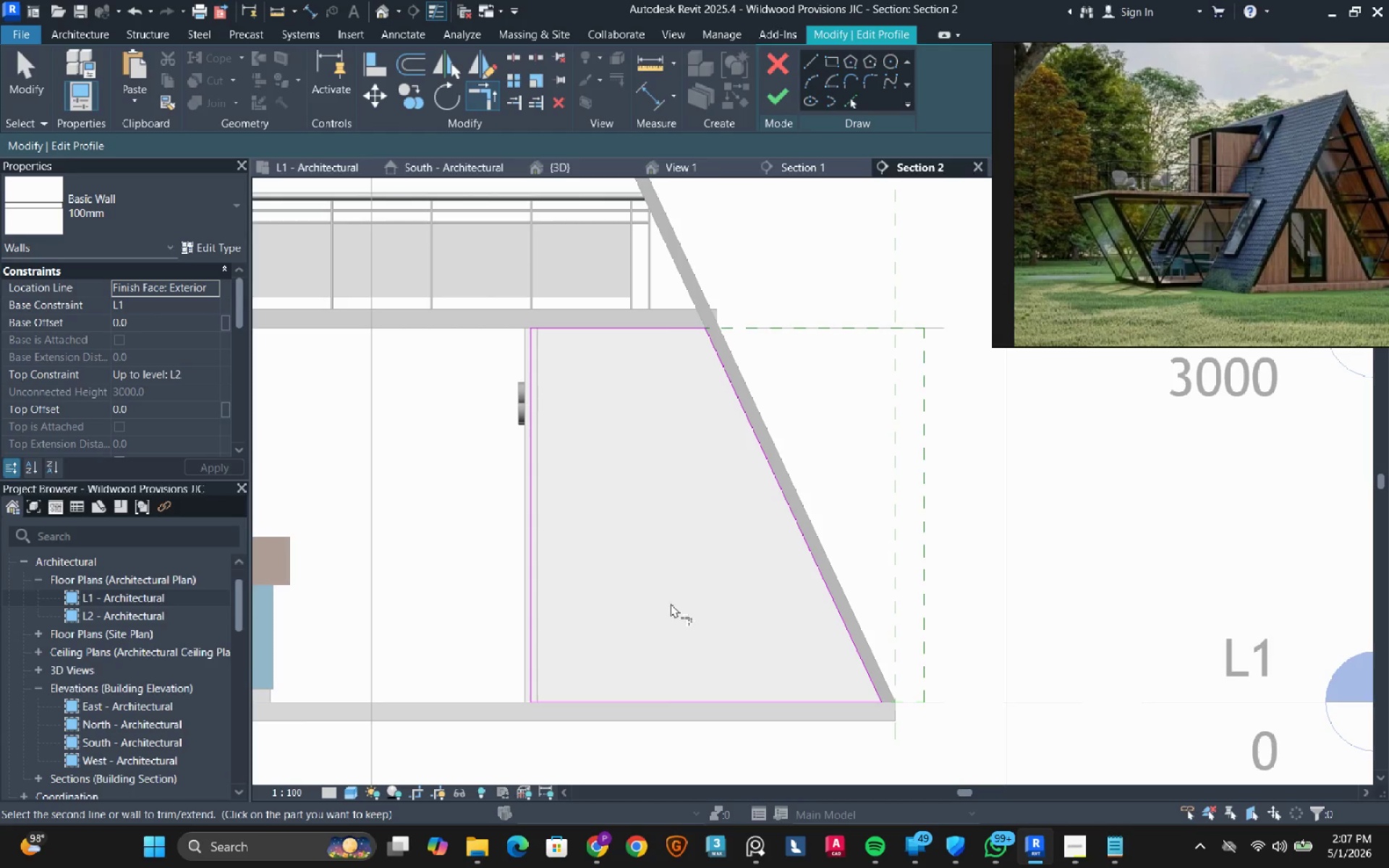 
key(Escape)
 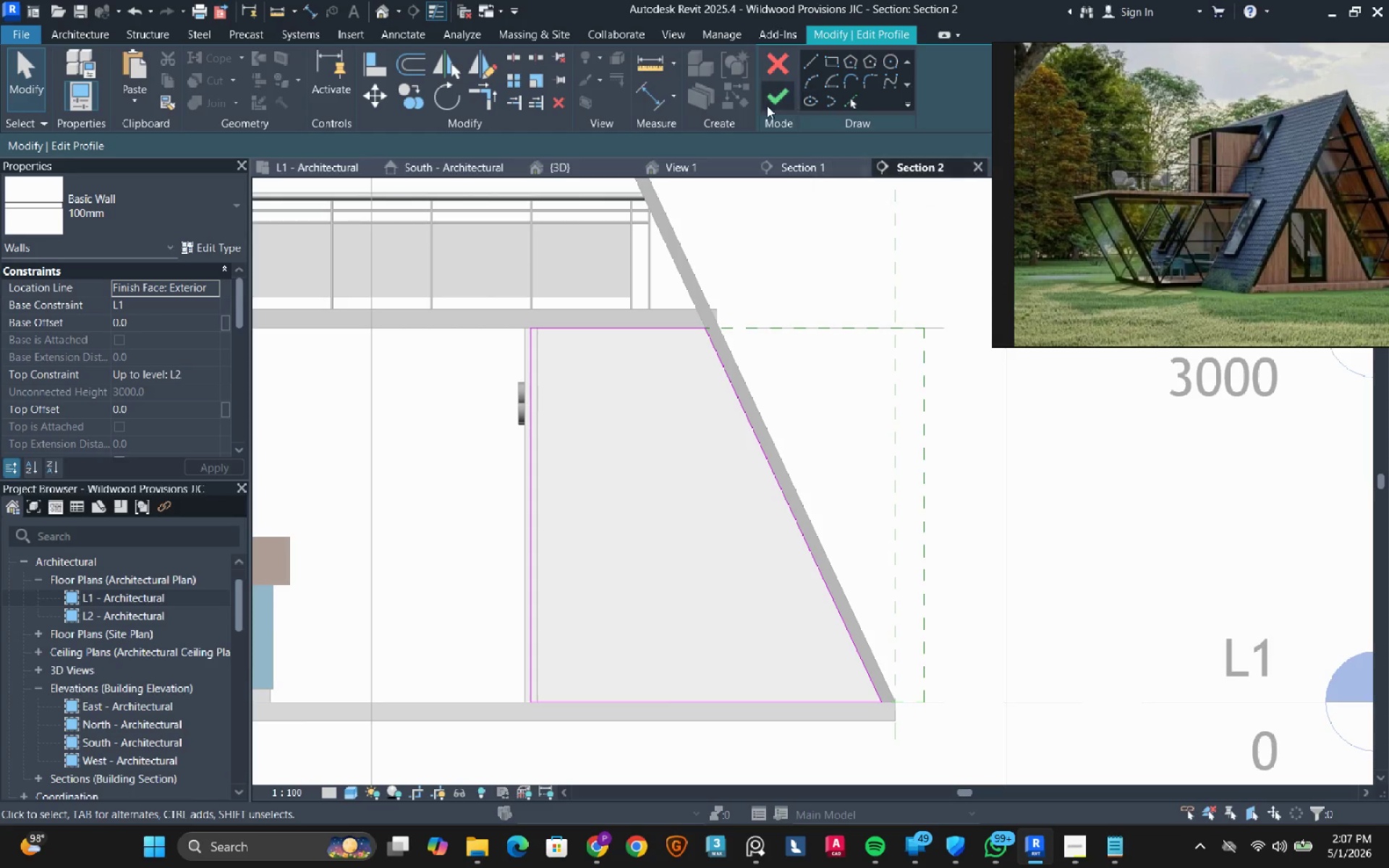 
left_click([766, 103])
 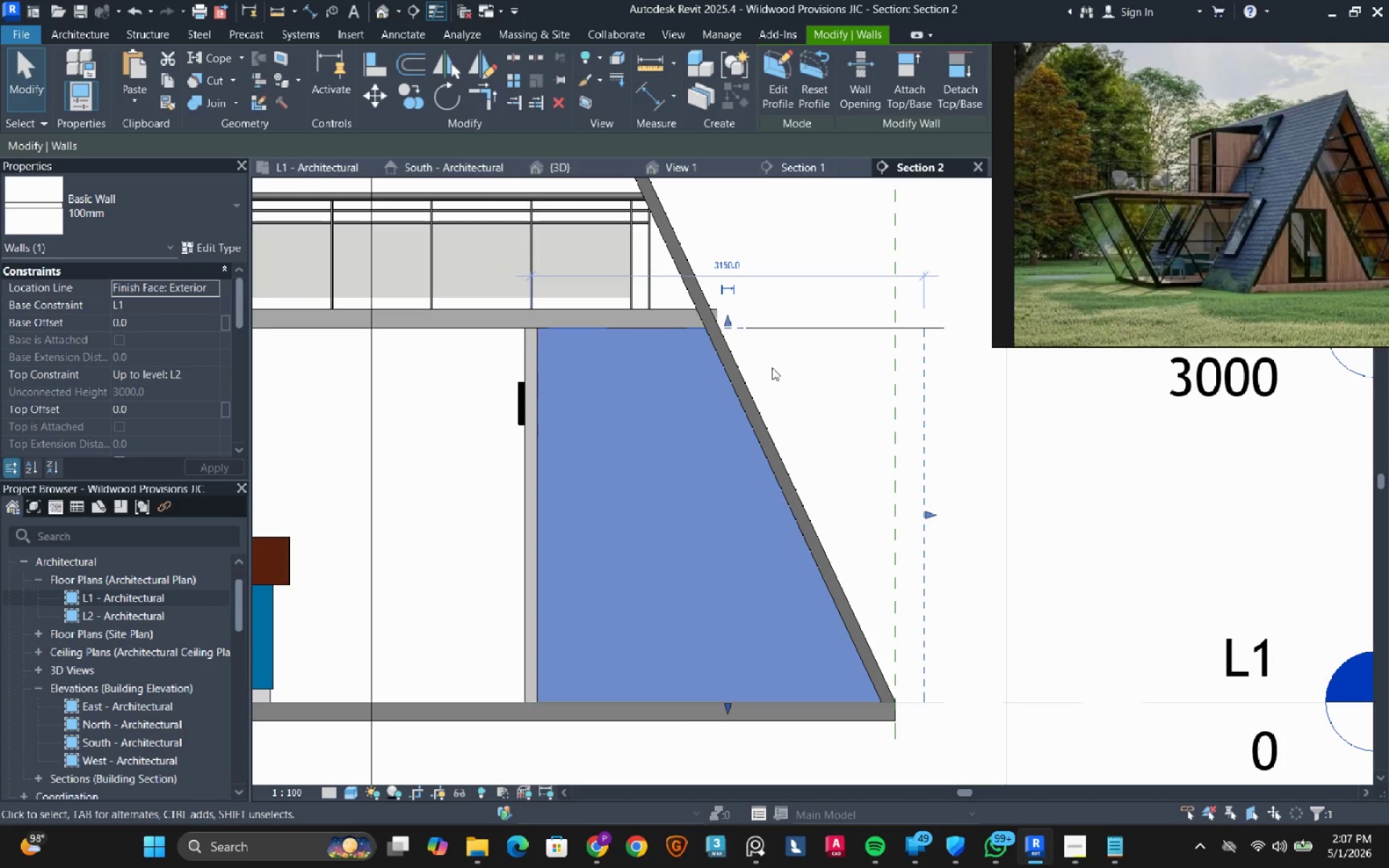 
key(Escape)
 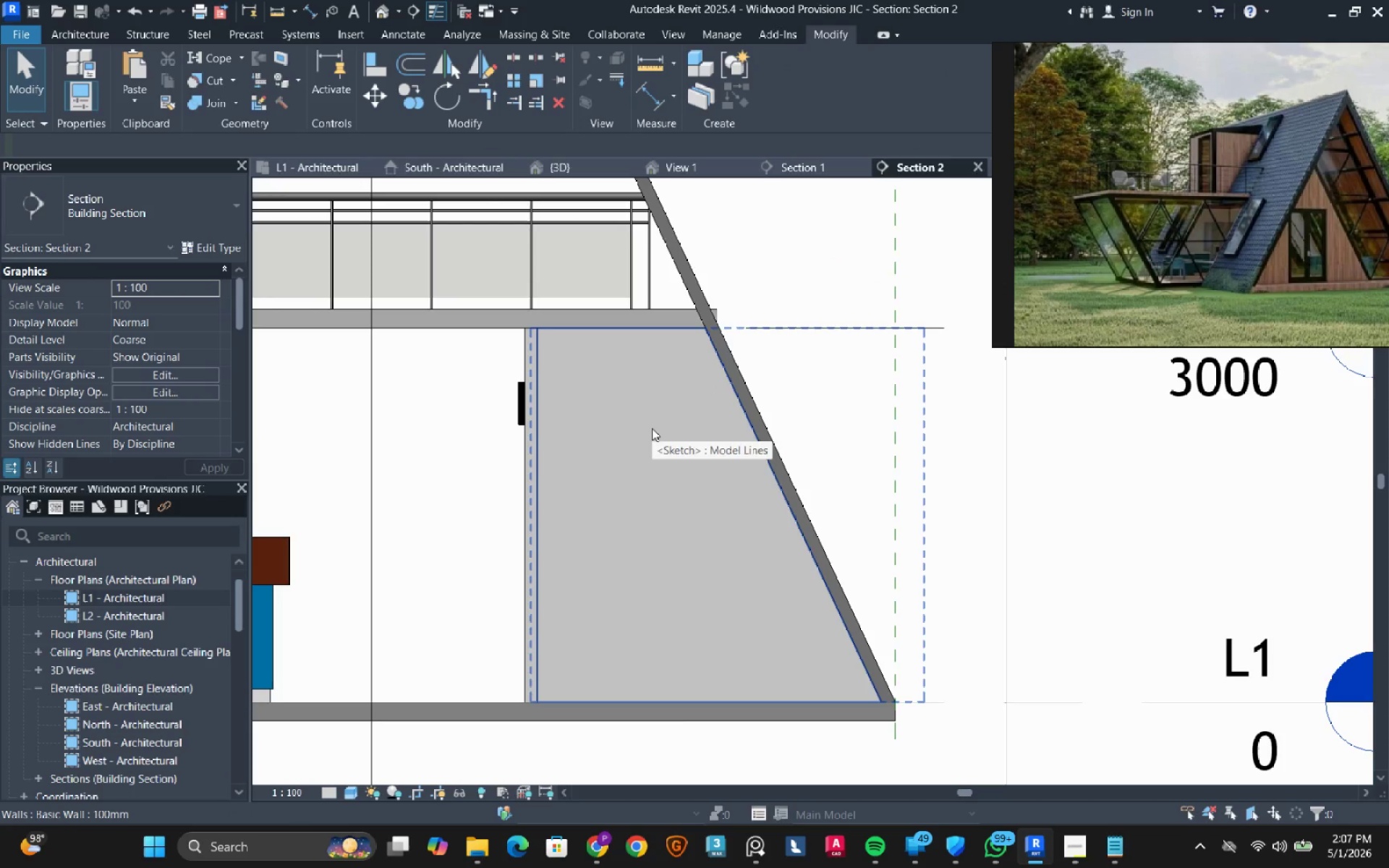 
left_click([652, 428])
 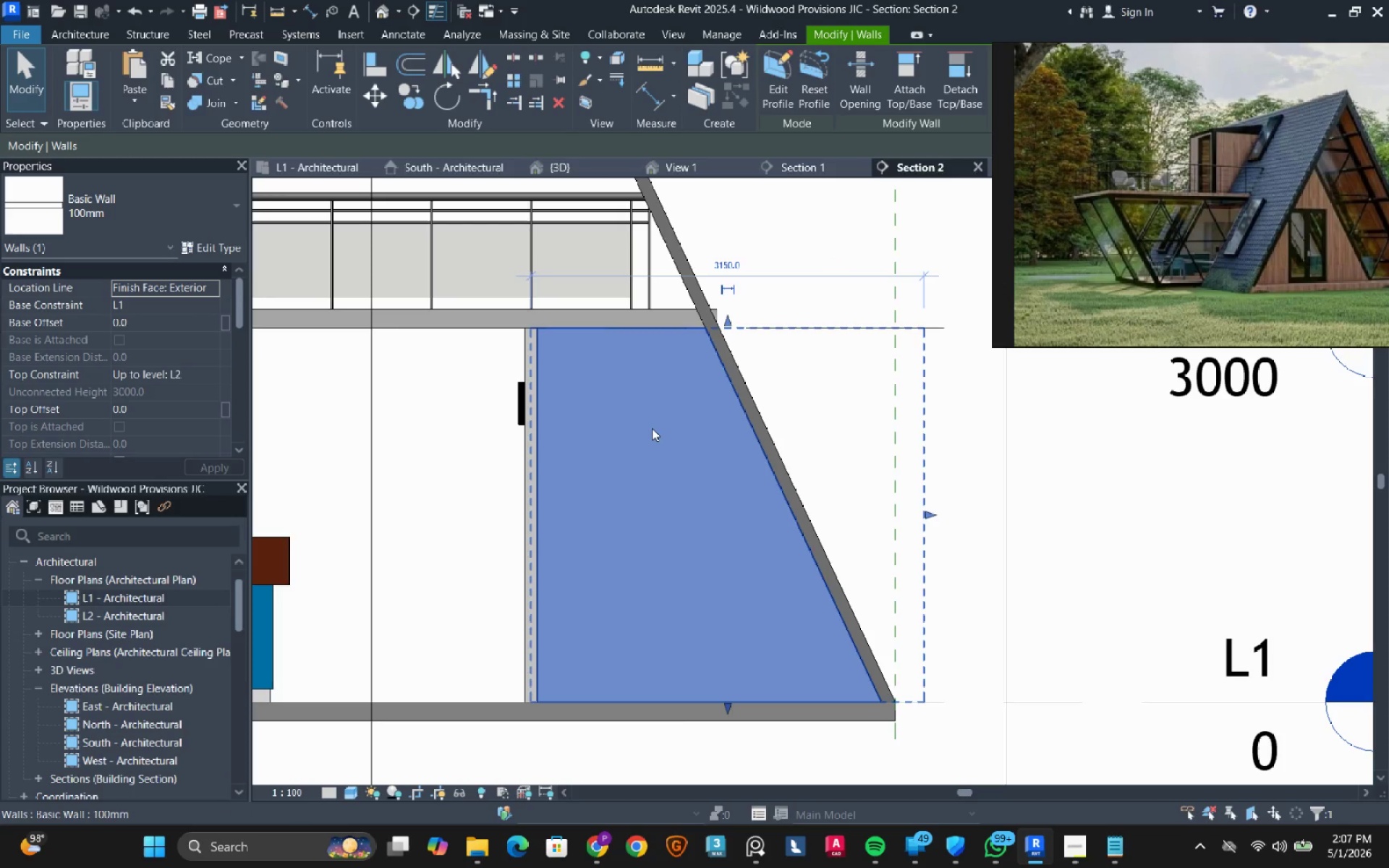 
type(hh)
 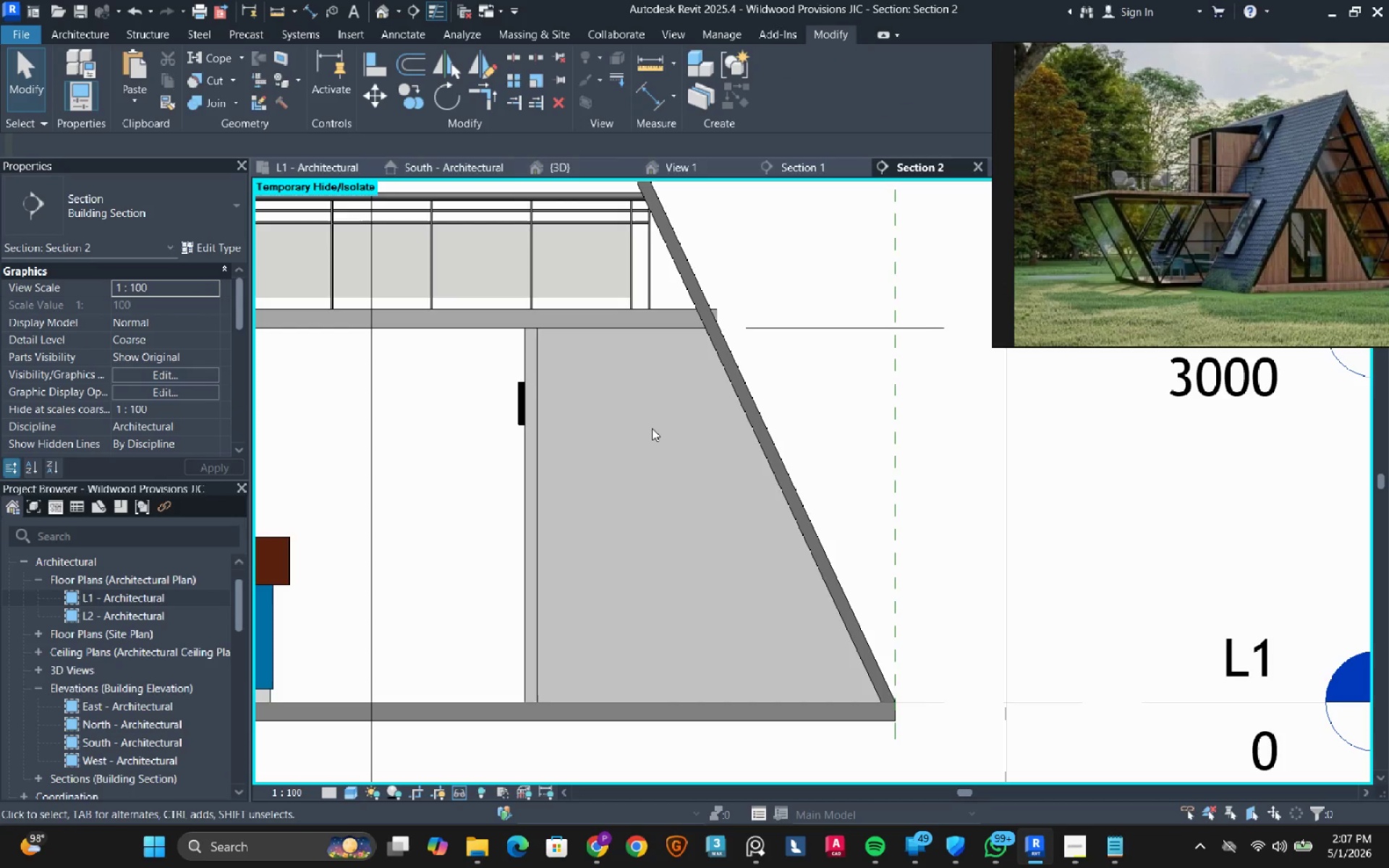 
left_click([652, 428])
 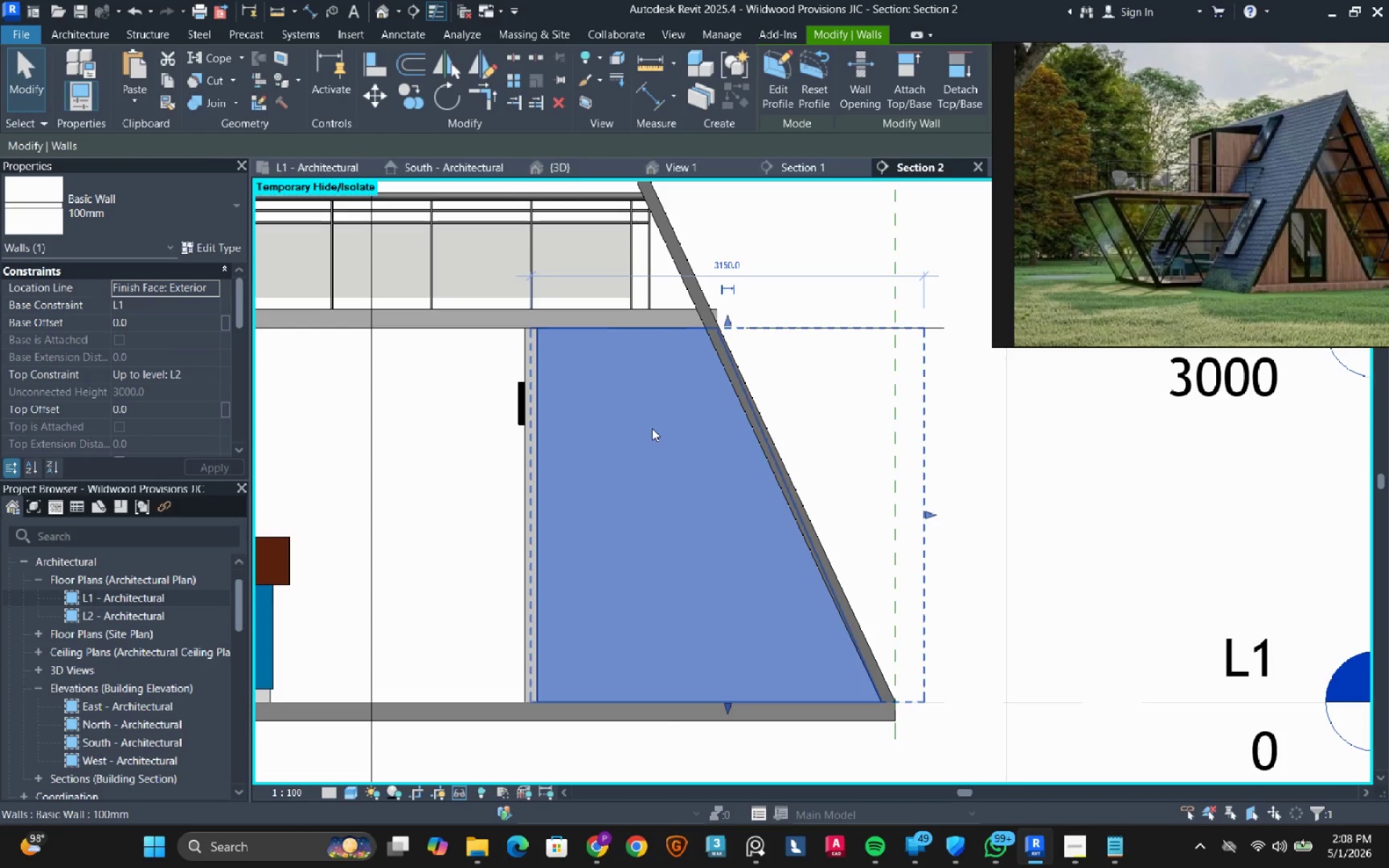 
double_click([652, 428])
 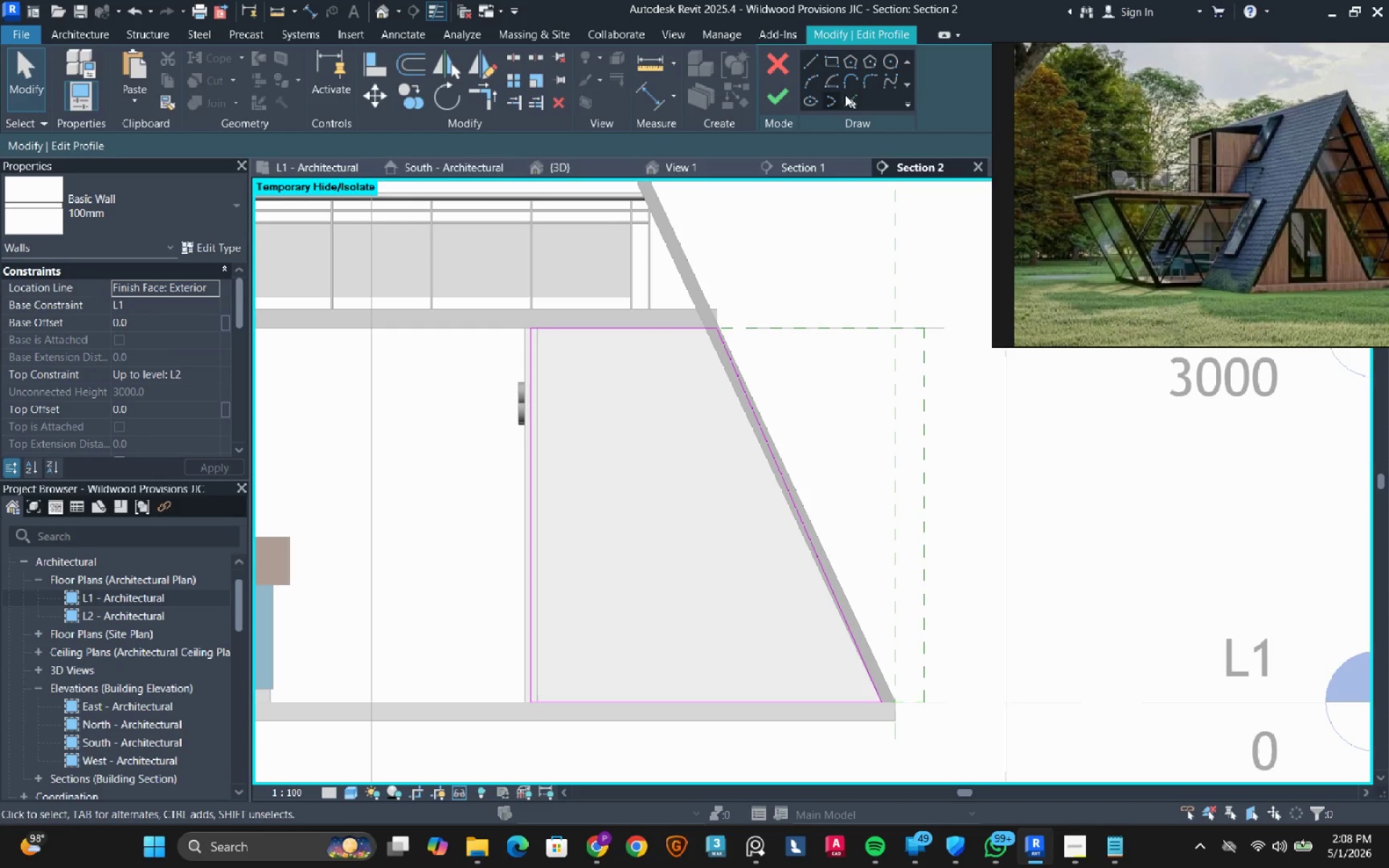 
left_click([854, 101])
 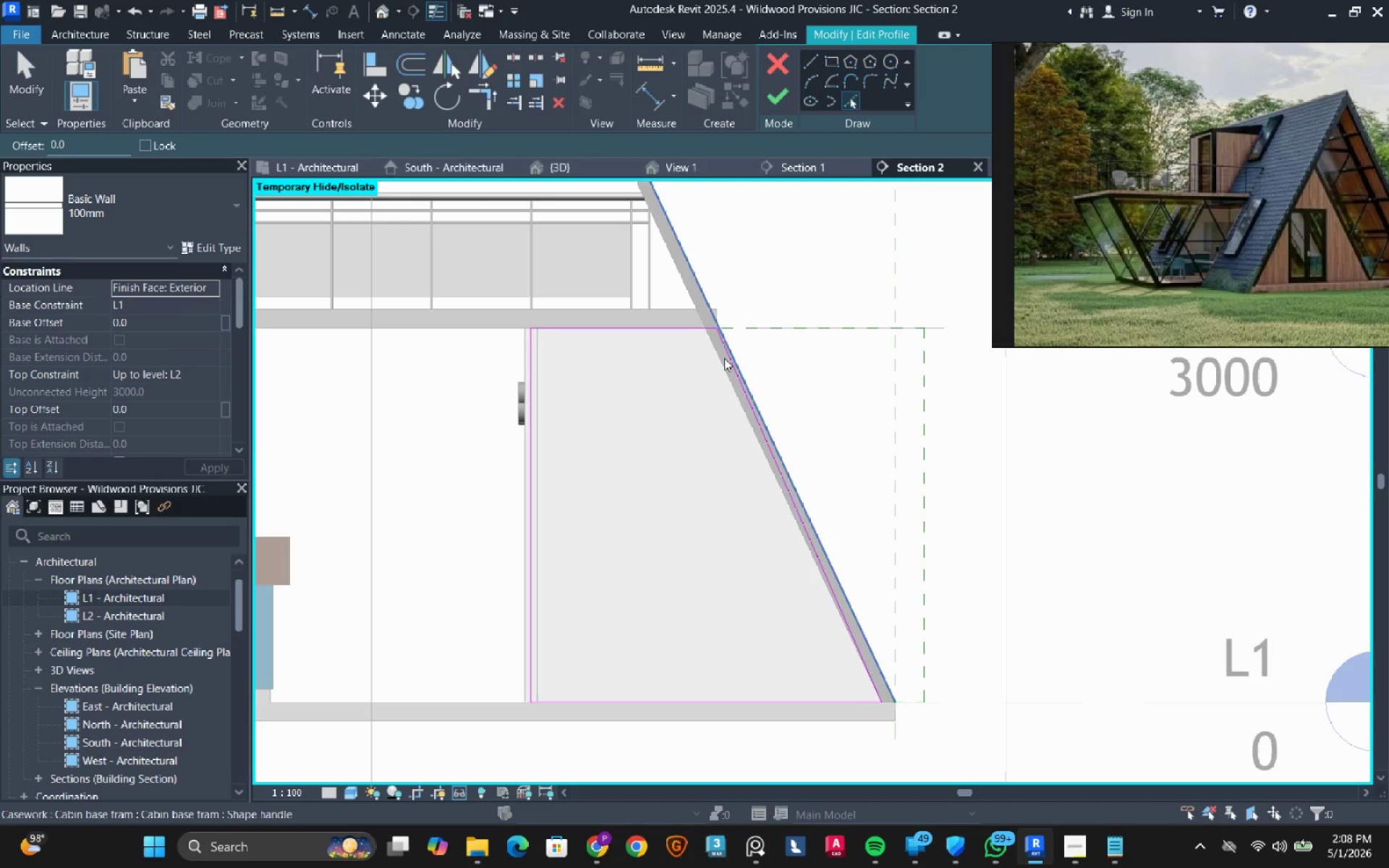 
left_click([721, 367])
 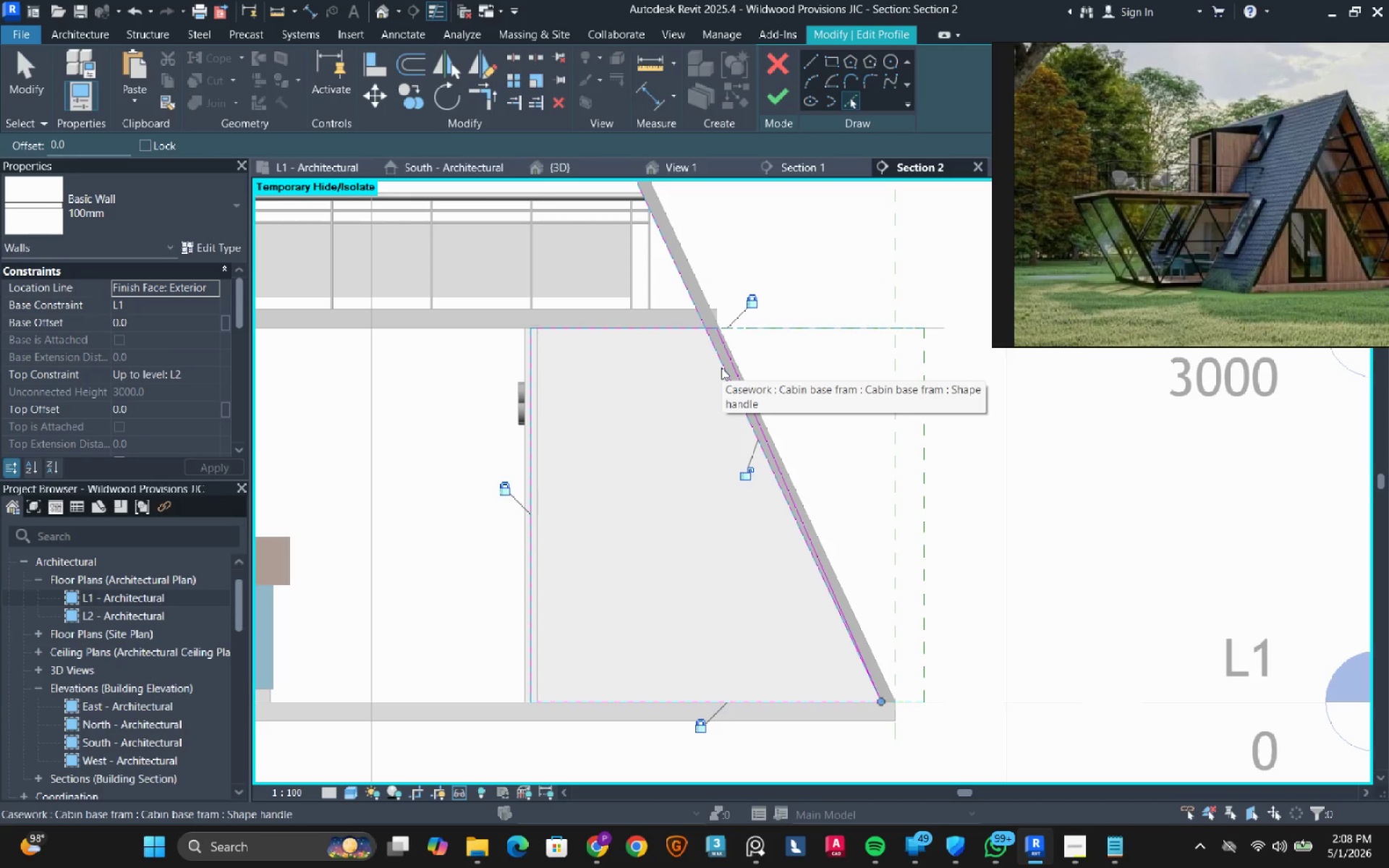 
key(Escape)
type(tr)
 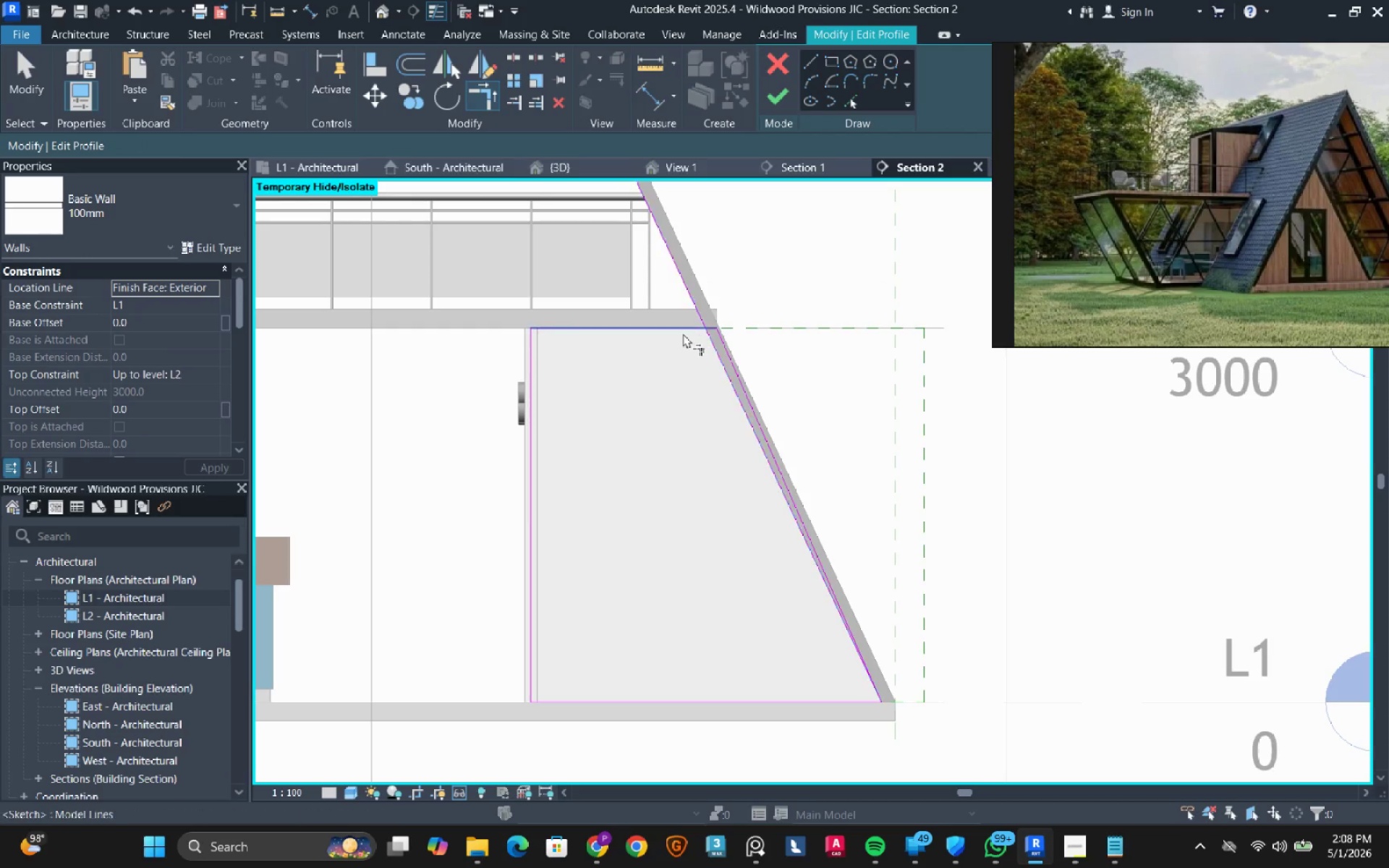 
hold_key(key=Escape, duration=2.69)
 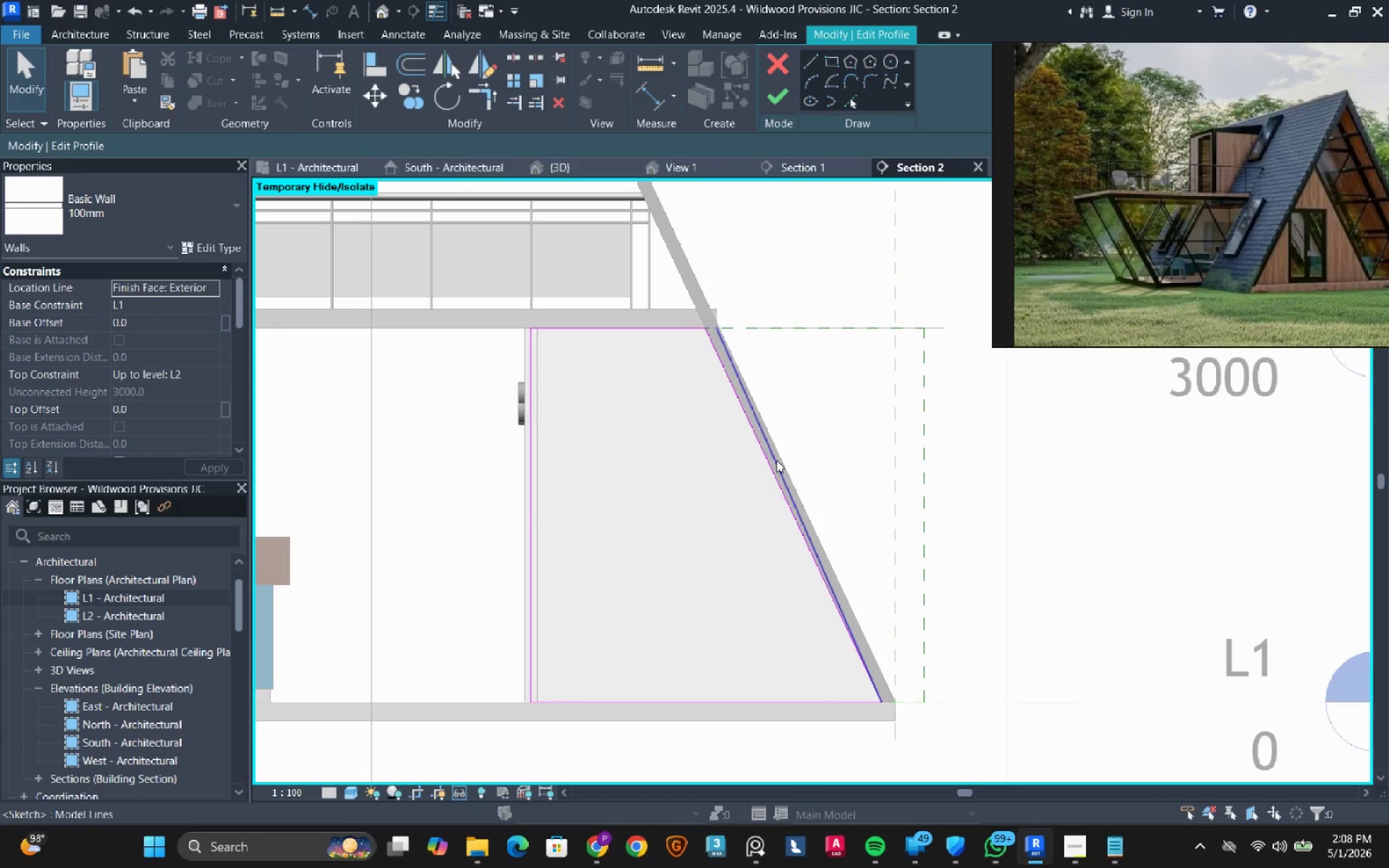 
double_click([683, 333])
 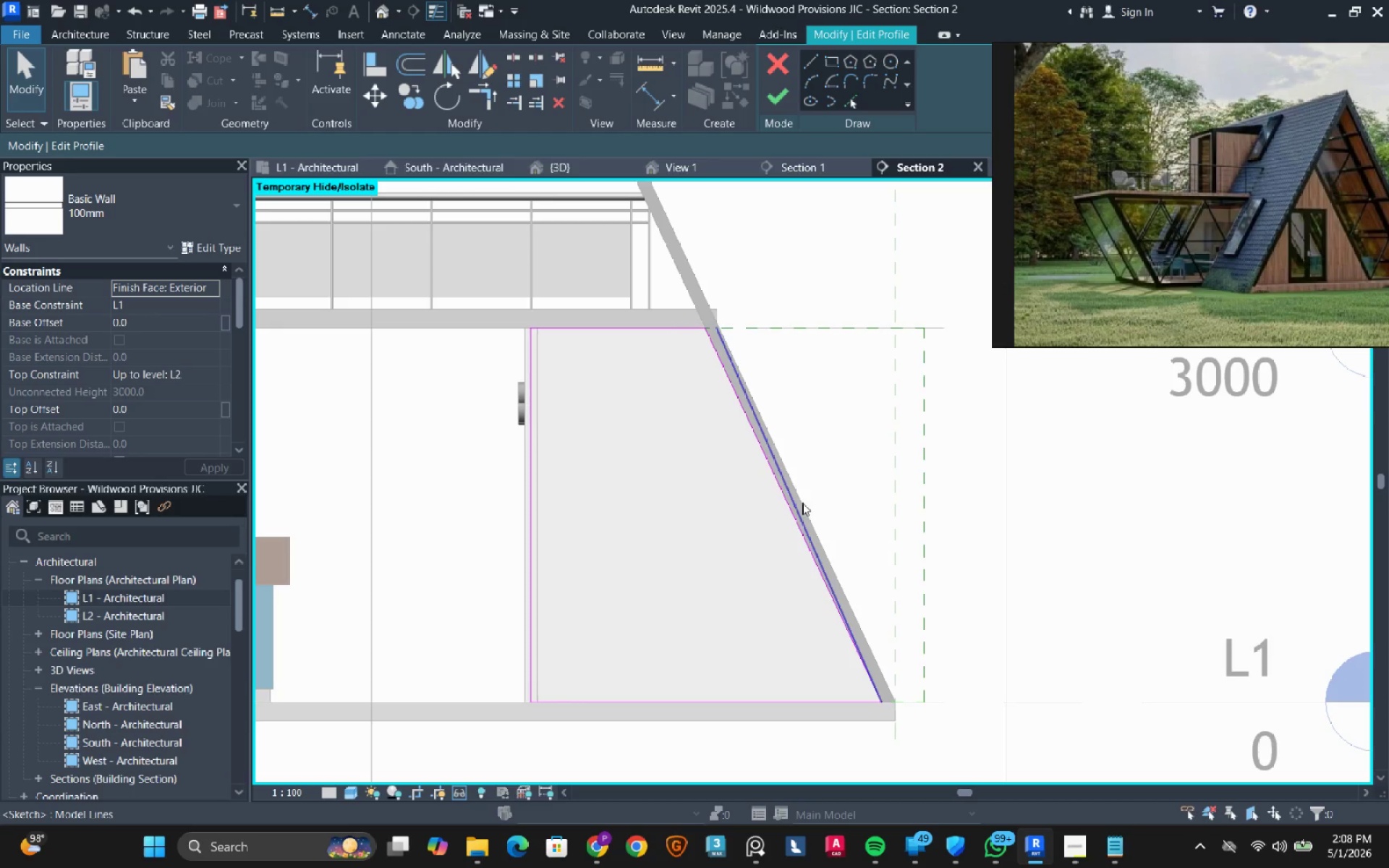 
left_click([776, 460])
 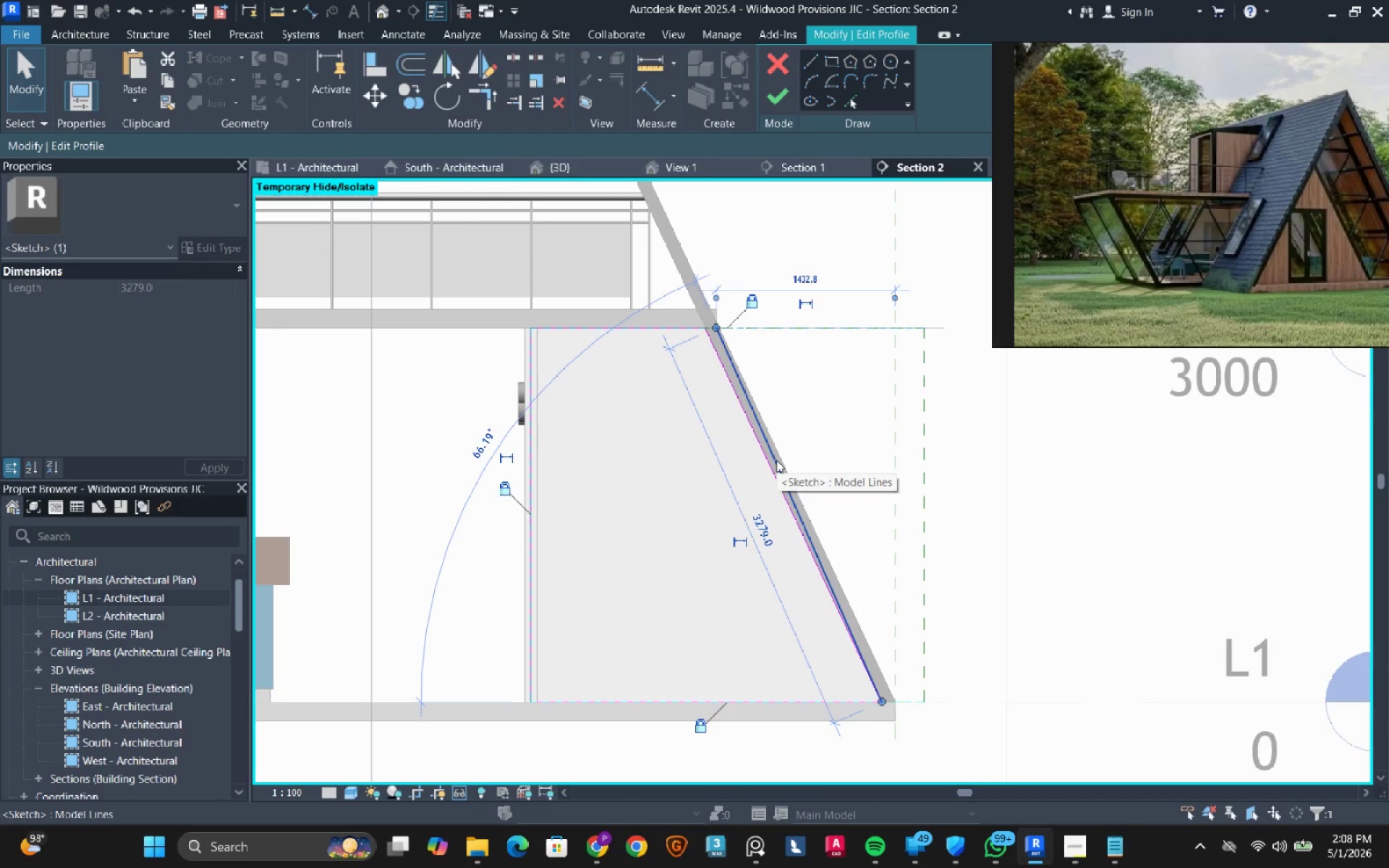 
type(de)
 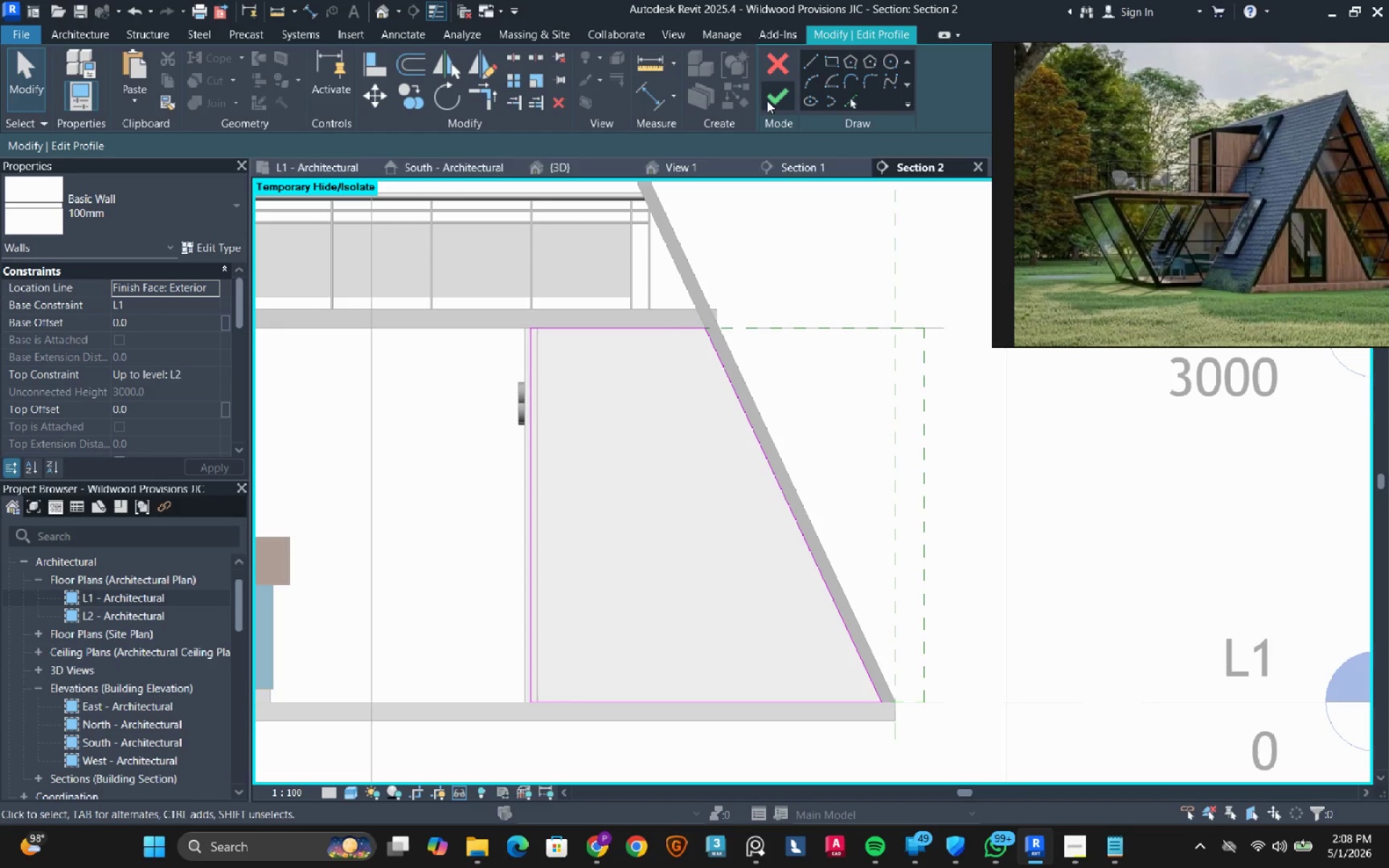 
left_click([770, 101])
 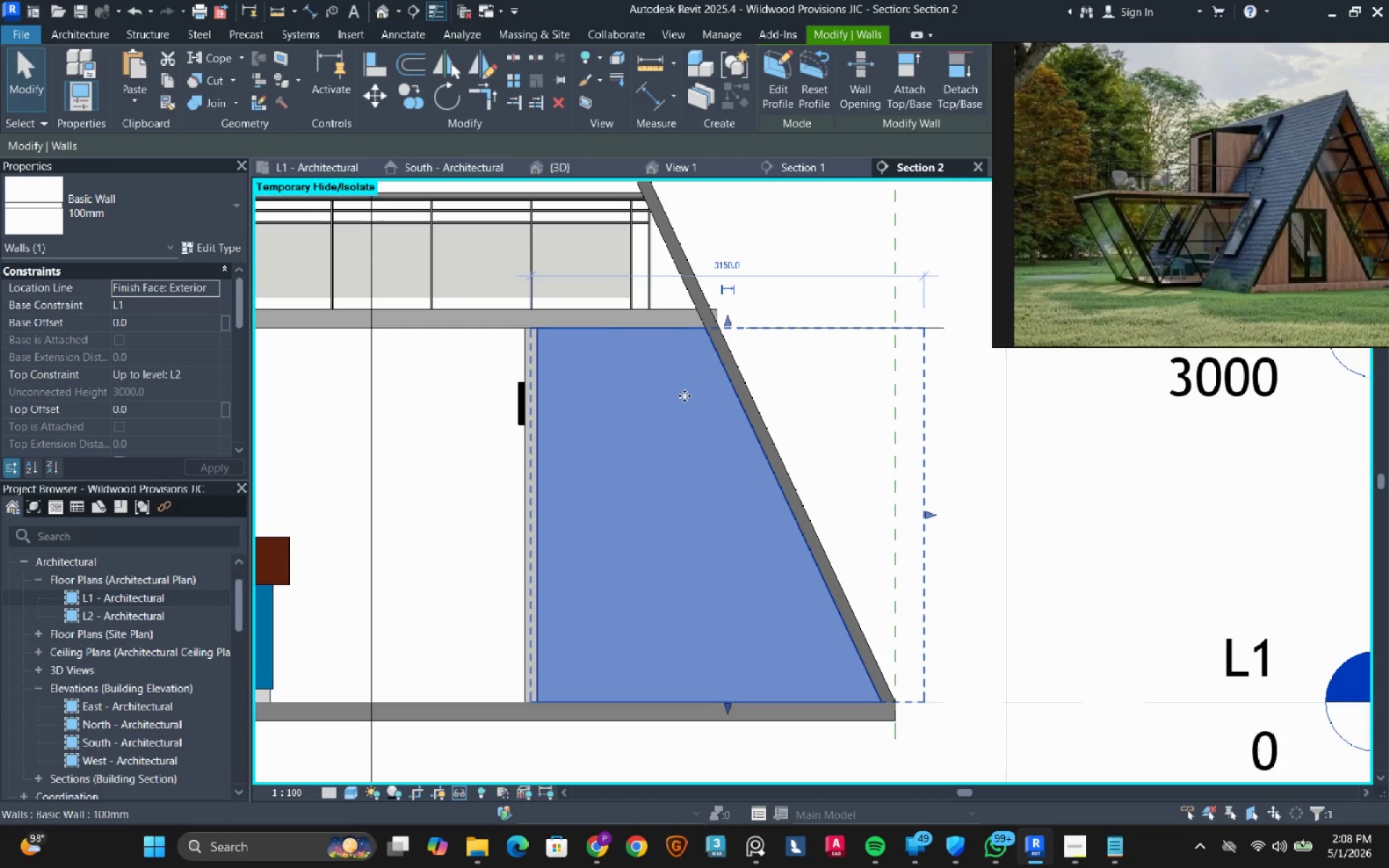 
type(hh)
 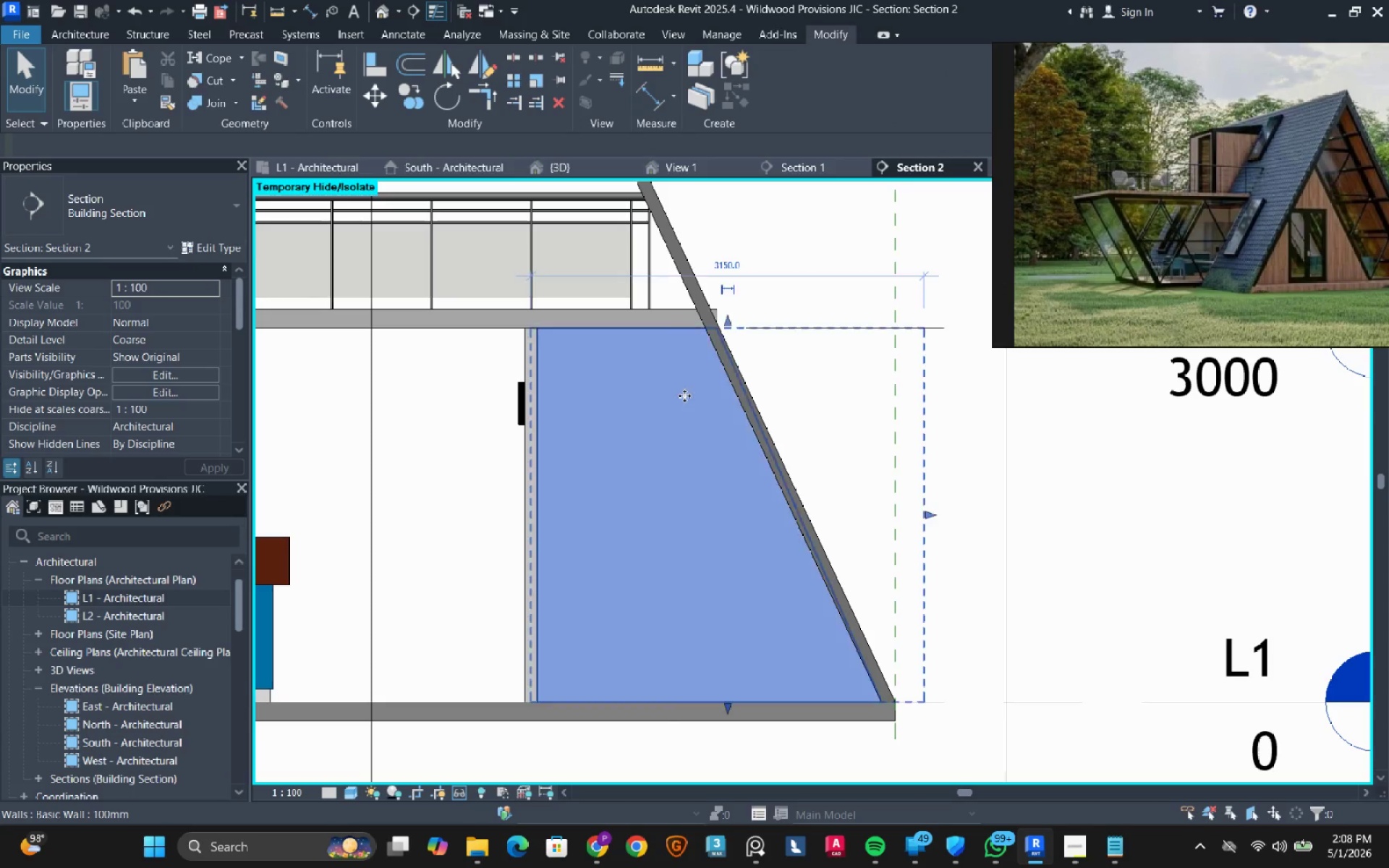 
double_click([684, 396])
 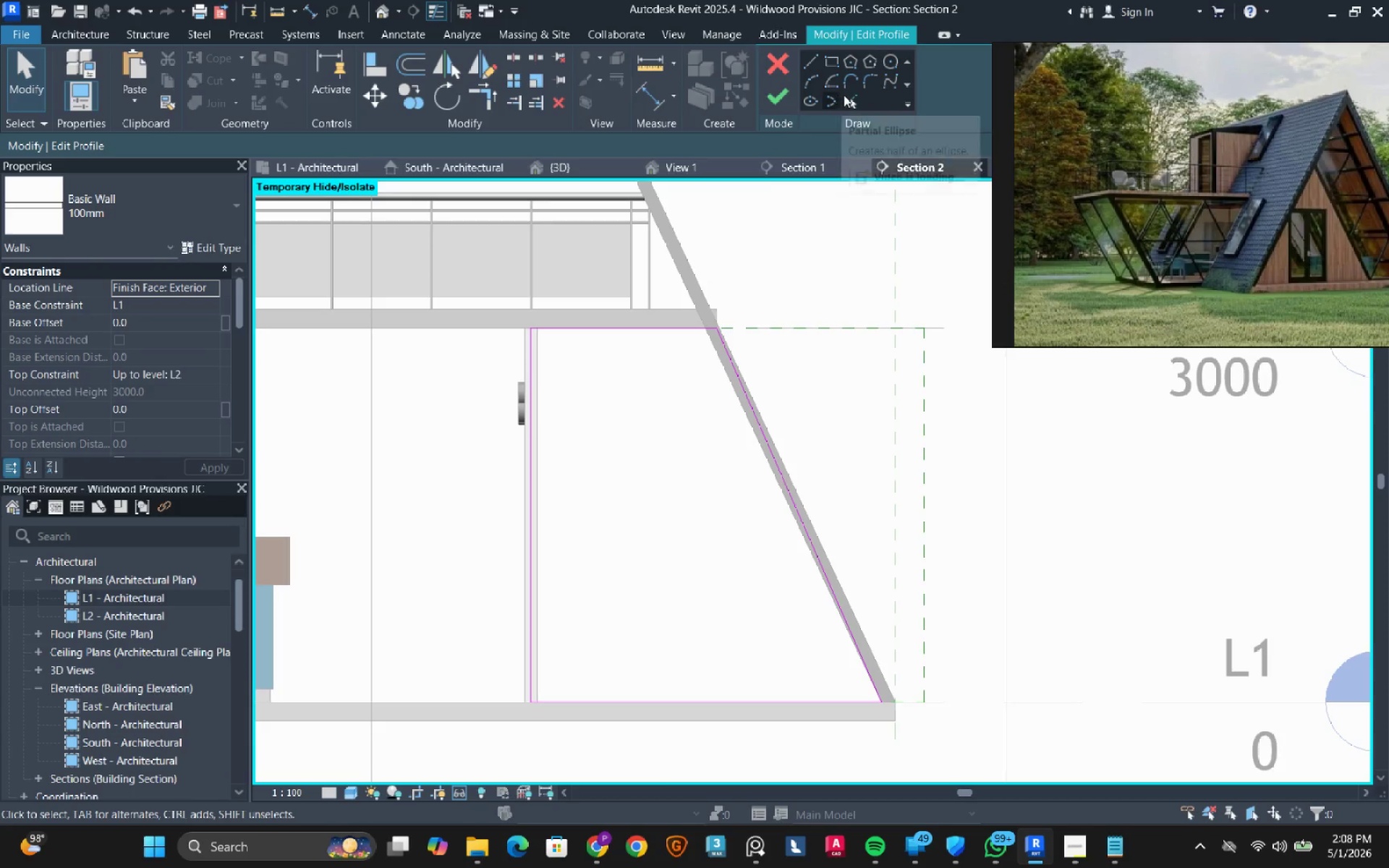 
left_click([849, 107])
 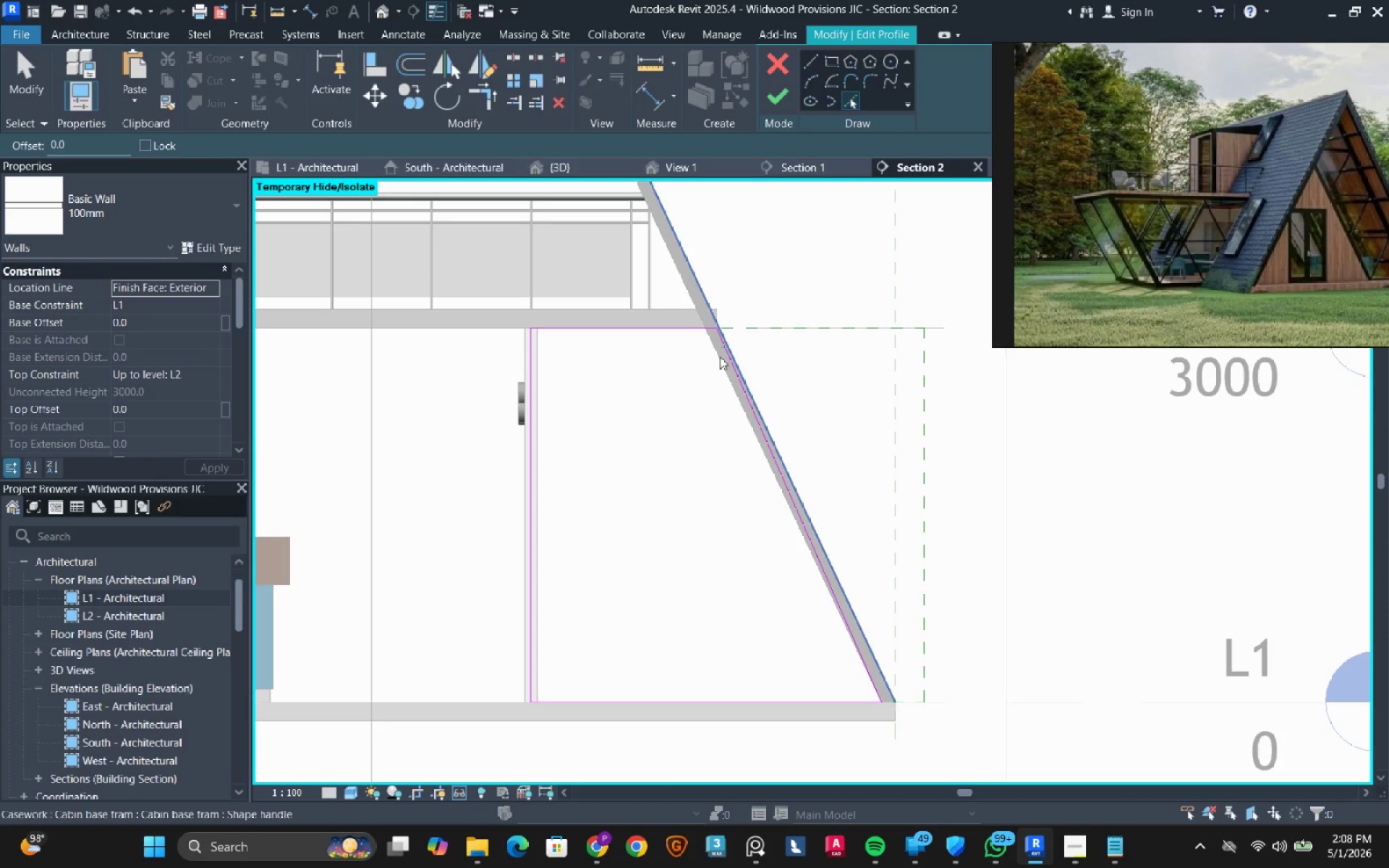 
left_click([720, 357])
 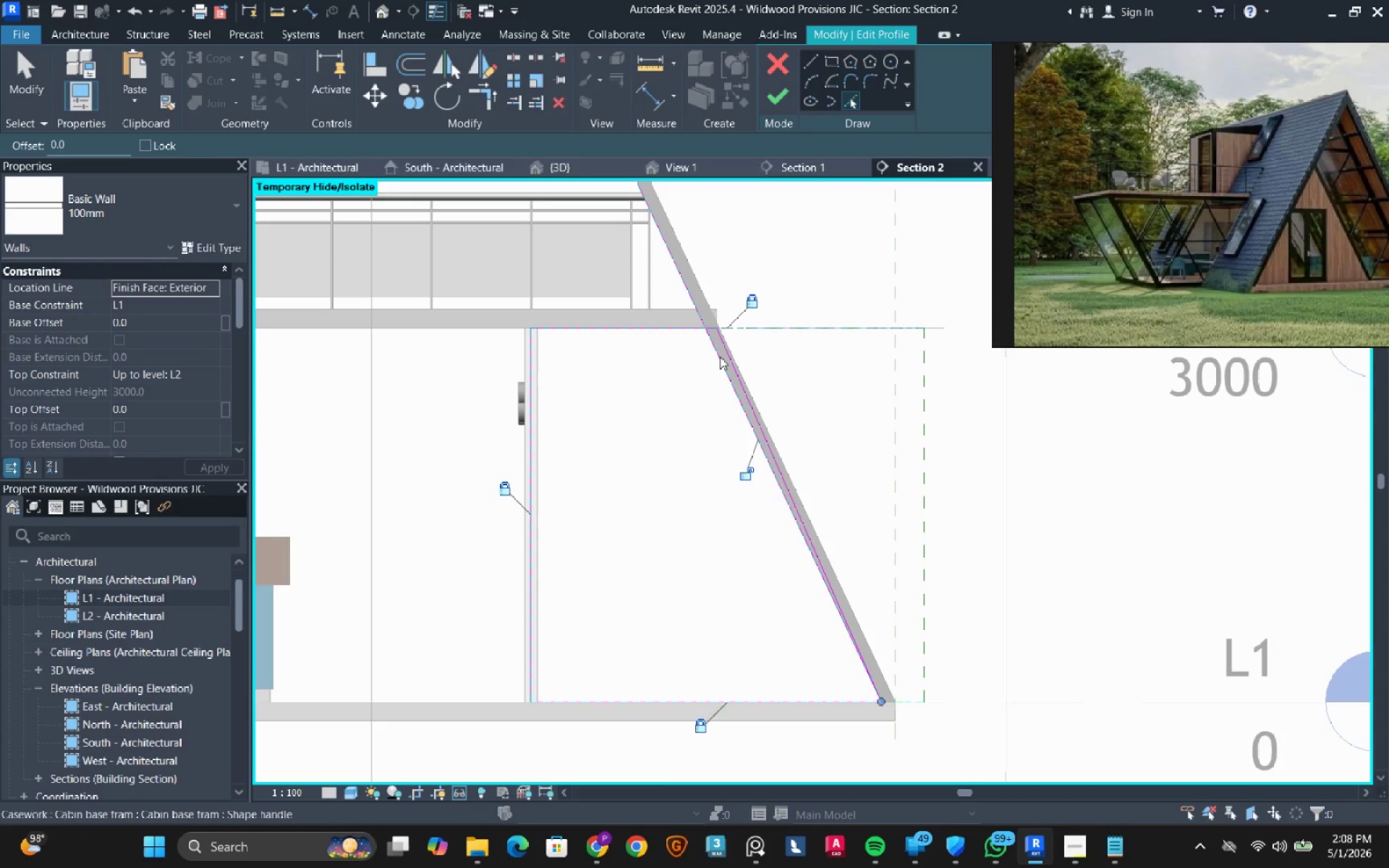 
key(Escape)
 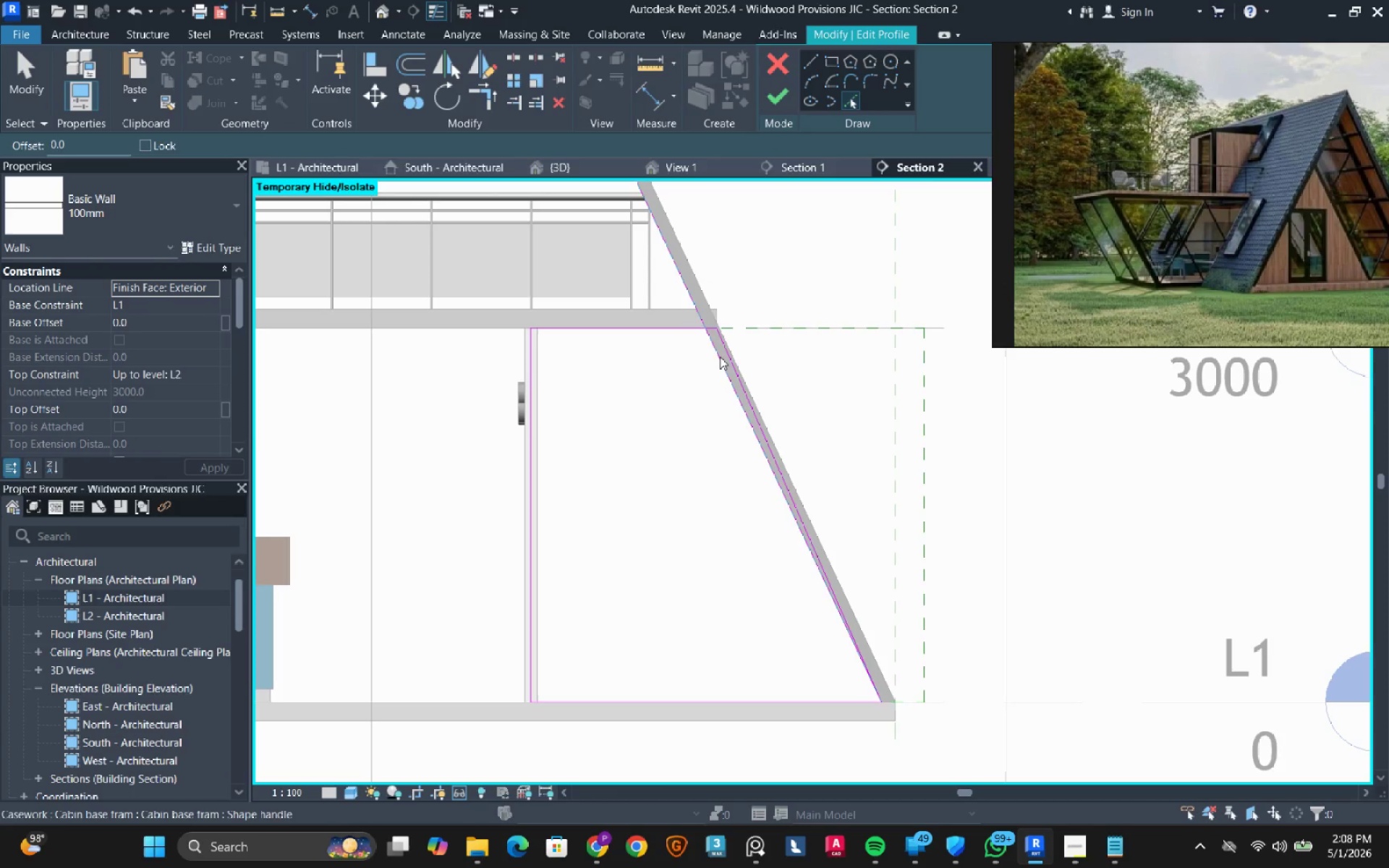 
key(Escape)
 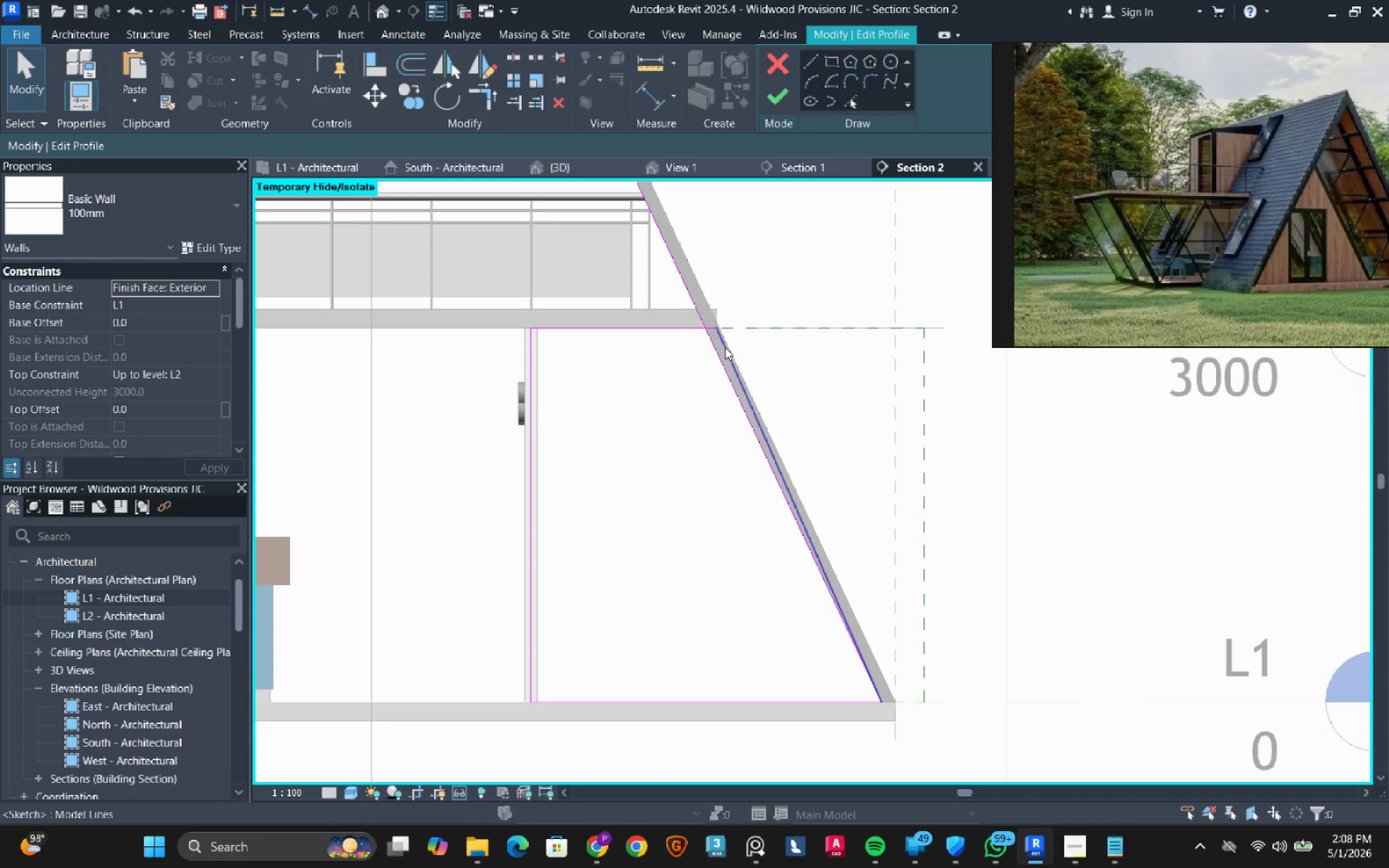 
left_click([725, 347])
 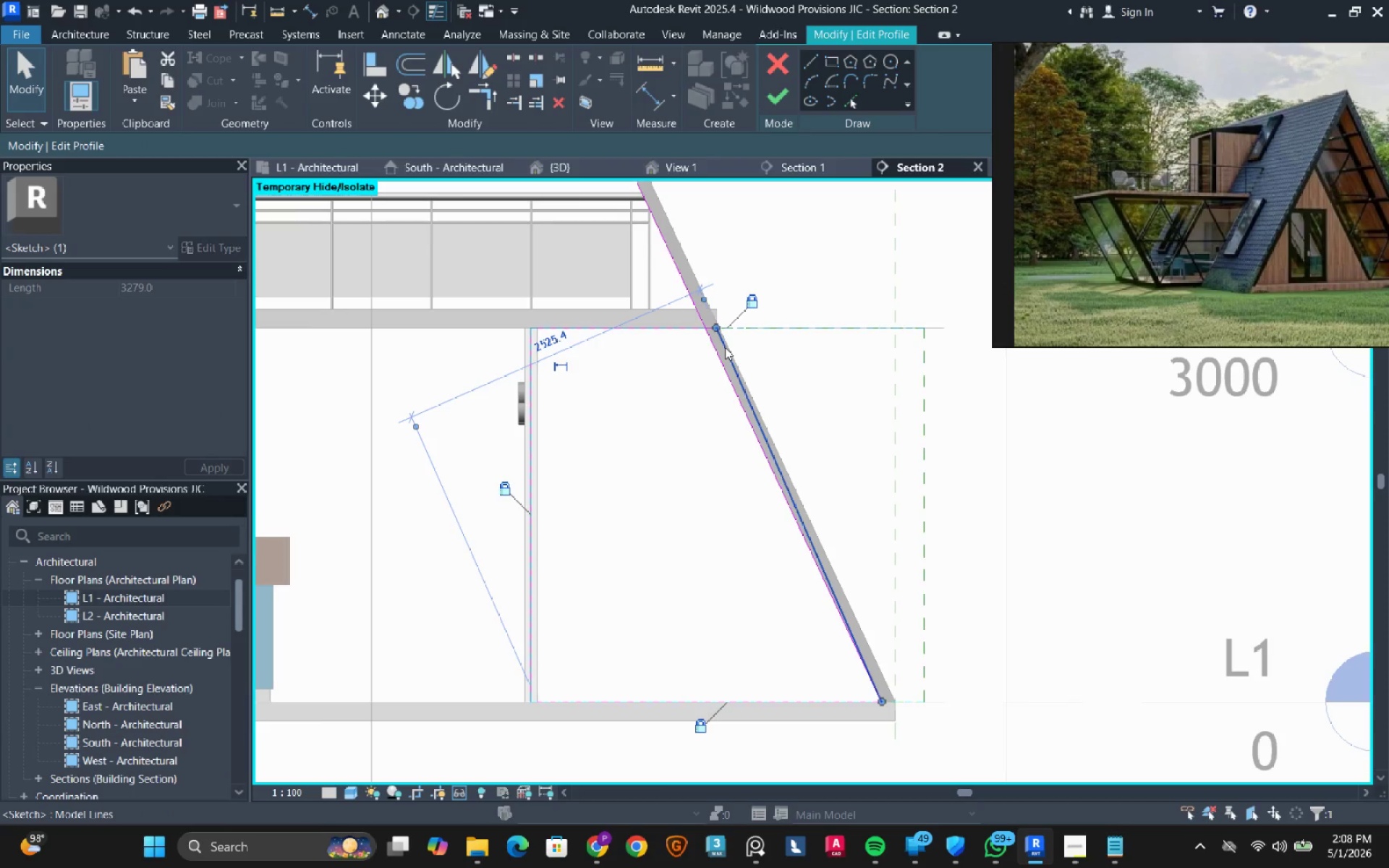 
type(det)
 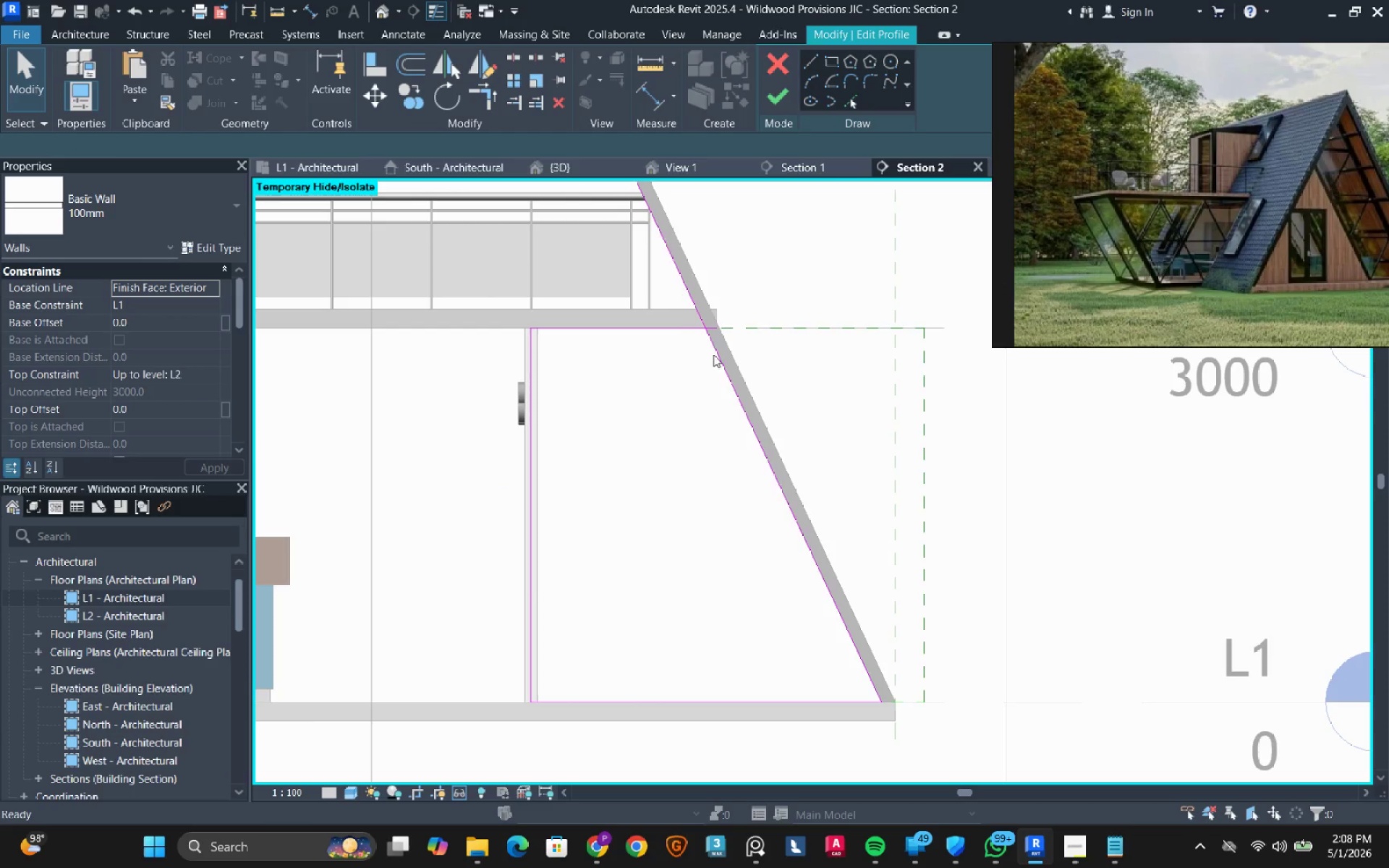 
hold_key(key=R, duration=22.22)
 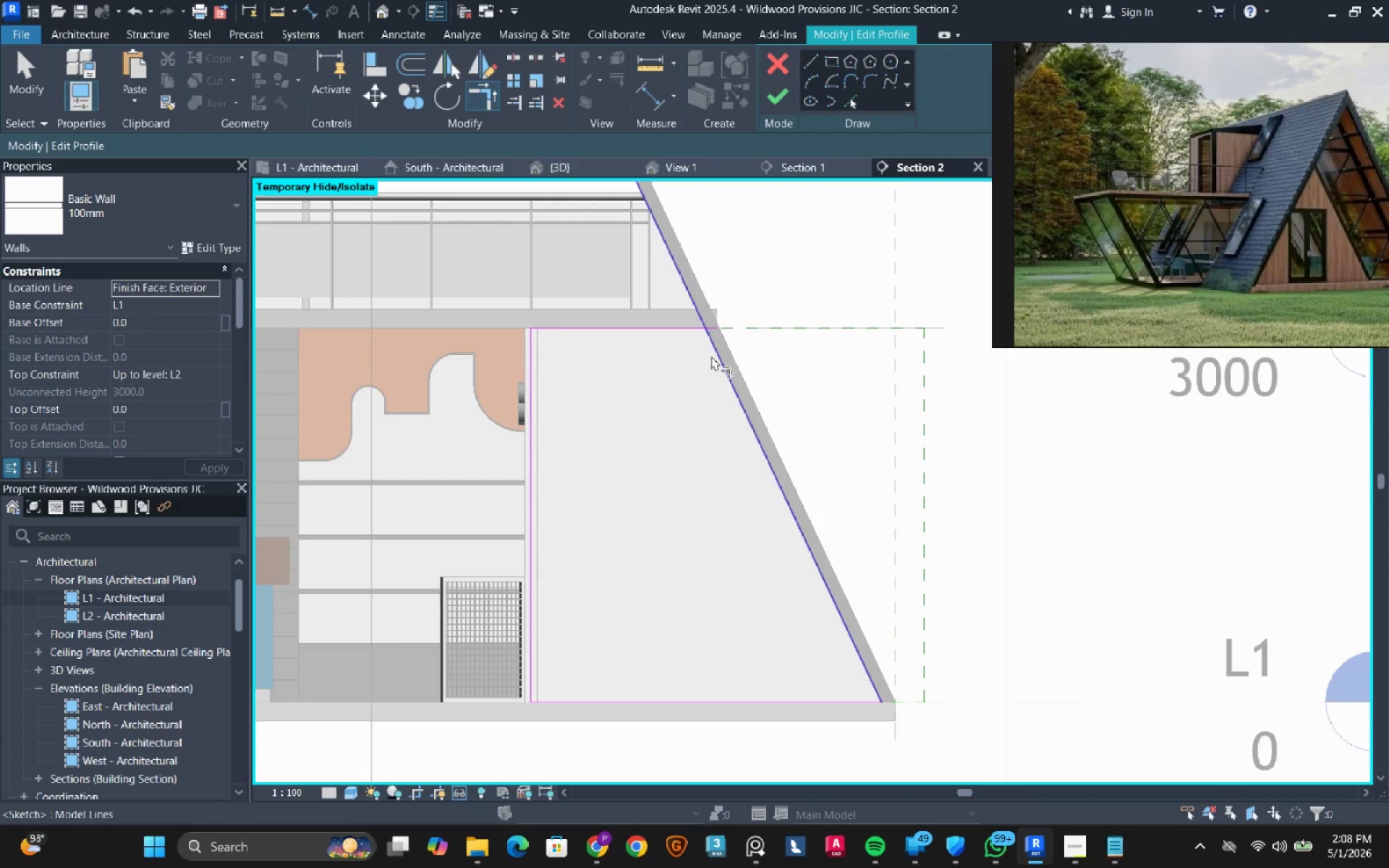 
left_click([714, 350])
 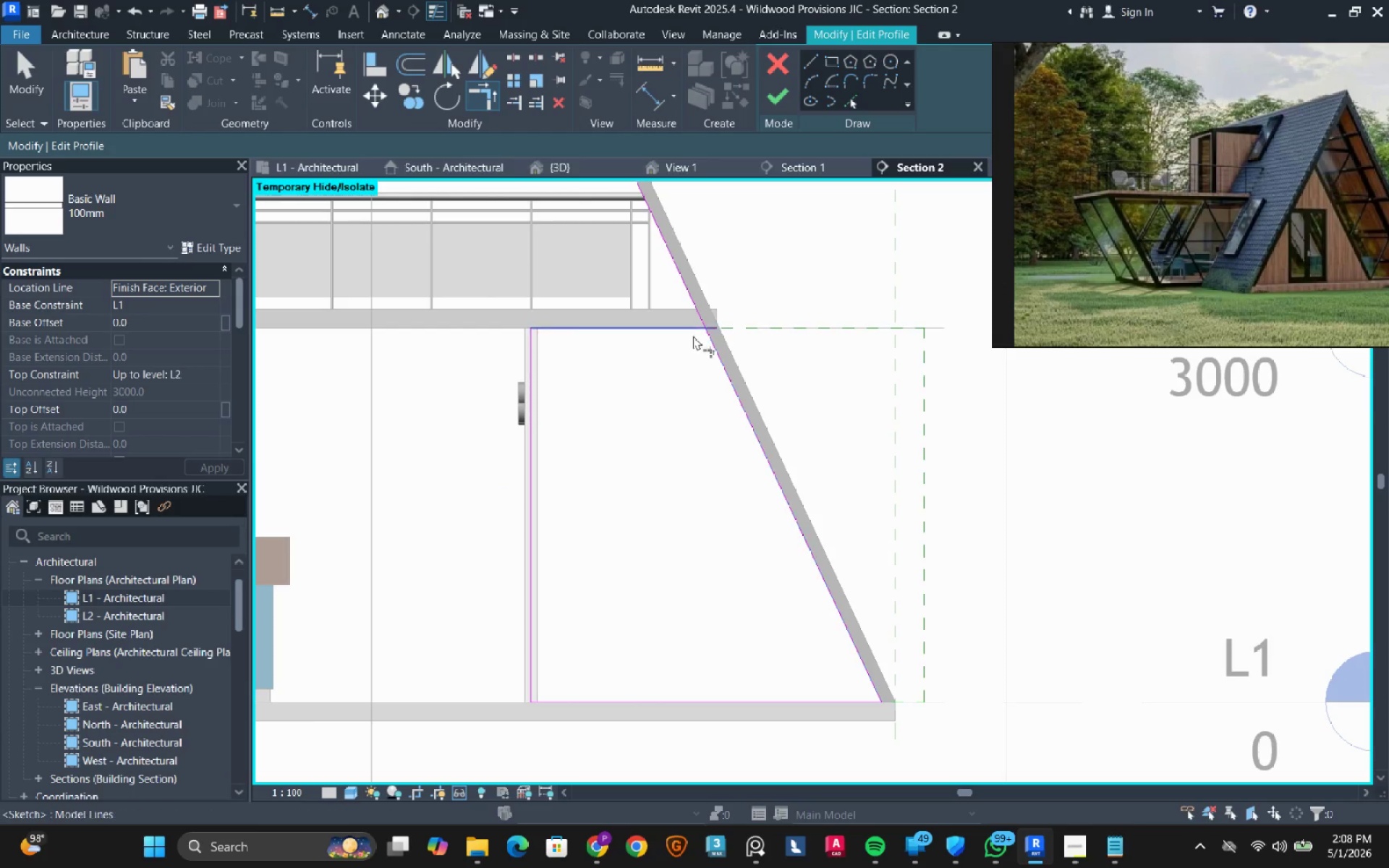 
left_click([692, 334])
 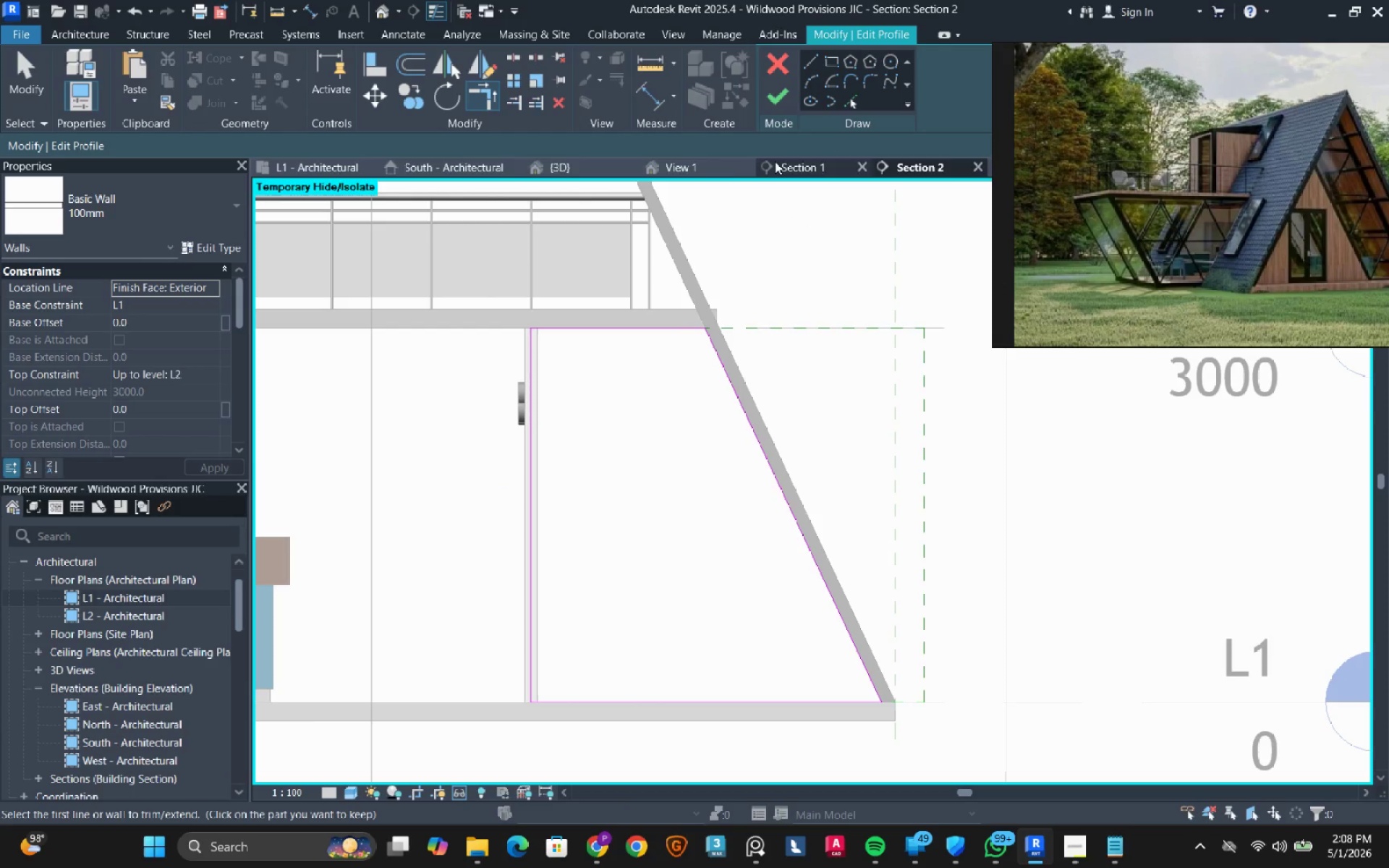 
left_click_drag(start_coordinate=[772, 102], to_coordinate=[769, 108])
 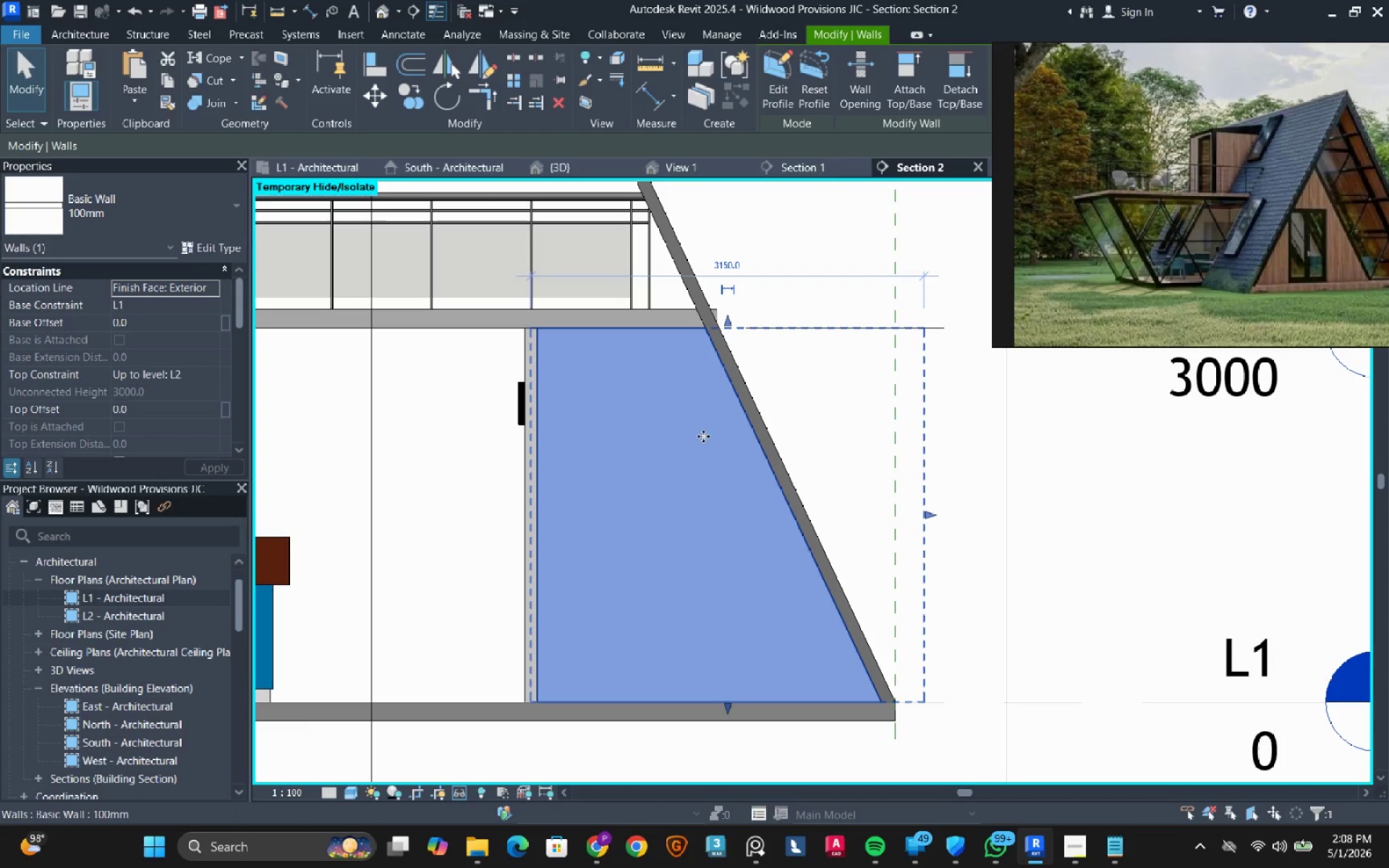 
type(hh)
 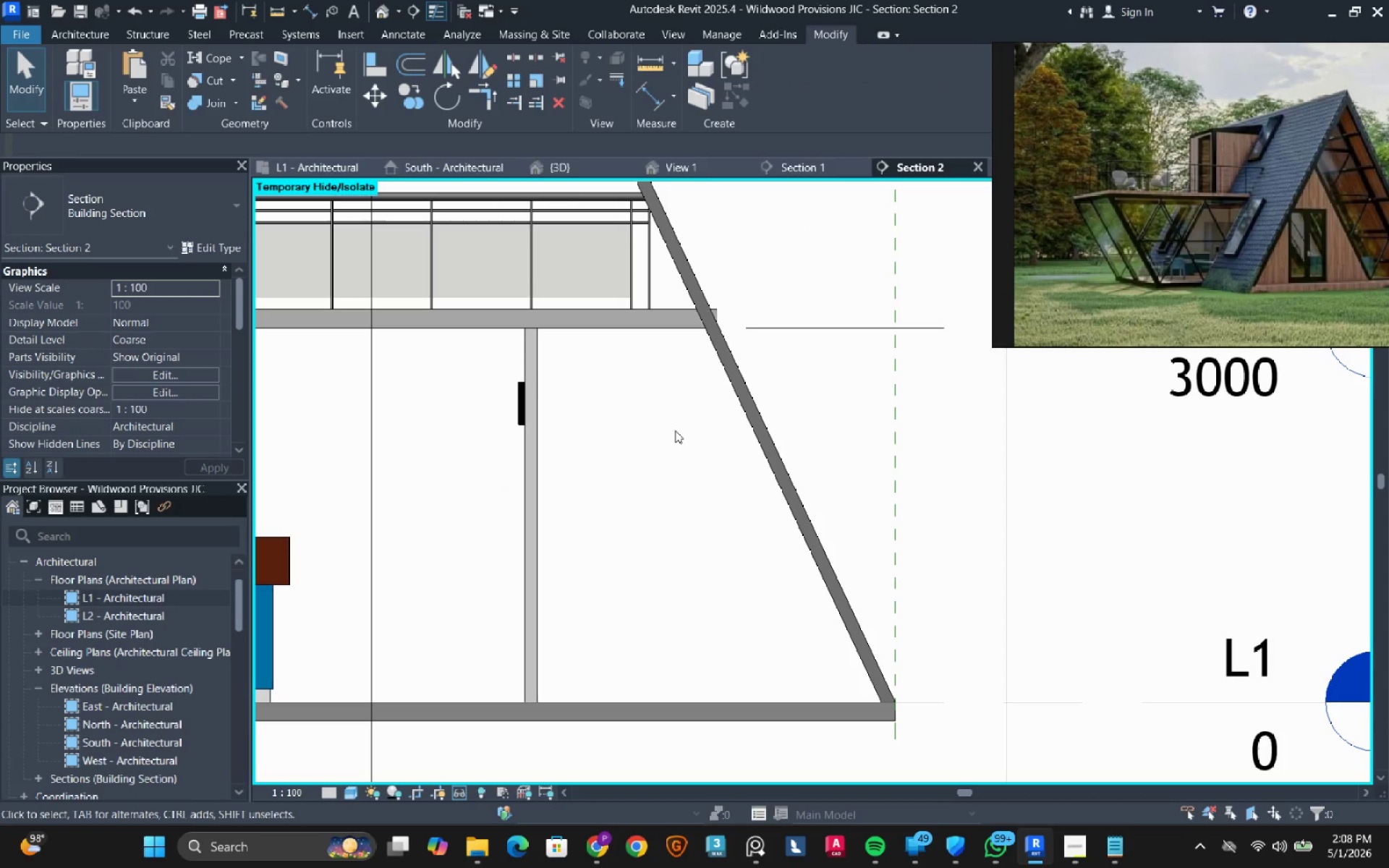 
double_click([675, 430])
 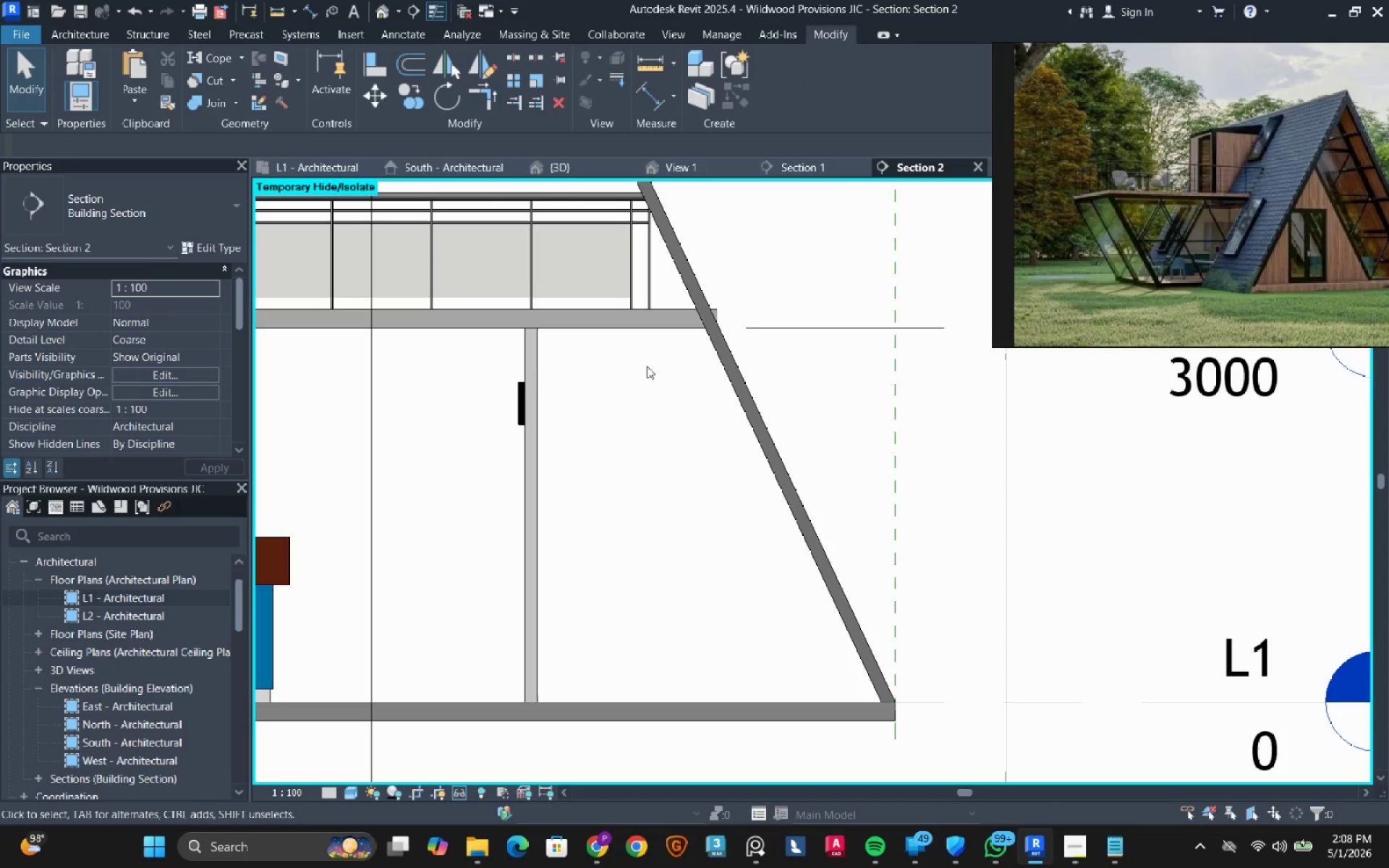 
left_click([647, 366])
 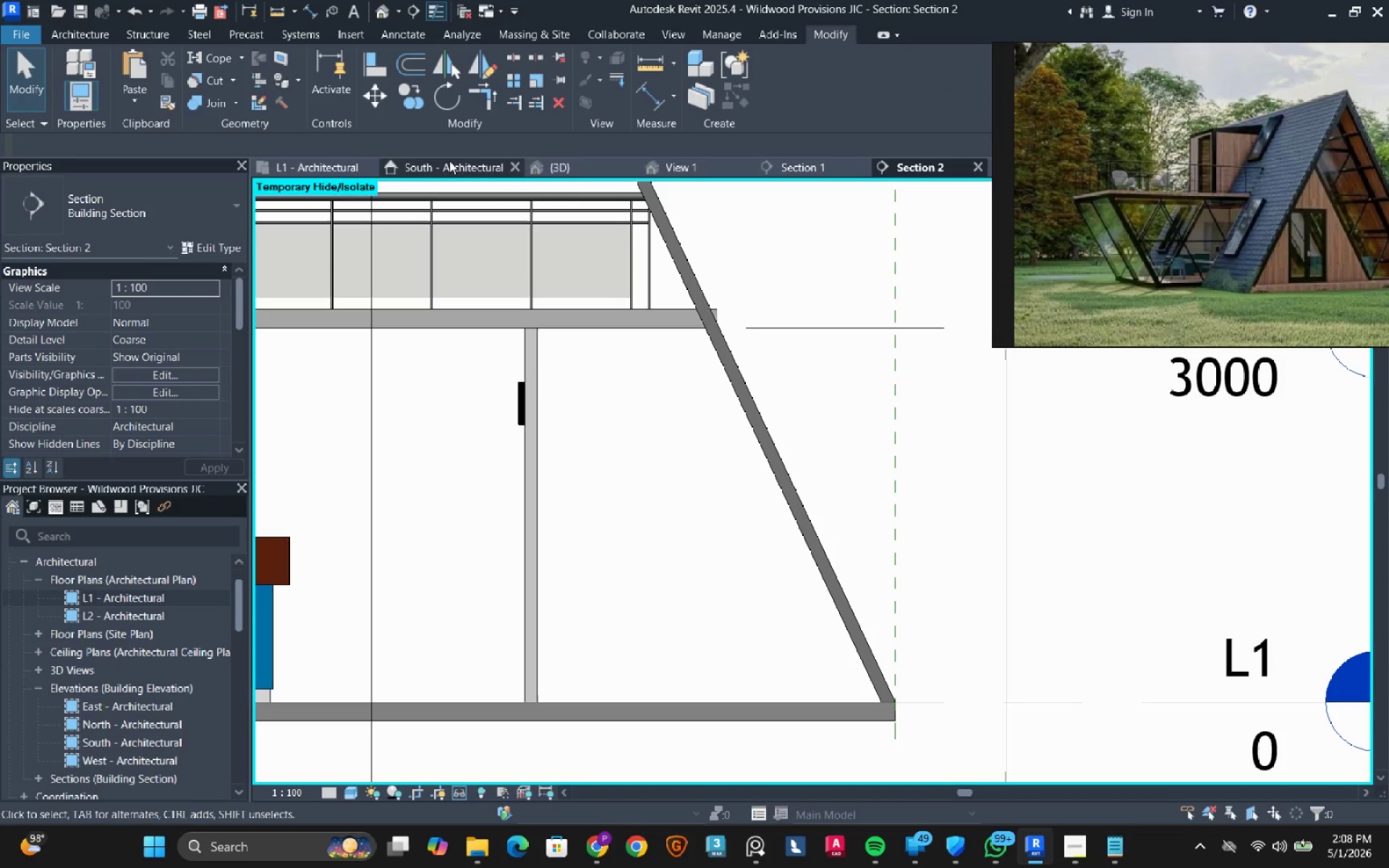 
left_click([335, 163])
 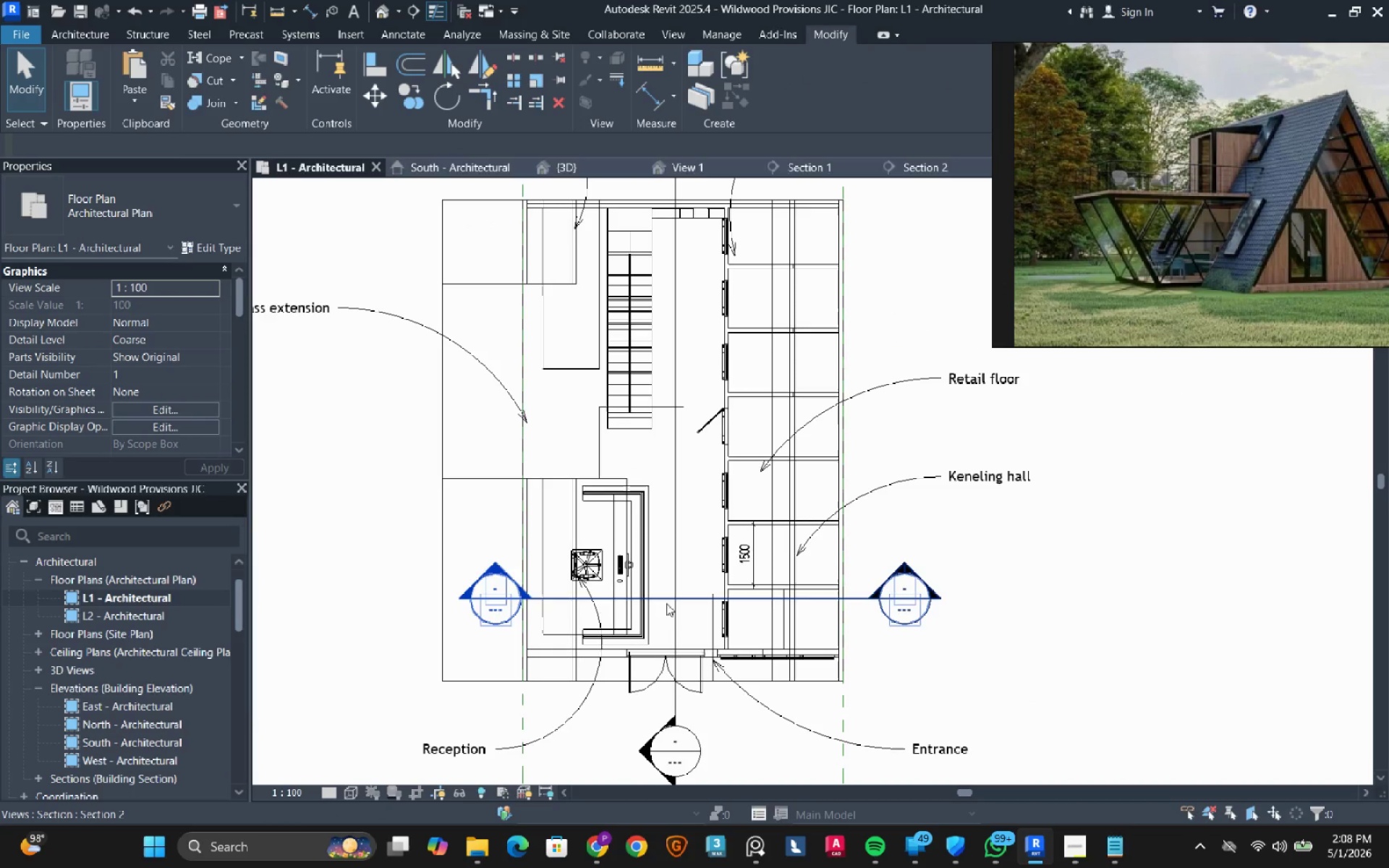 
left_click([668, 601])
 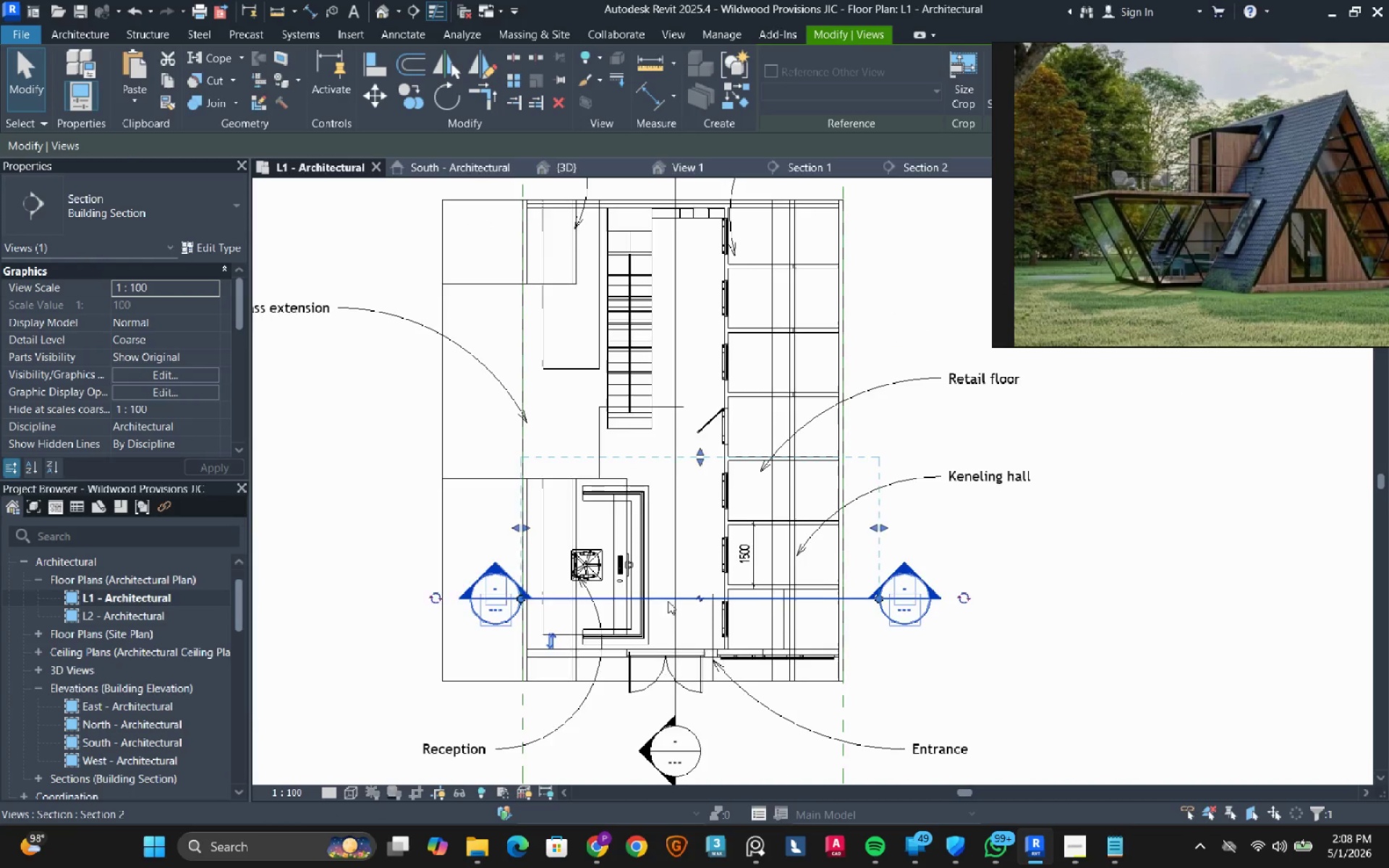 
scroll: coordinate [668, 601], scroll_direction: down, amount: 2.0
 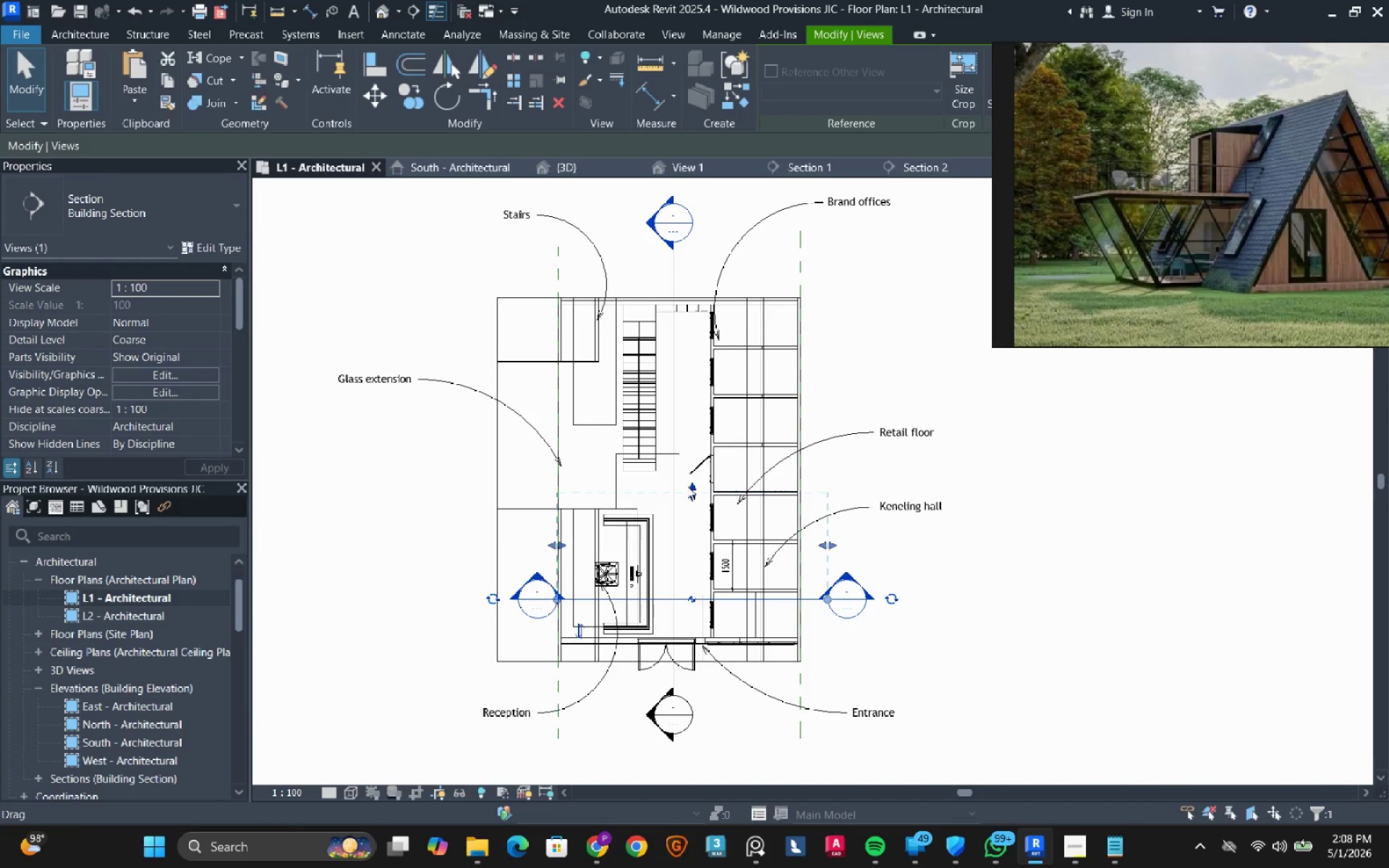 
left_click_drag(start_coordinate=[691, 482], to_coordinate=[688, 267])
 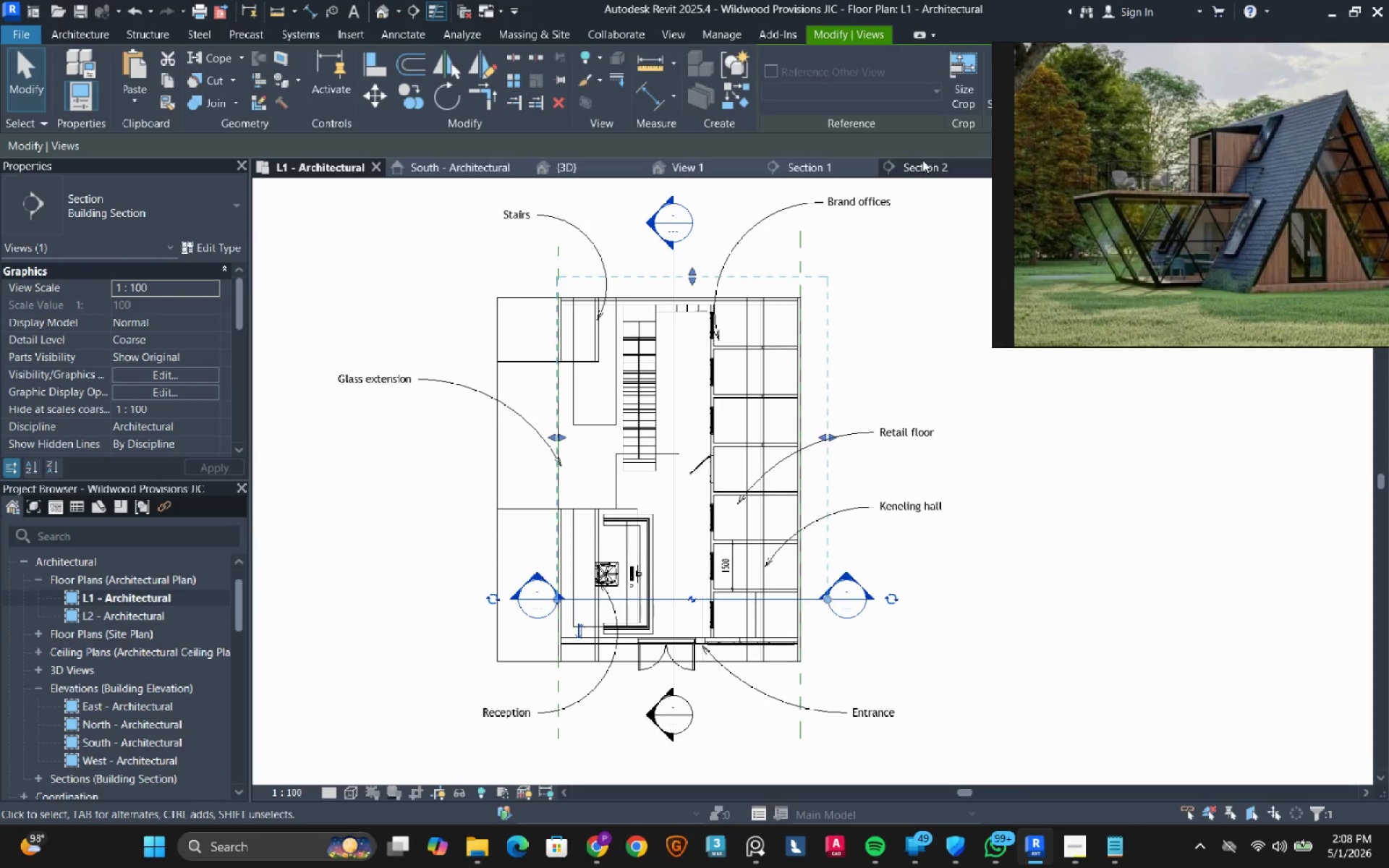 
left_click([920, 166])
 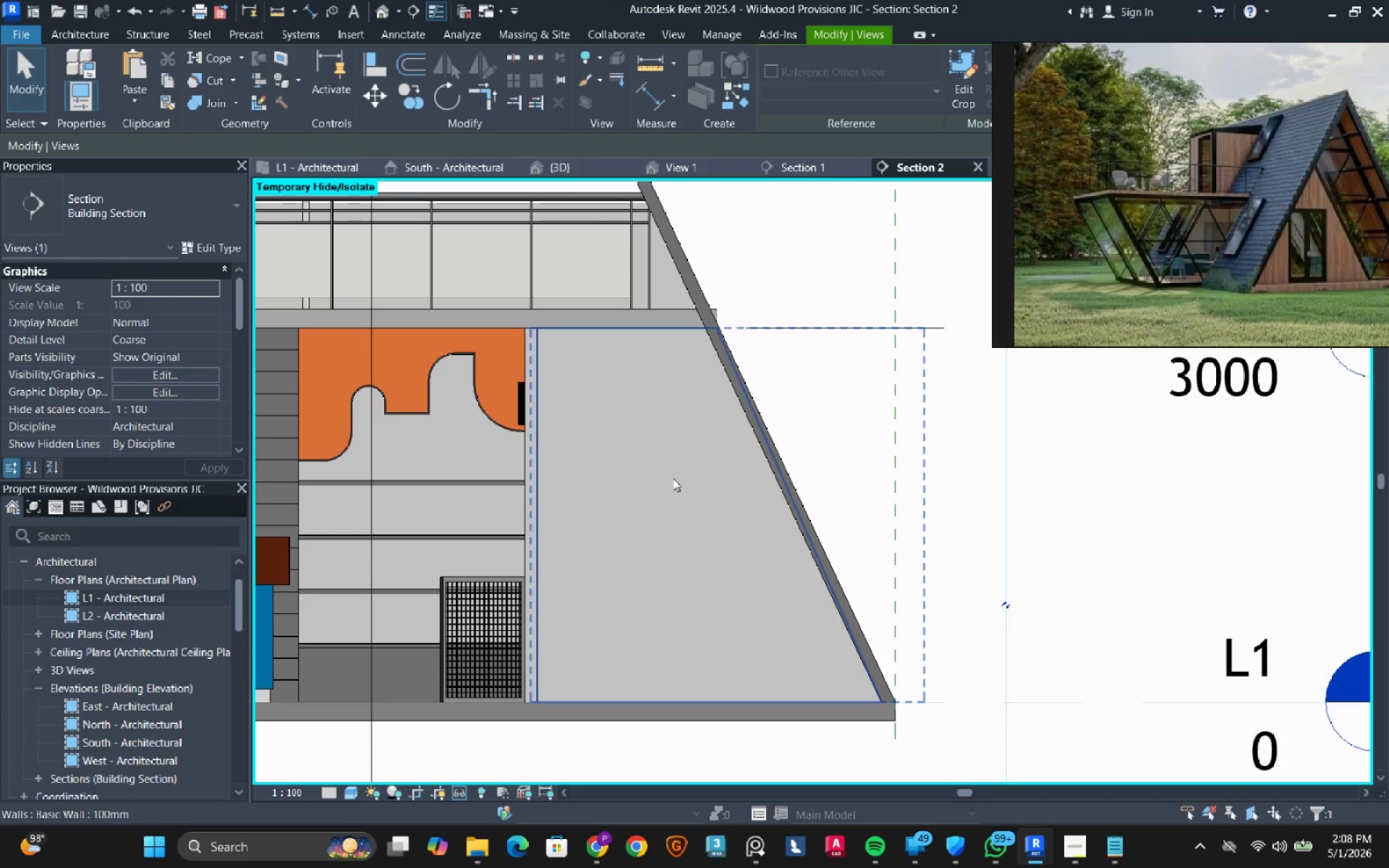 
double_click([673, 478])
 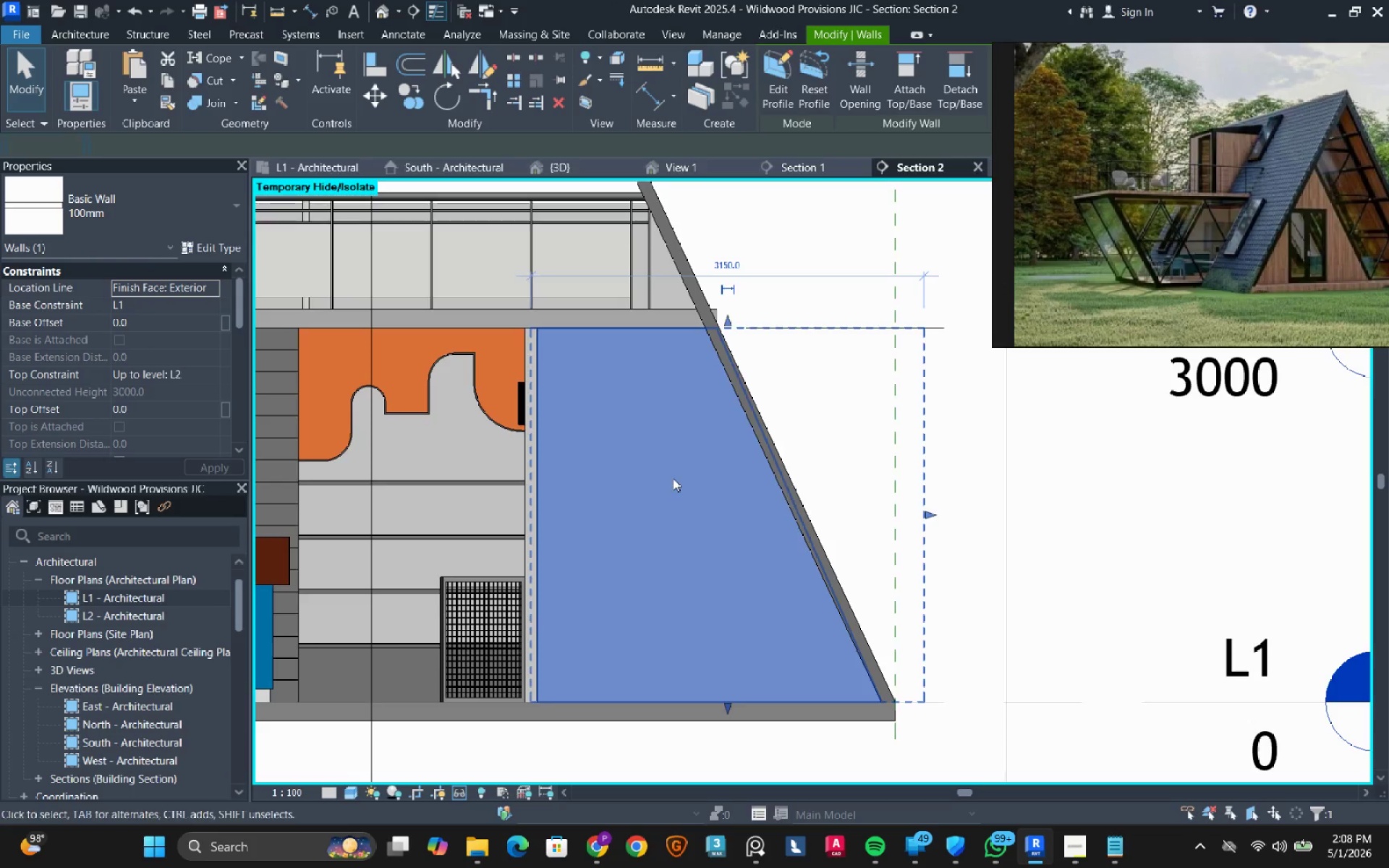 
triple_click([673, 478])
 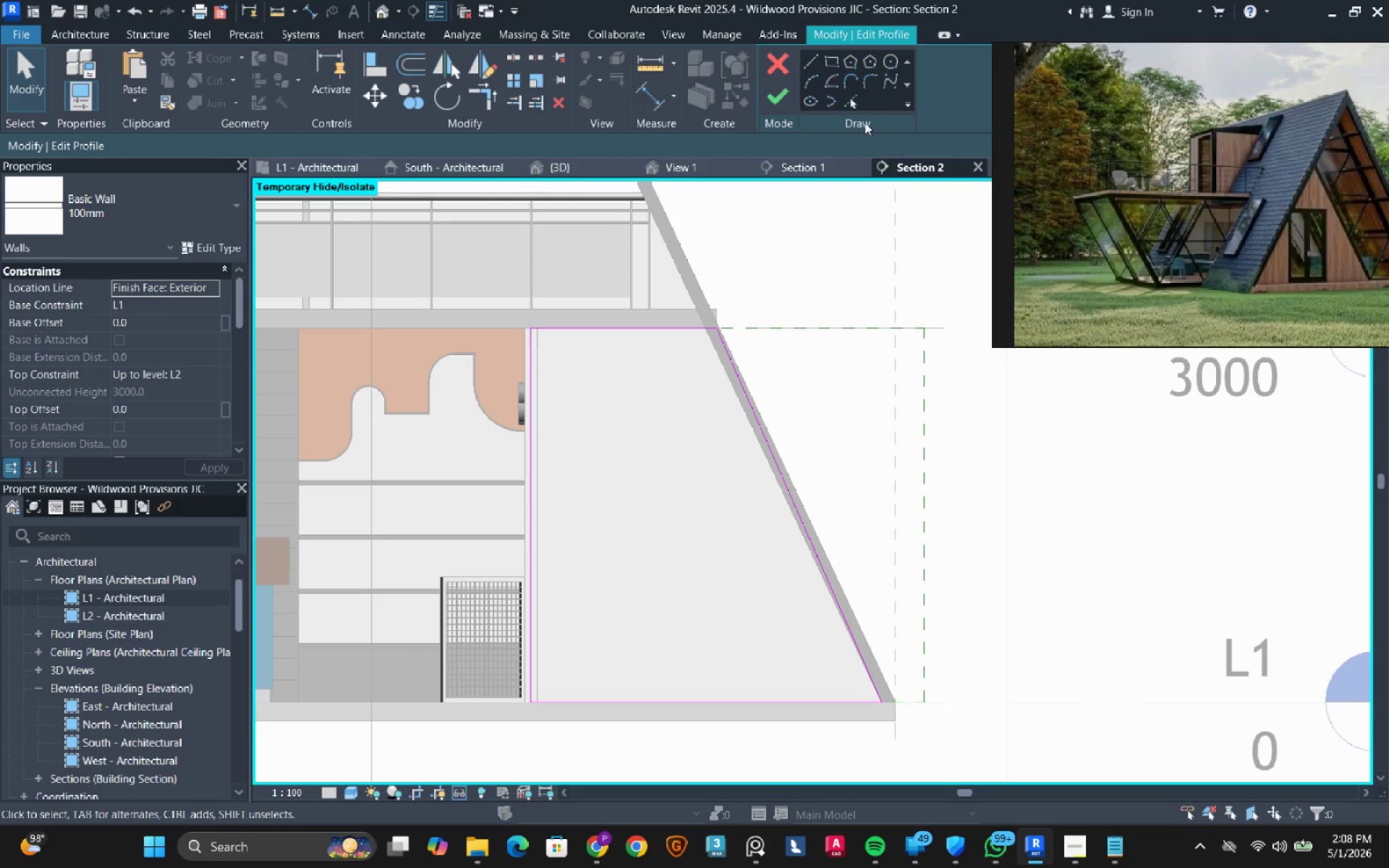 
left_click([854, 107])
 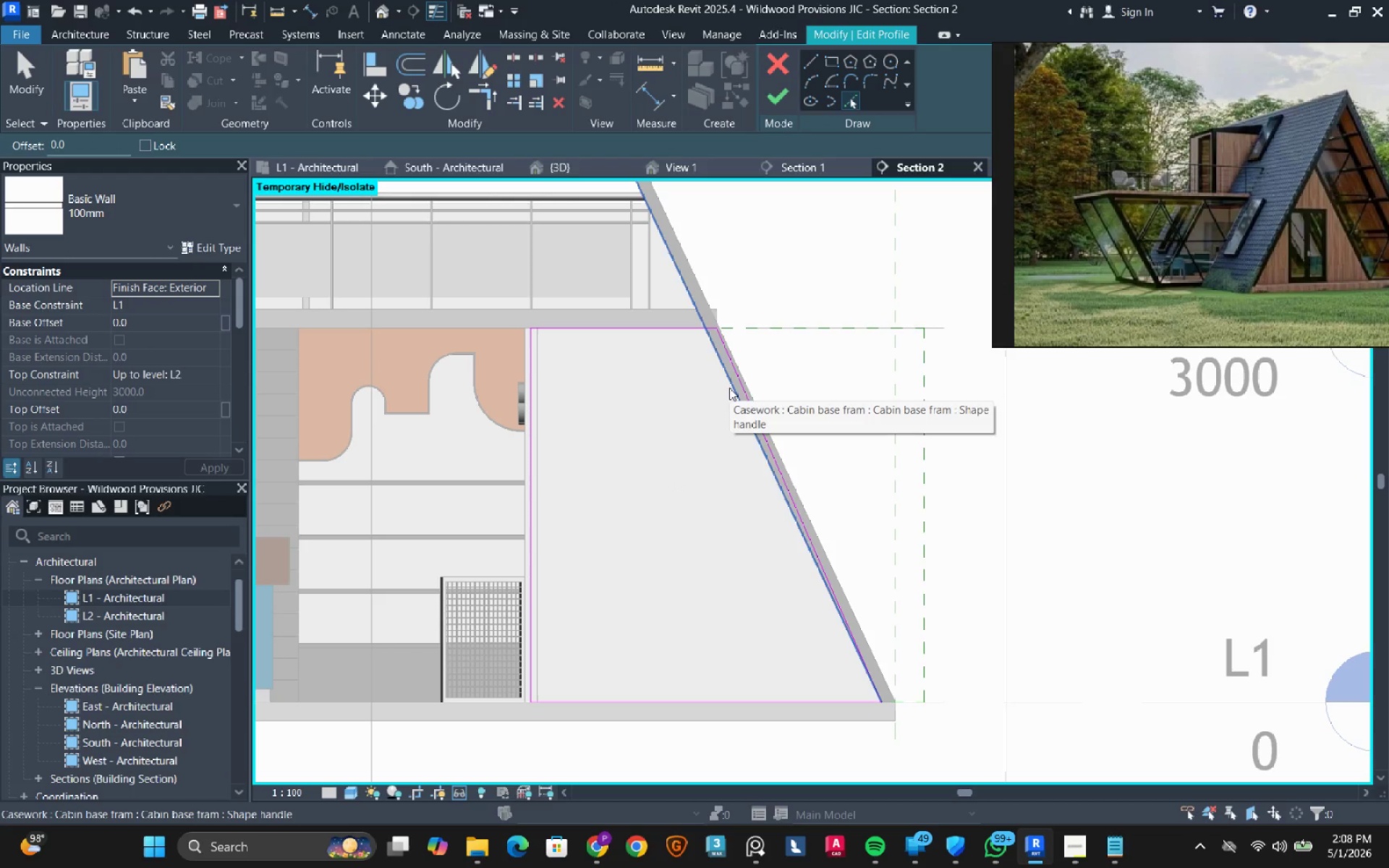 
left_click([729, 388])
 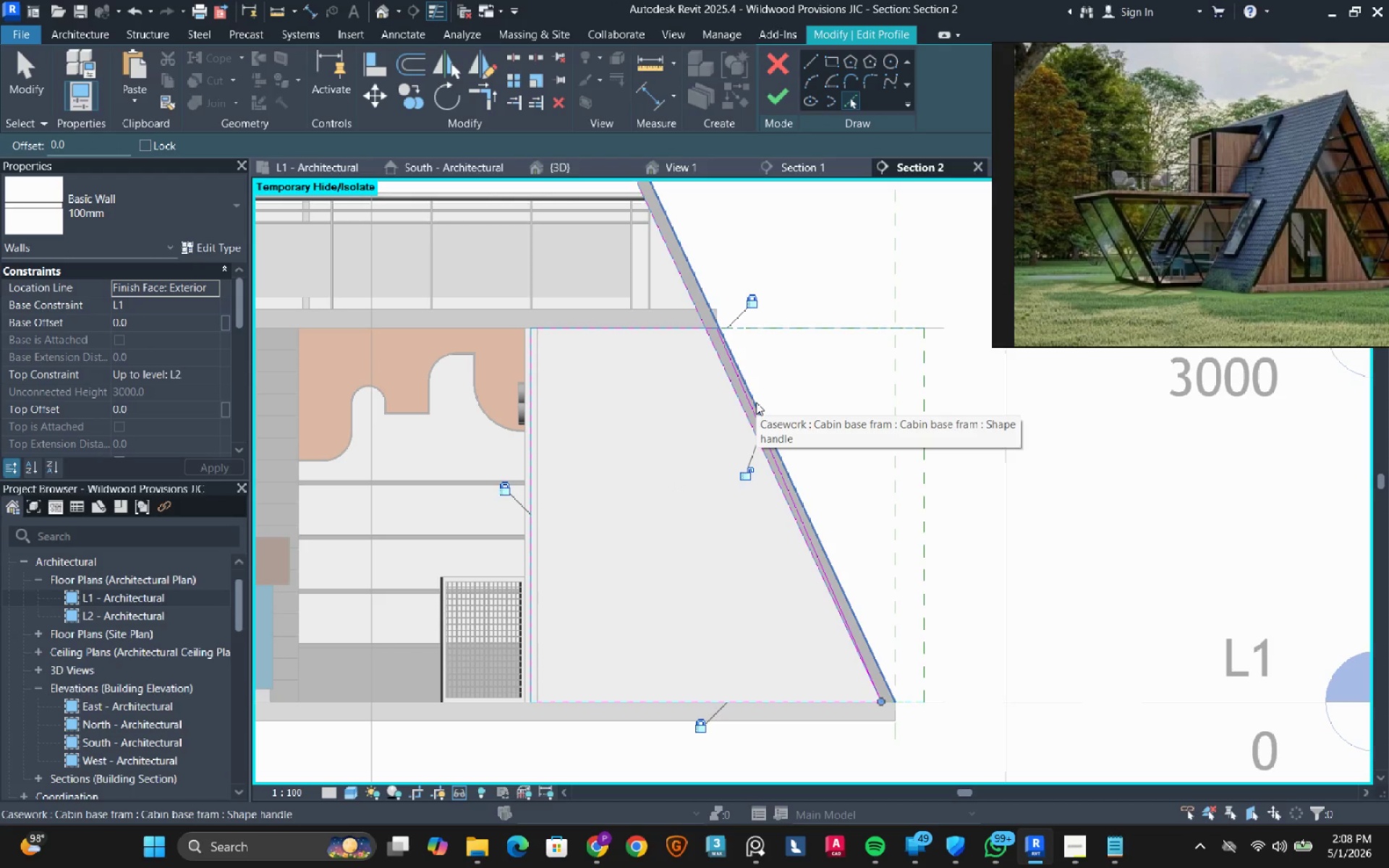 
key(Escape)
 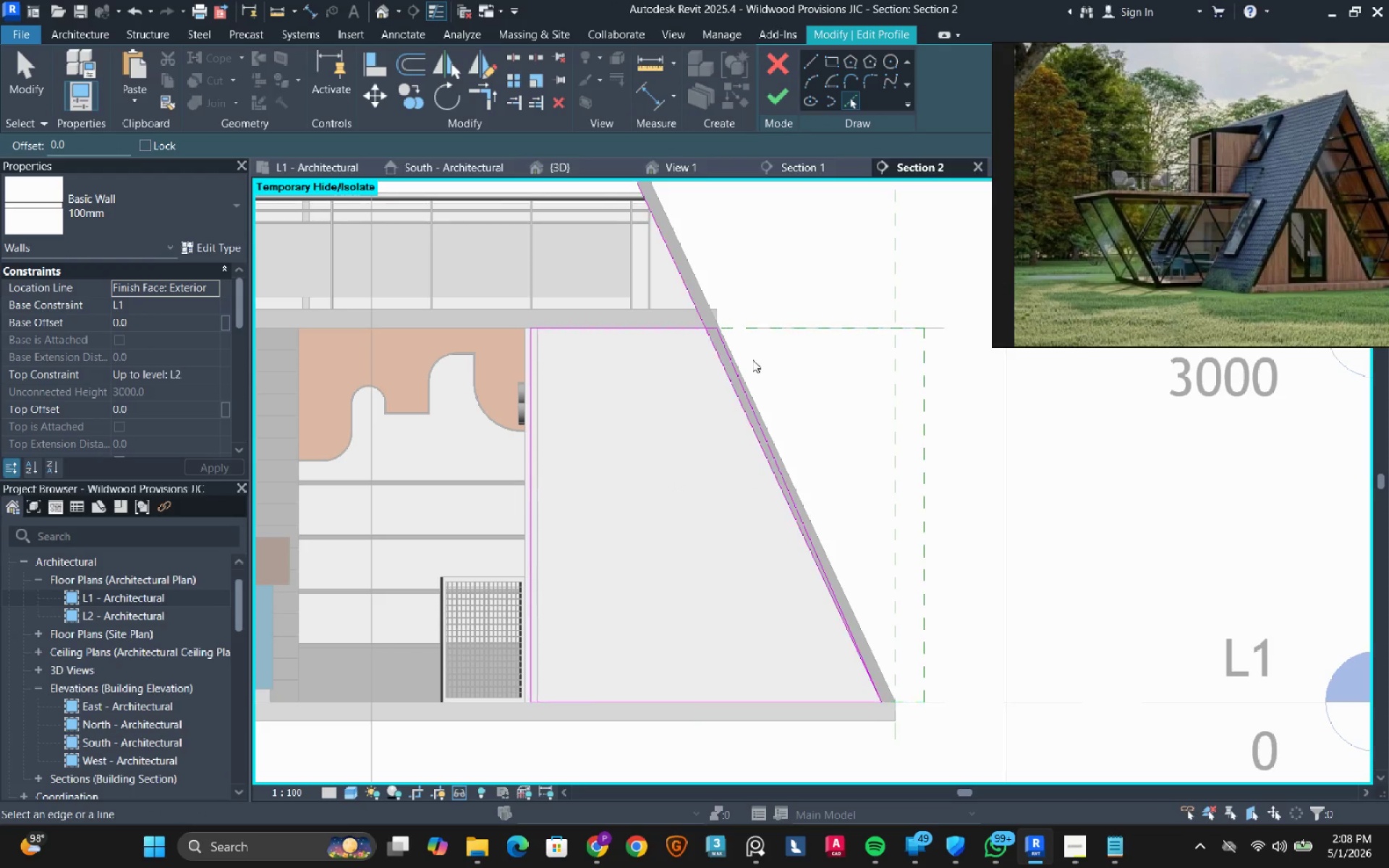 
key(Escape)
 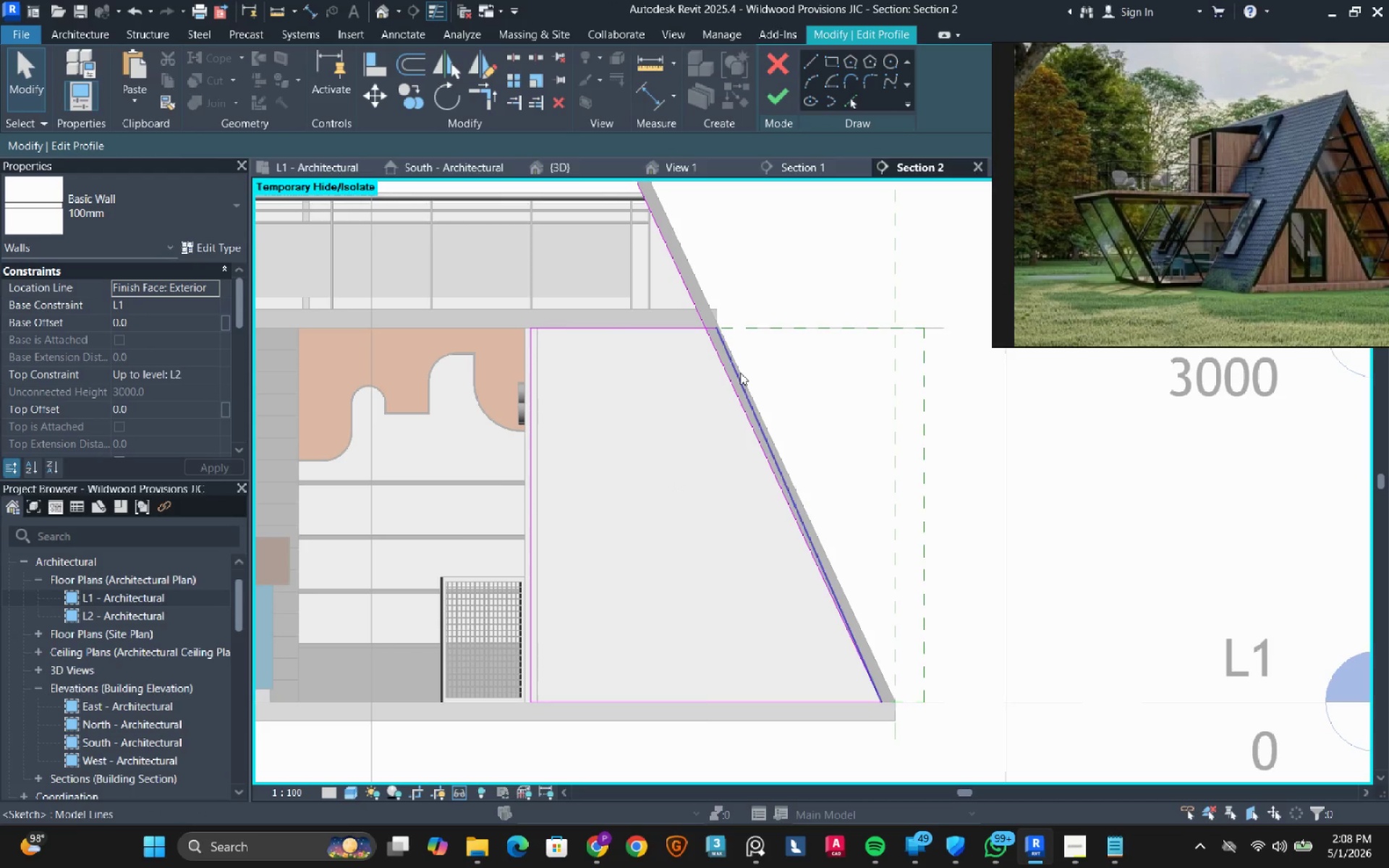 
left_click([740, 373])
 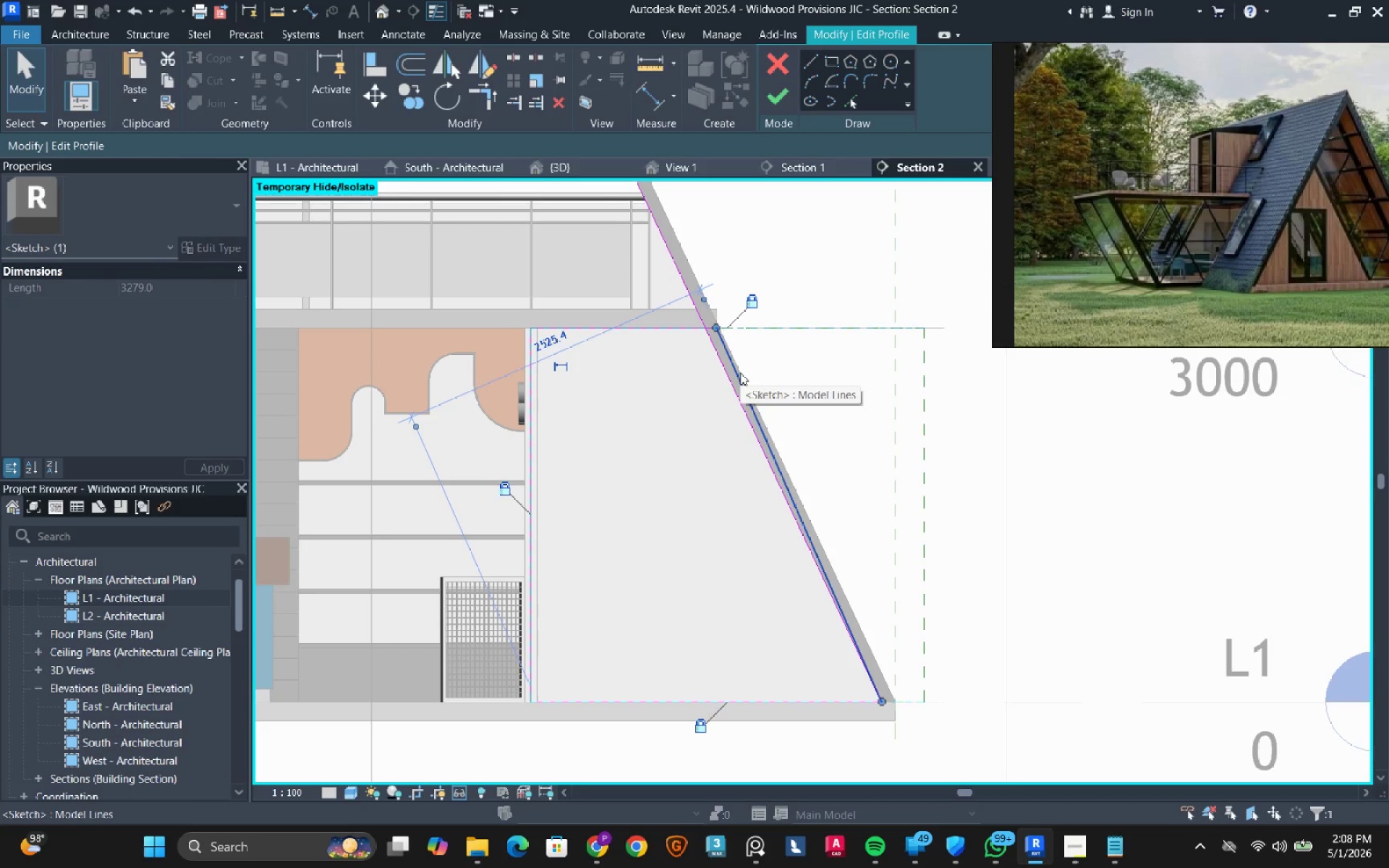 
type(det)
 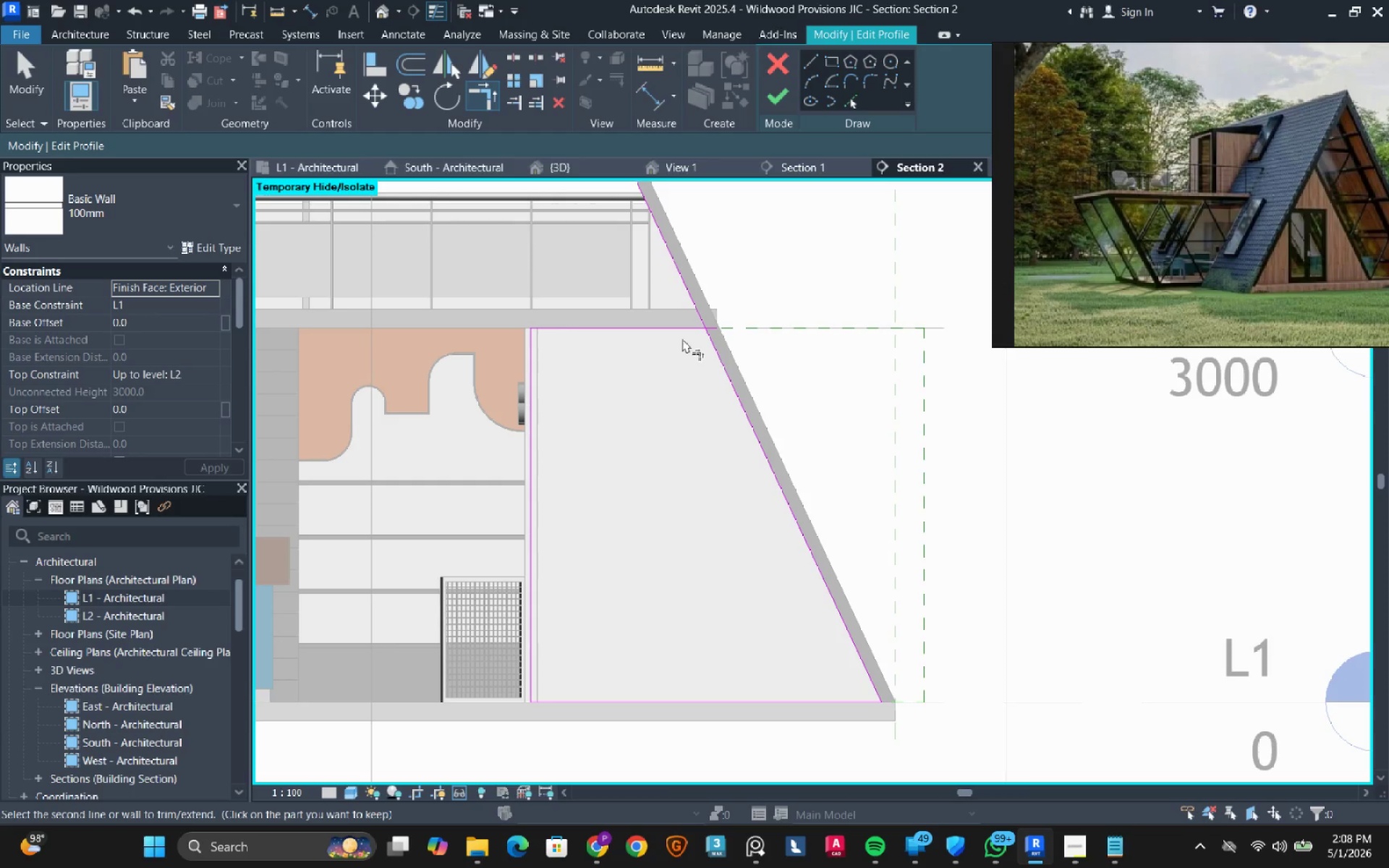 
left_click([681, 331])
 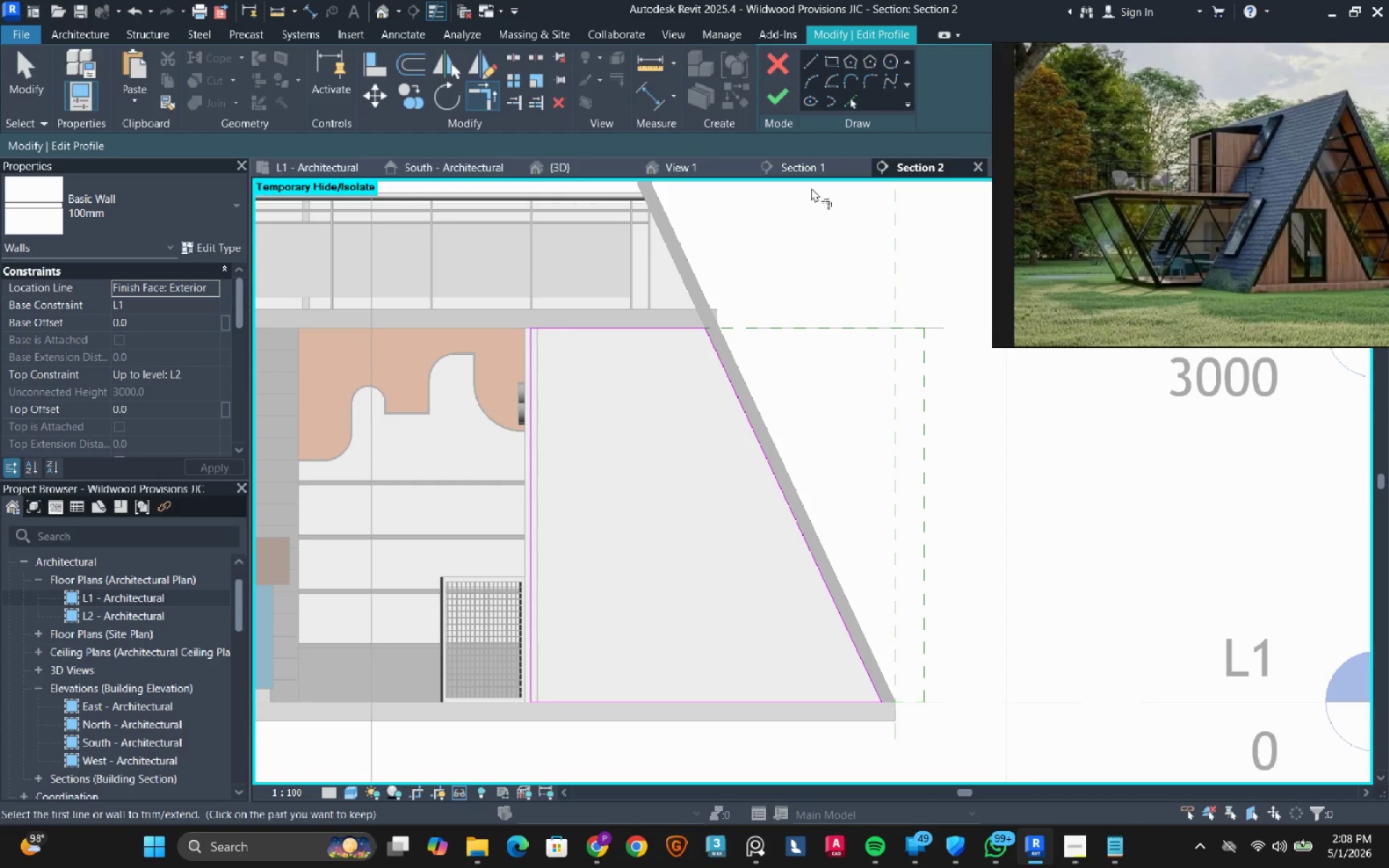 
left_click([773, 100])
 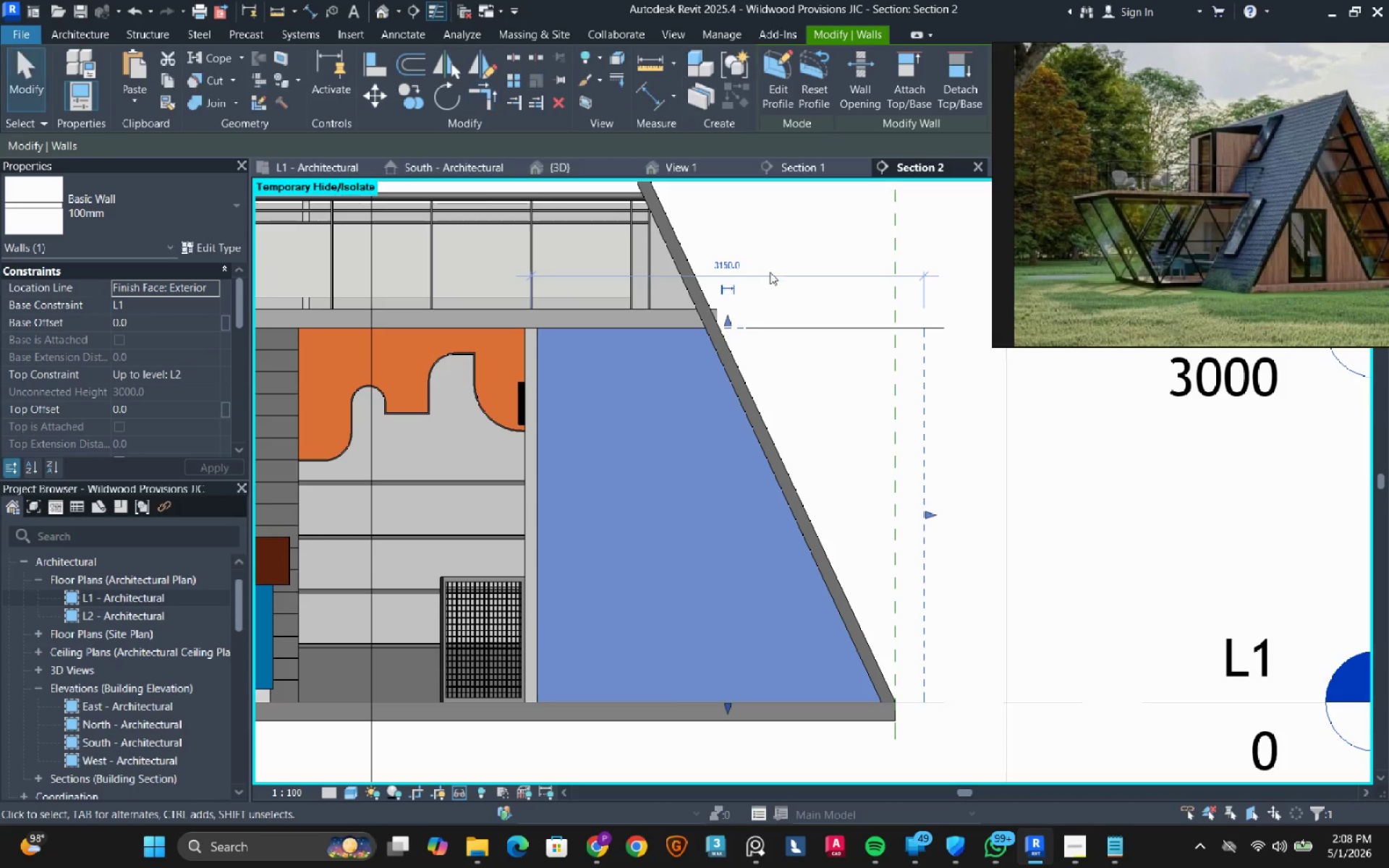 
key(Escape)
 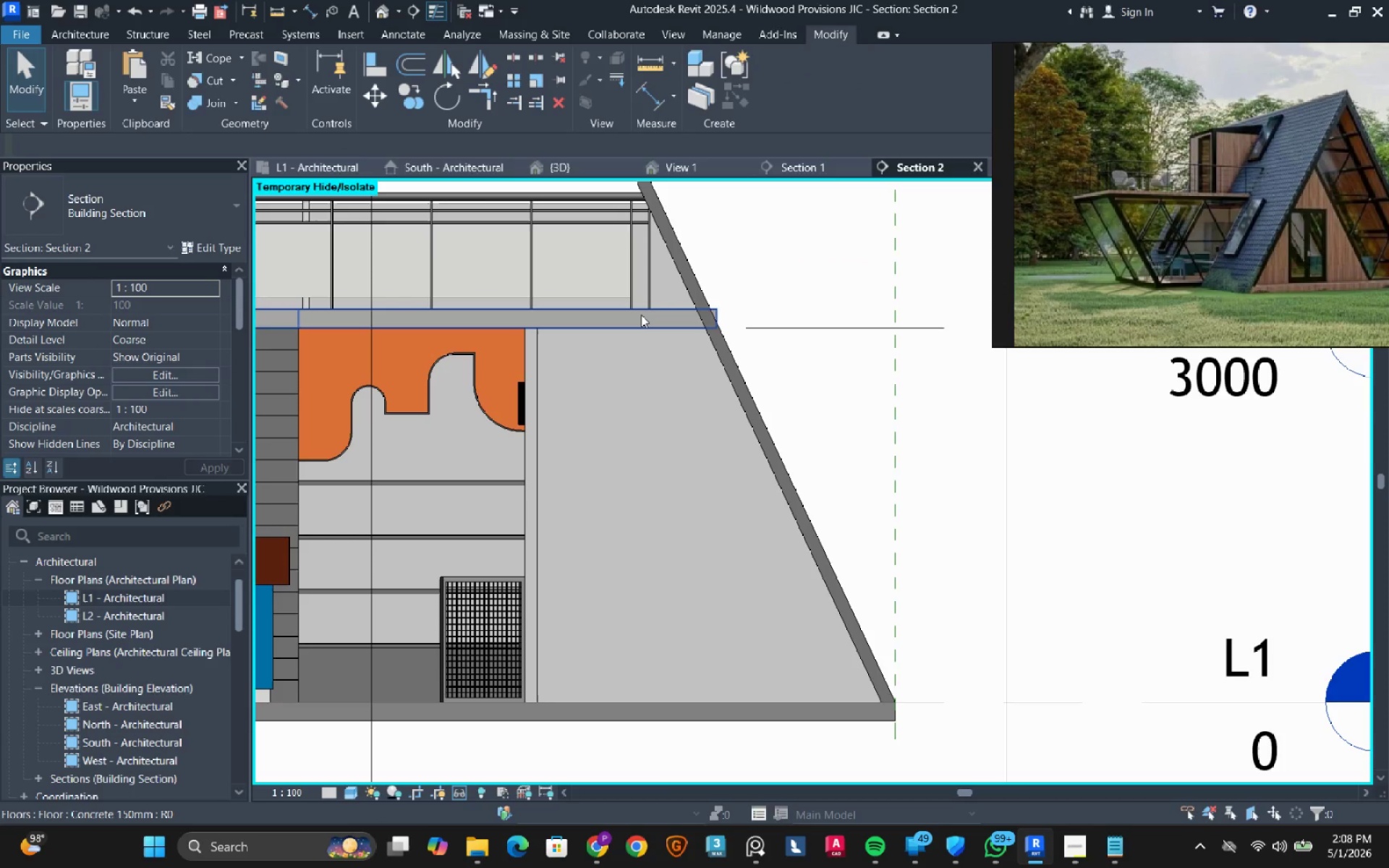 
left_click([637, 454])
 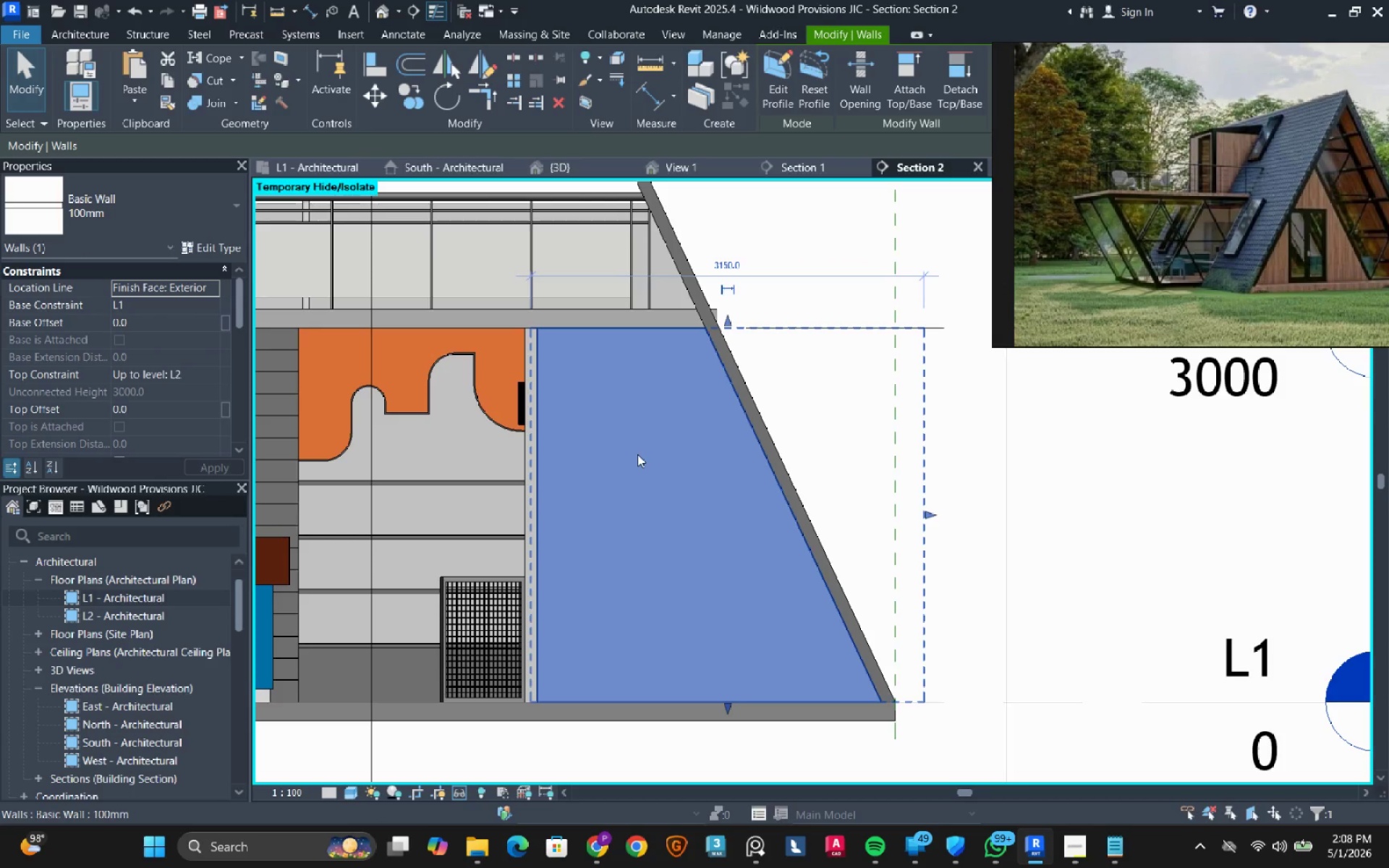 
type(hh)
 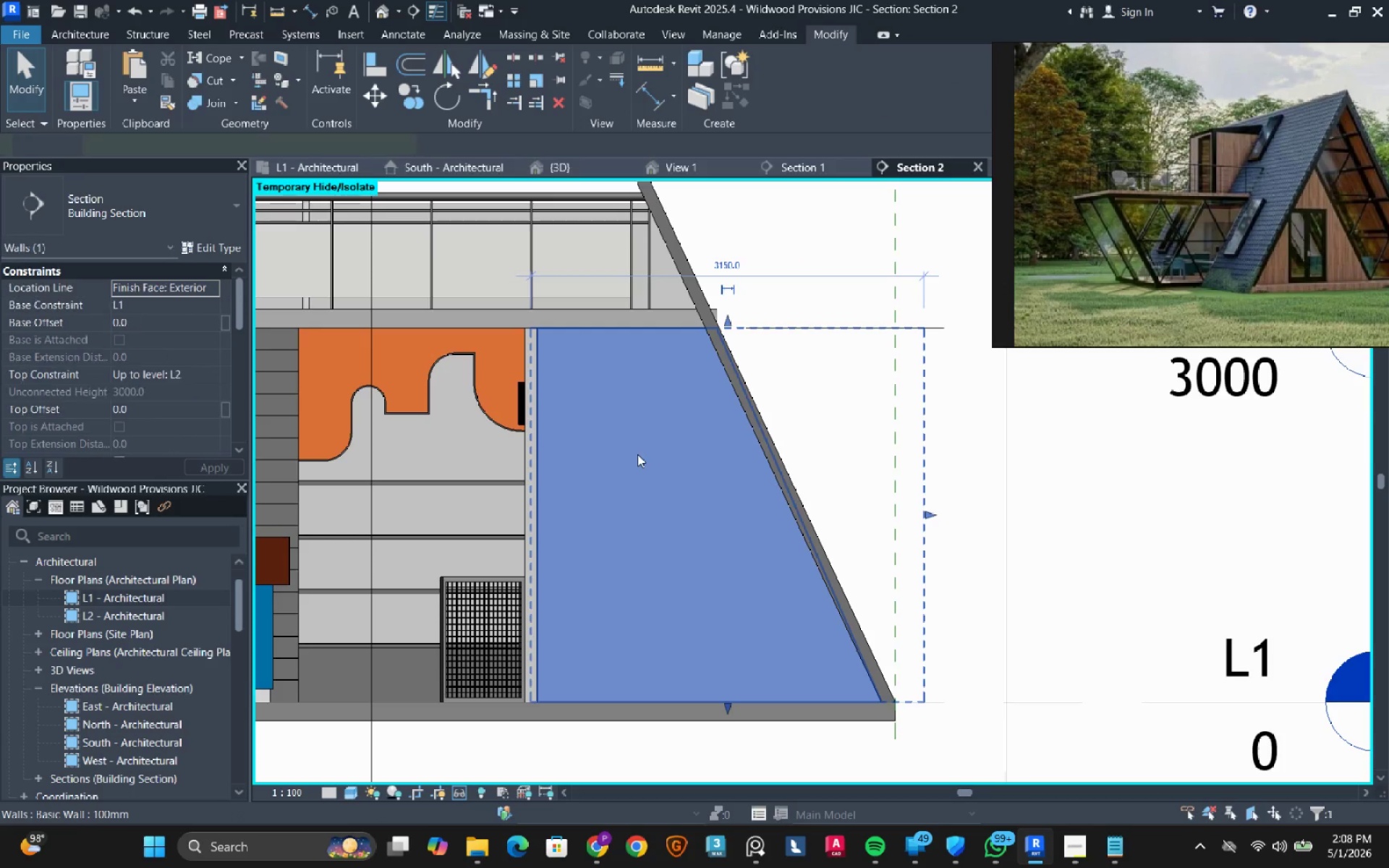 
double_click([637, 454])
 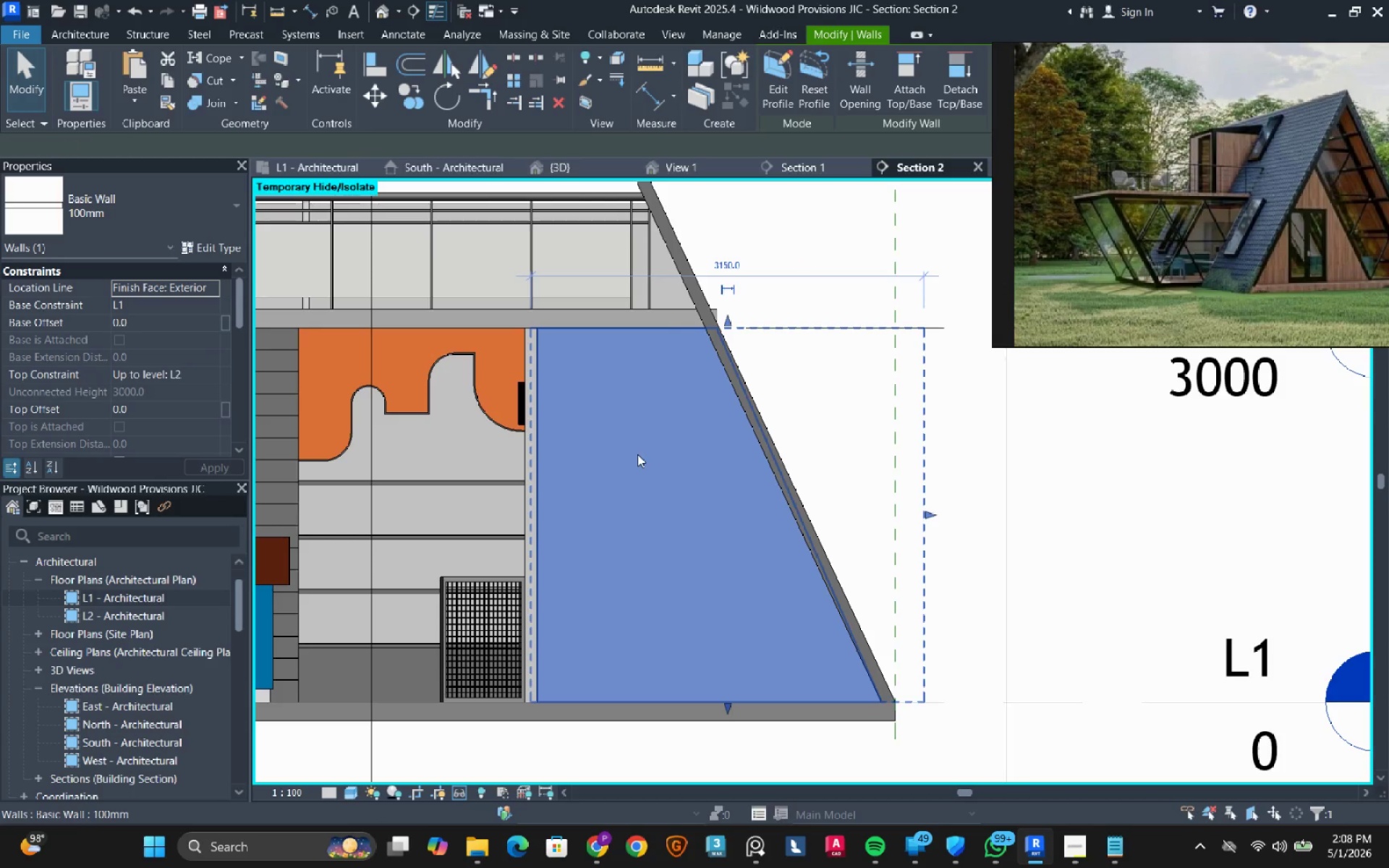 
triple_click([637, 454])
 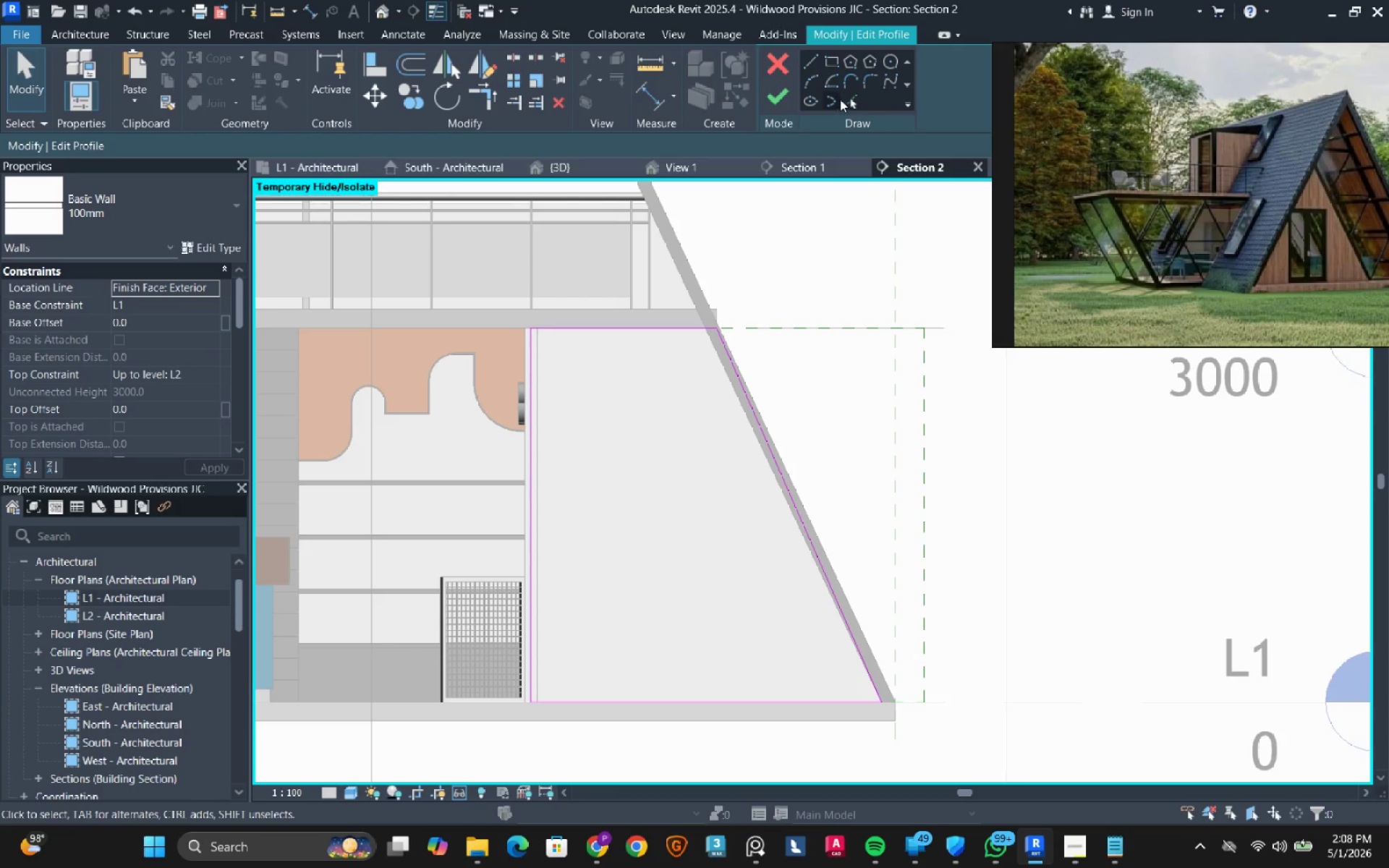 
left_click([842, 99])
 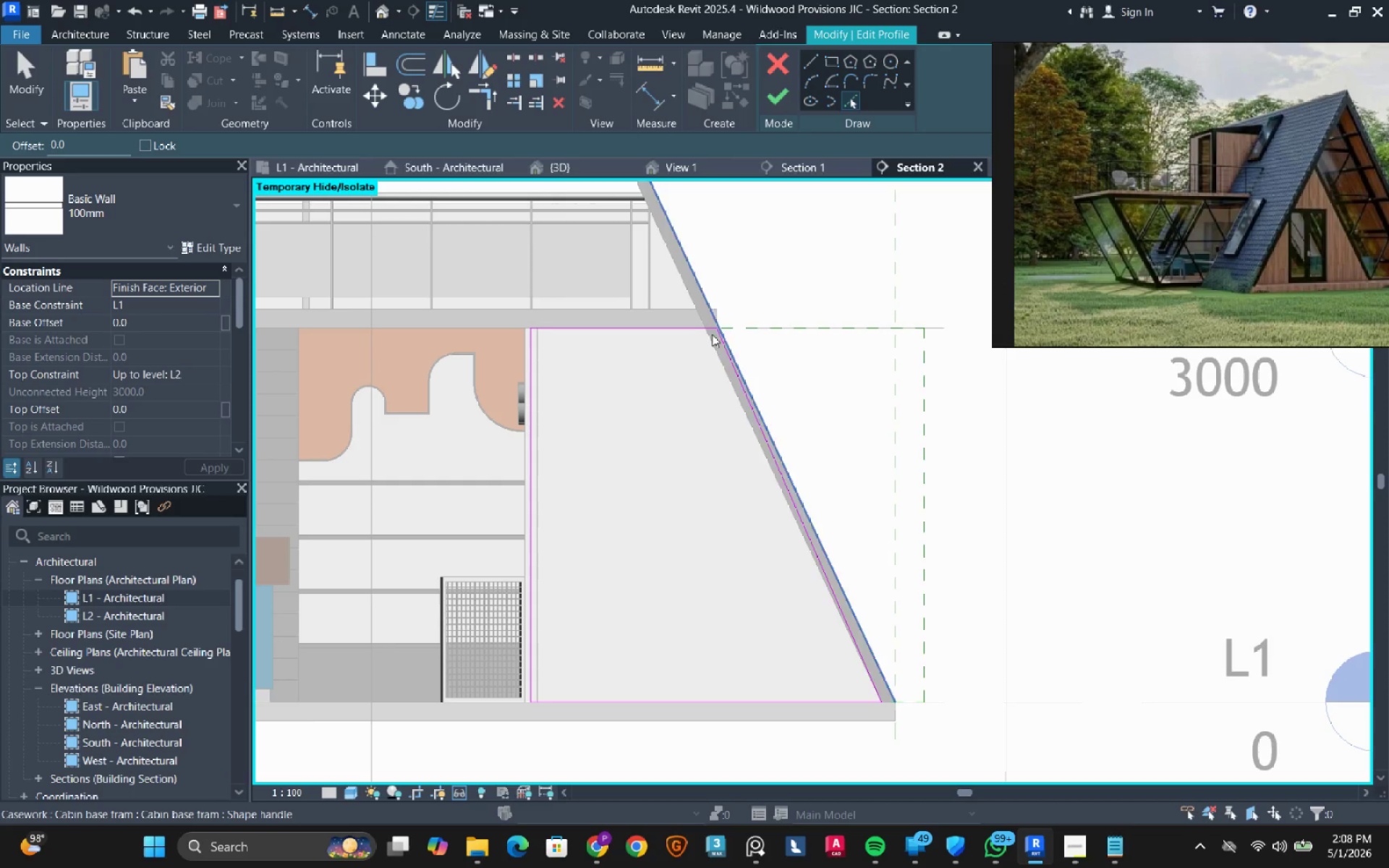 
left_click([710, 345])
 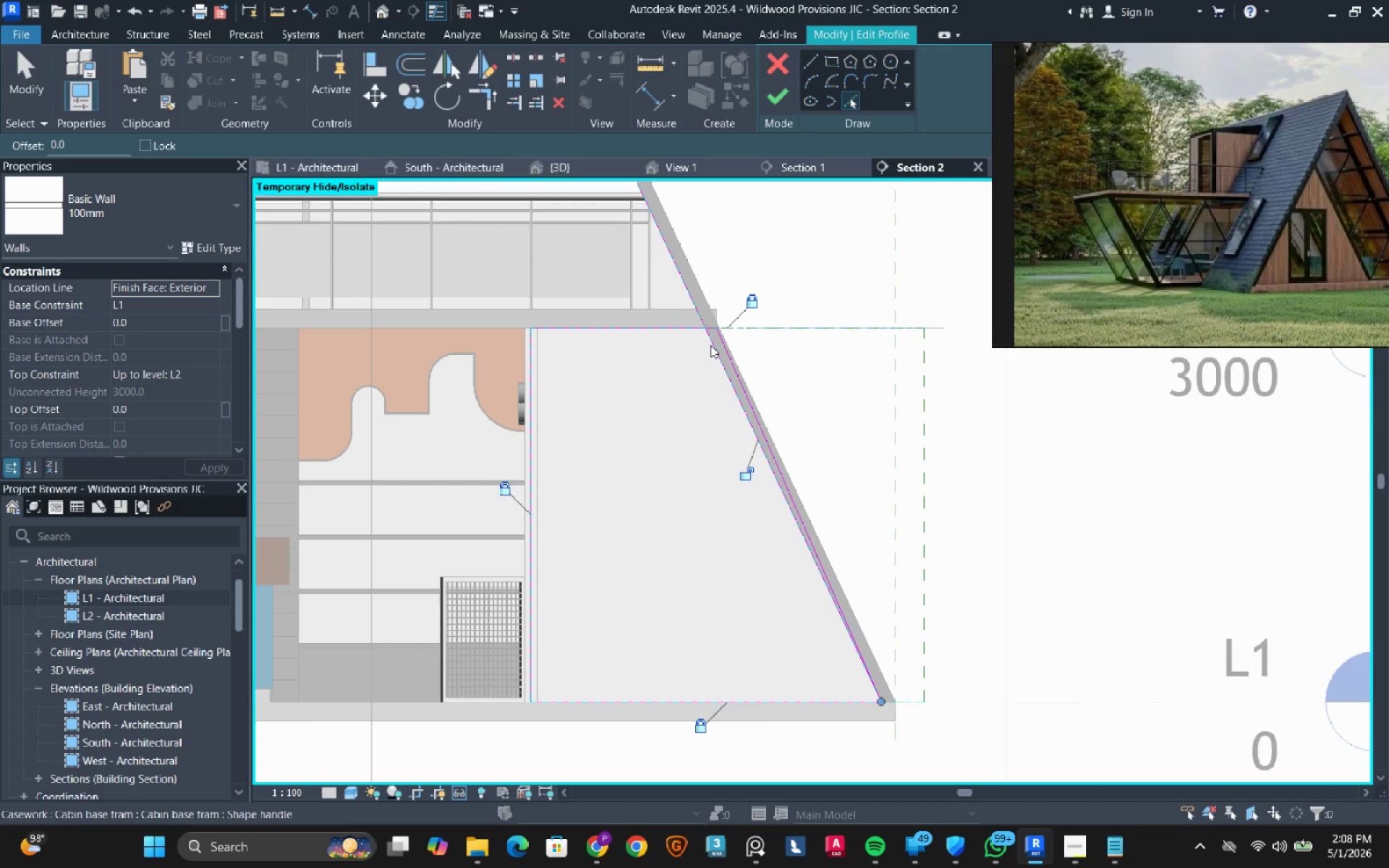 
key(Escape)
type(tr)
 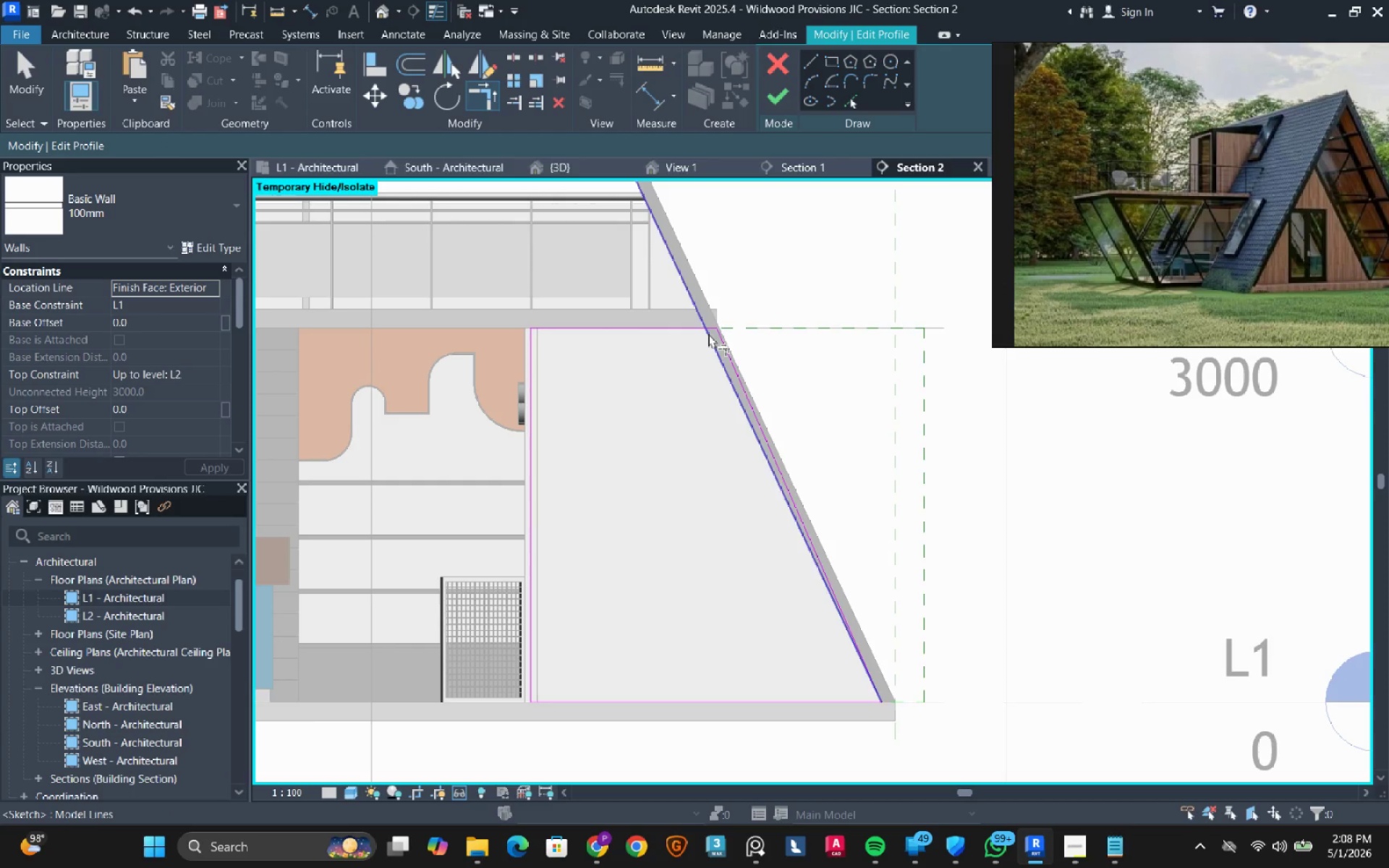 
hold_key(key=Escape, duration=2.03)
 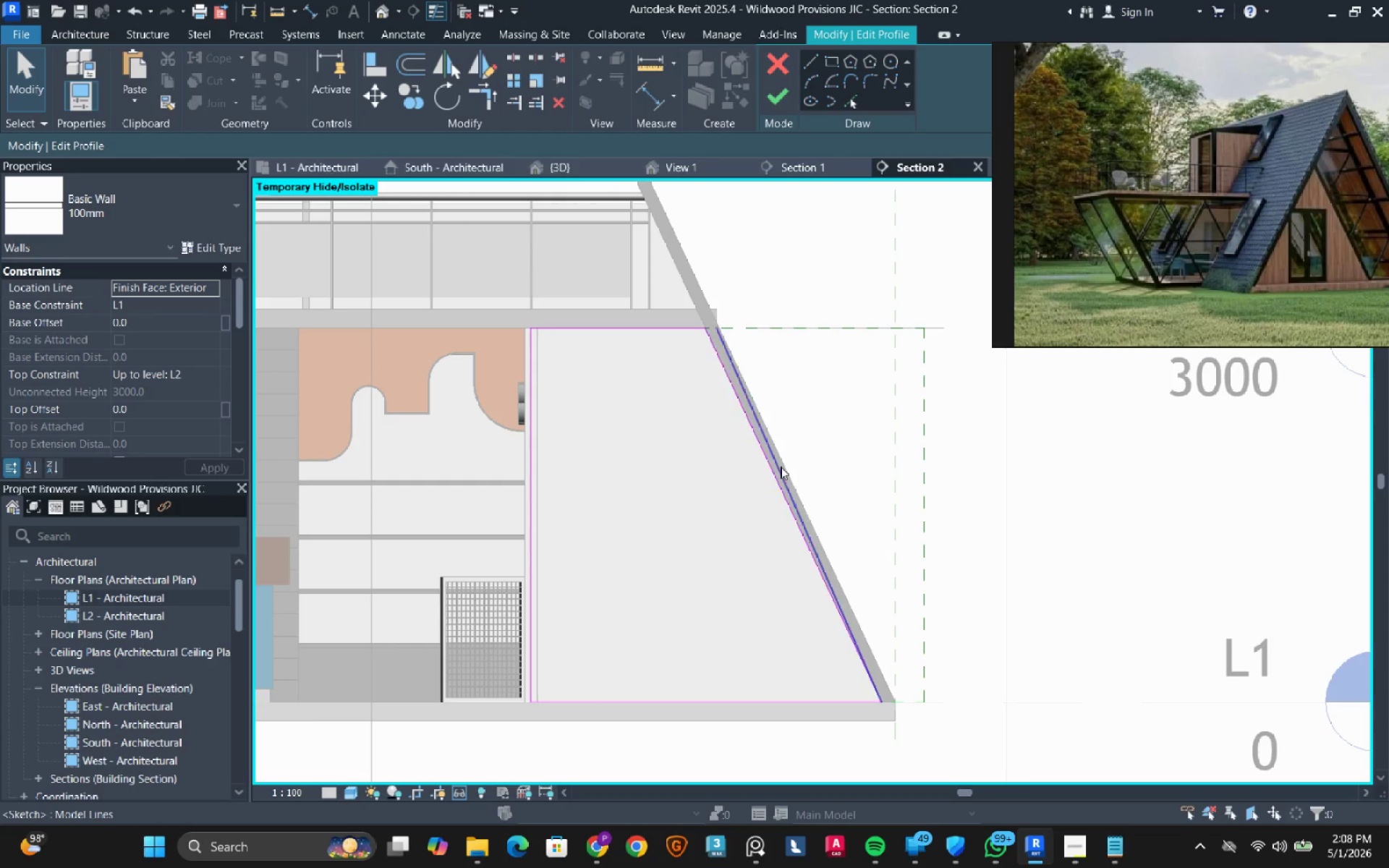 
left_click([708, 333])
 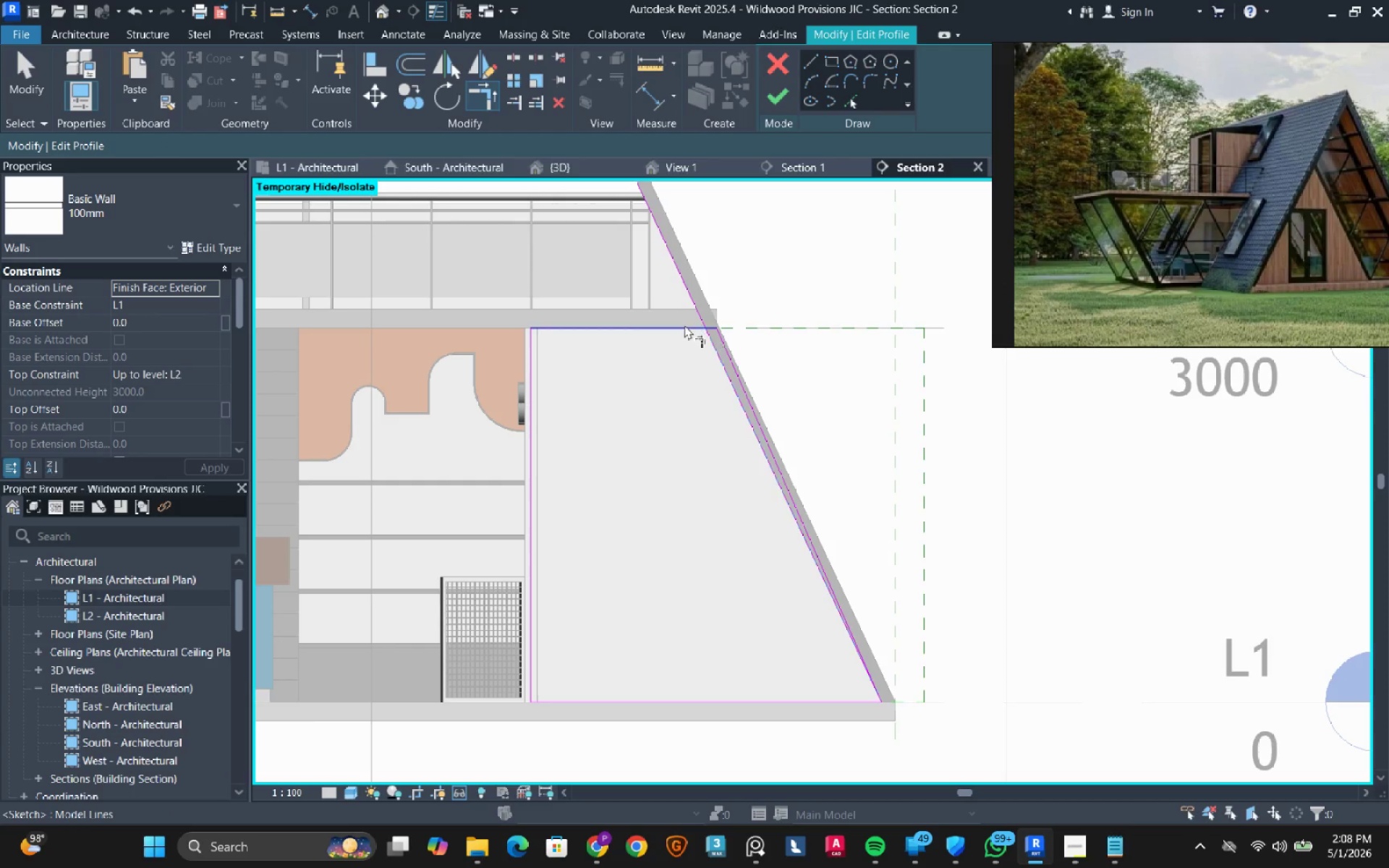 
double_click([684, 325])
 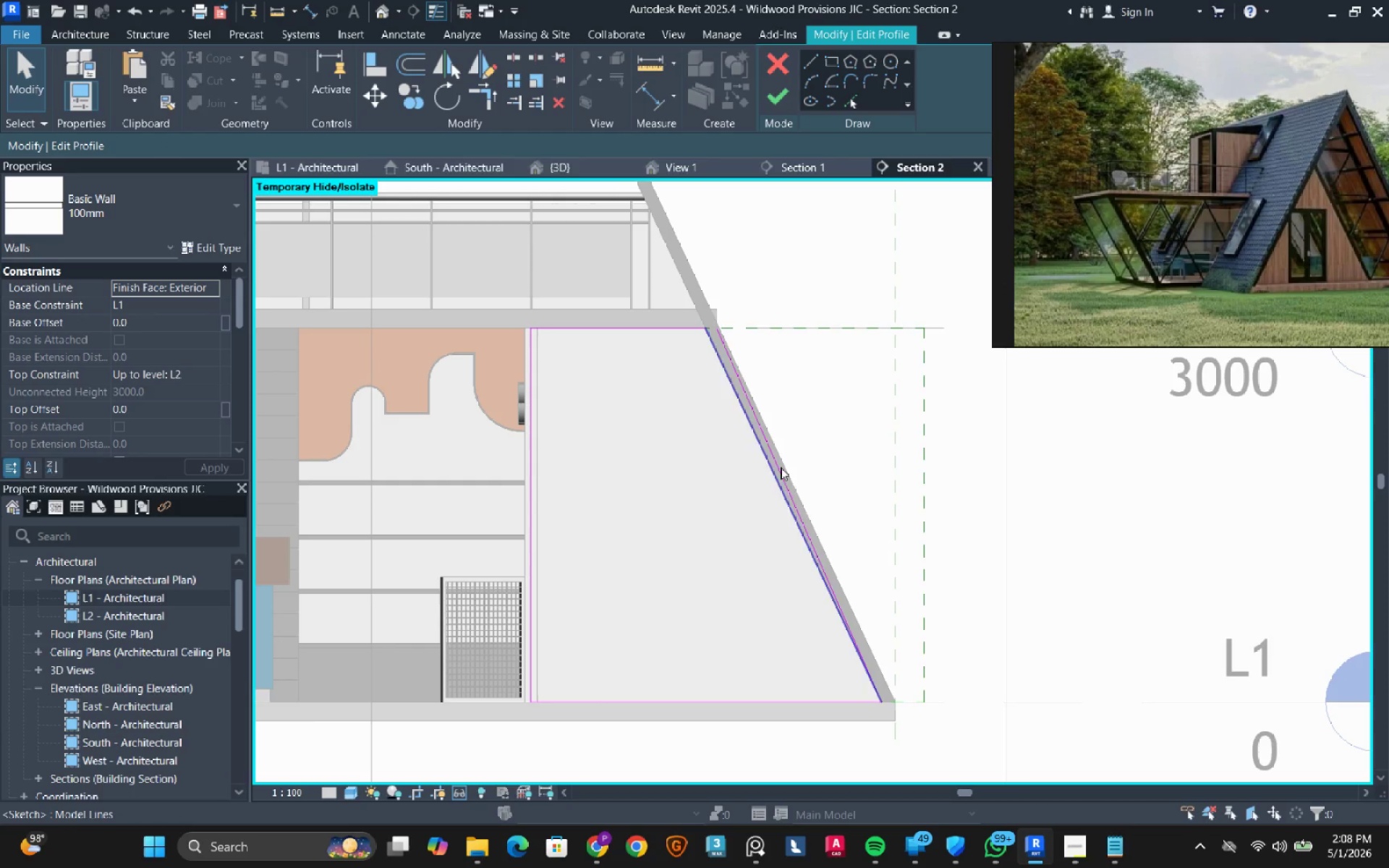 
left_click([781, 467])
 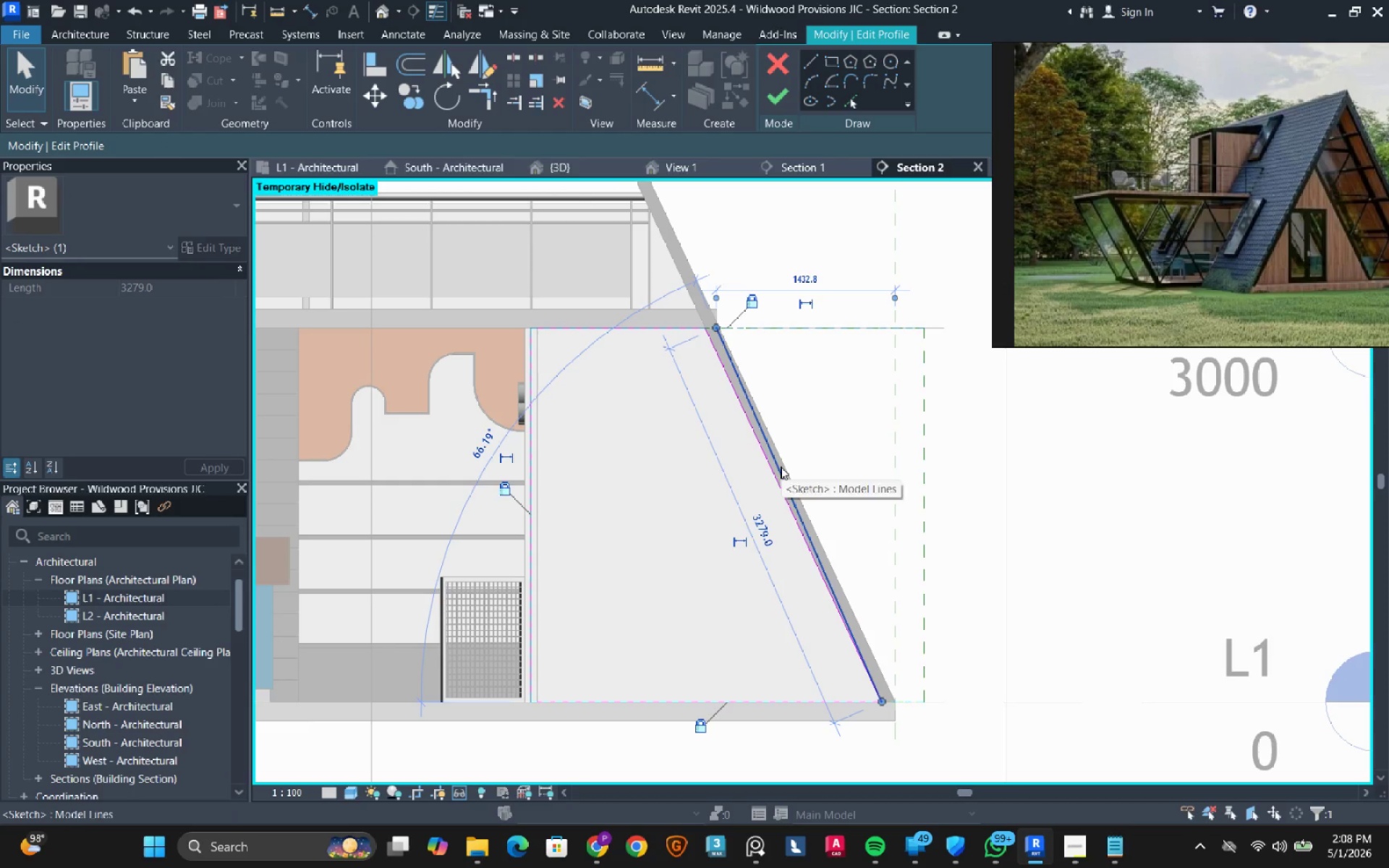 
type(de)
 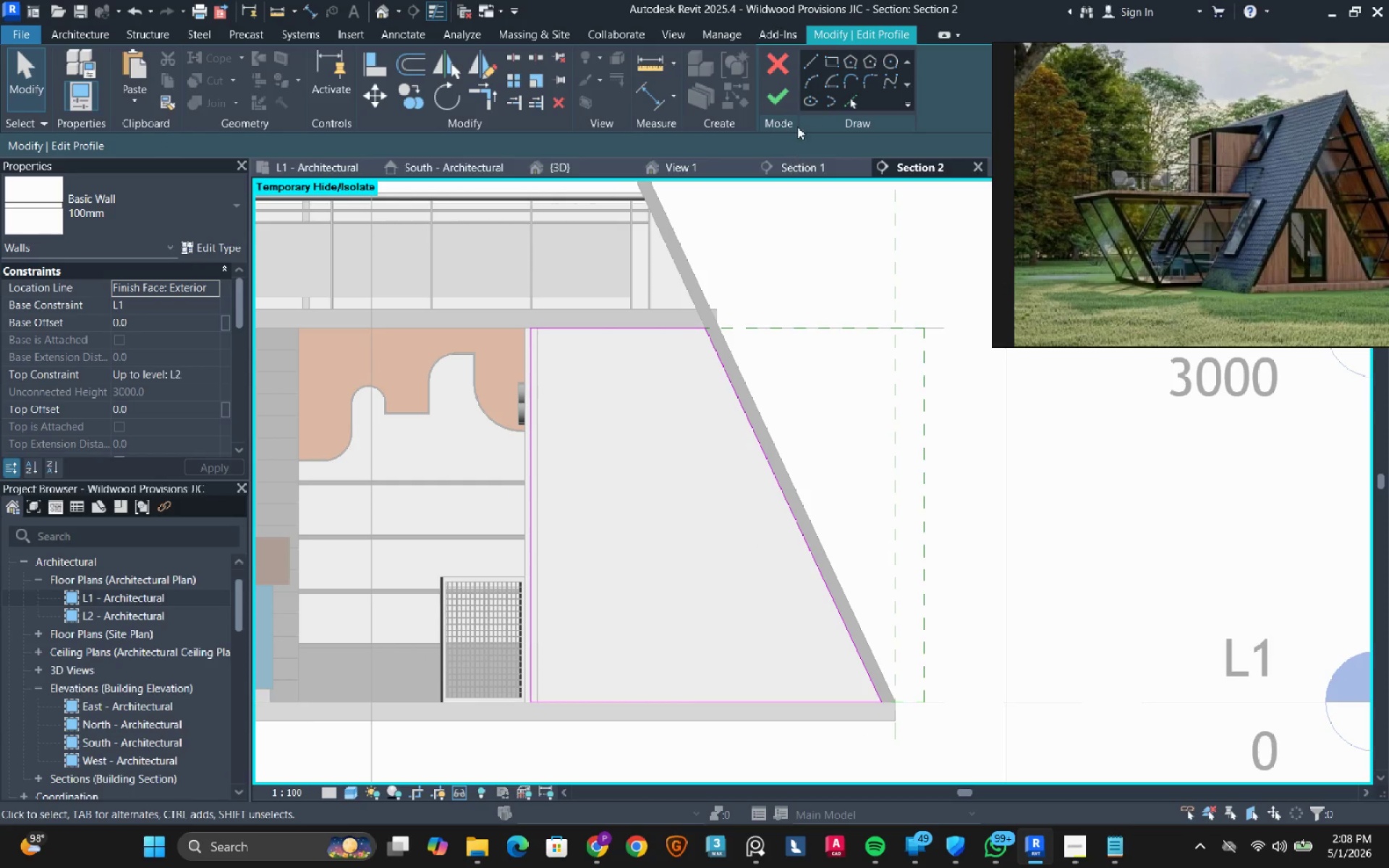 
left_click([788, 102])
 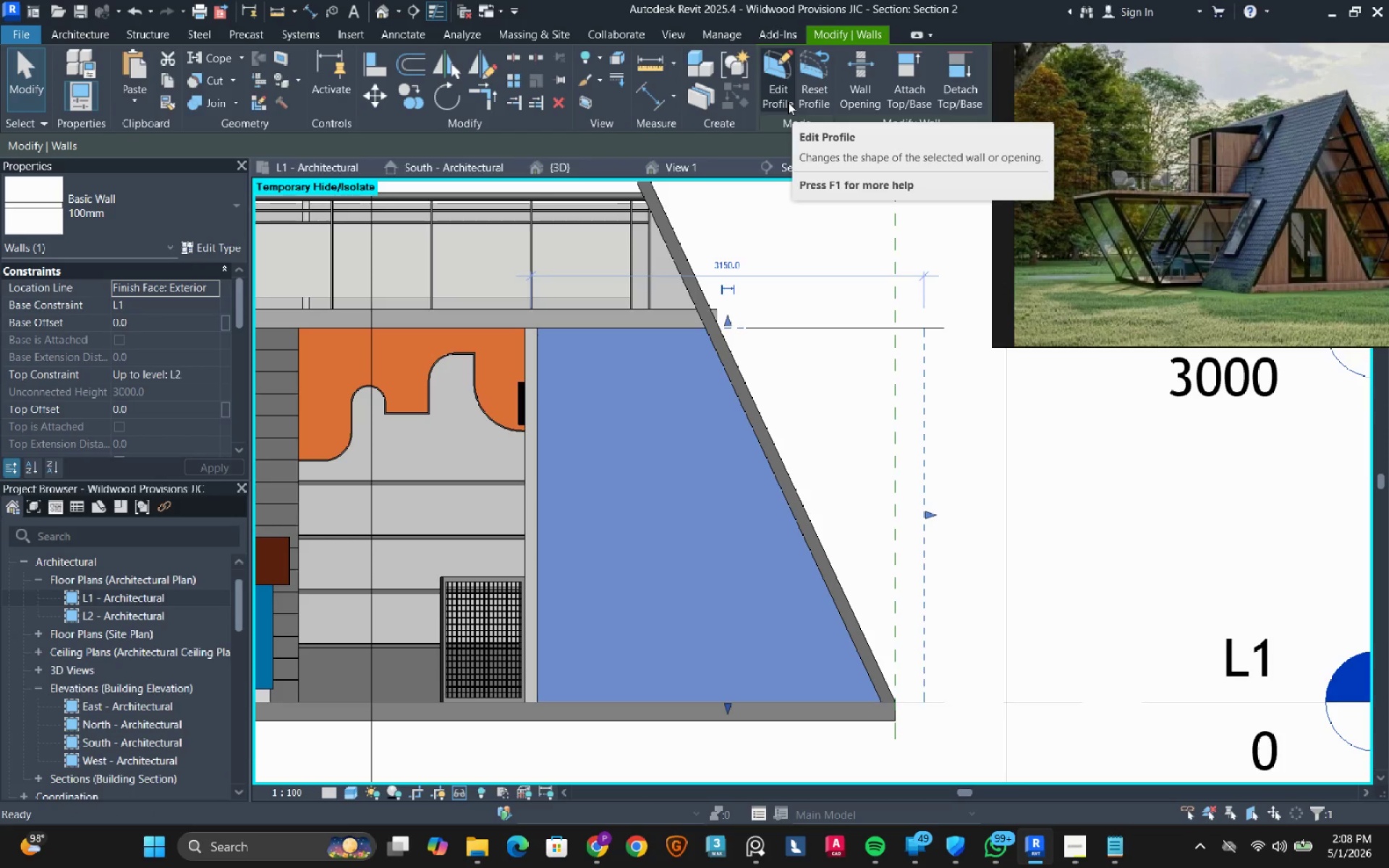 
hold_key(key=Escape, duration=5.83)
 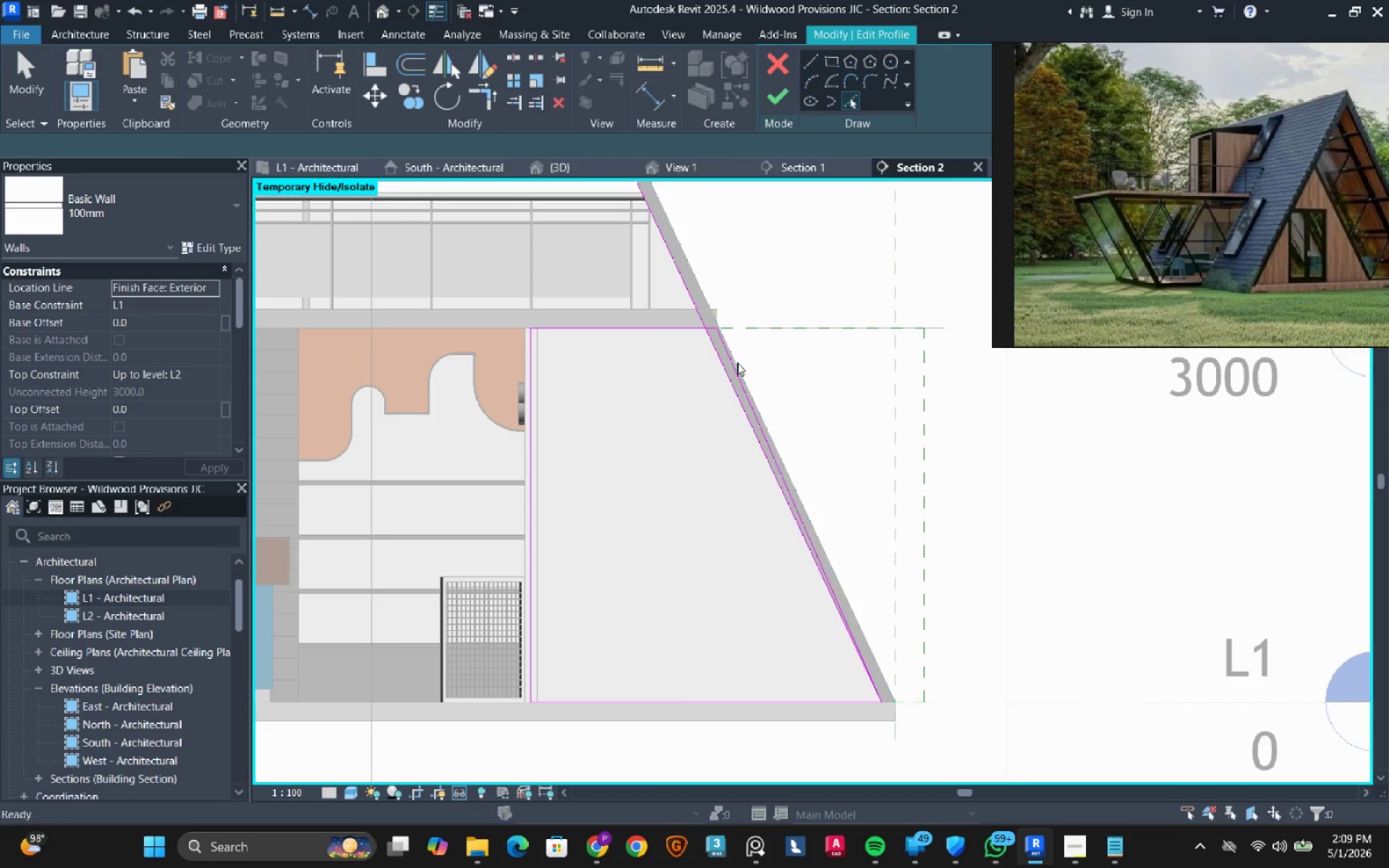 
left_click([657, 397])
 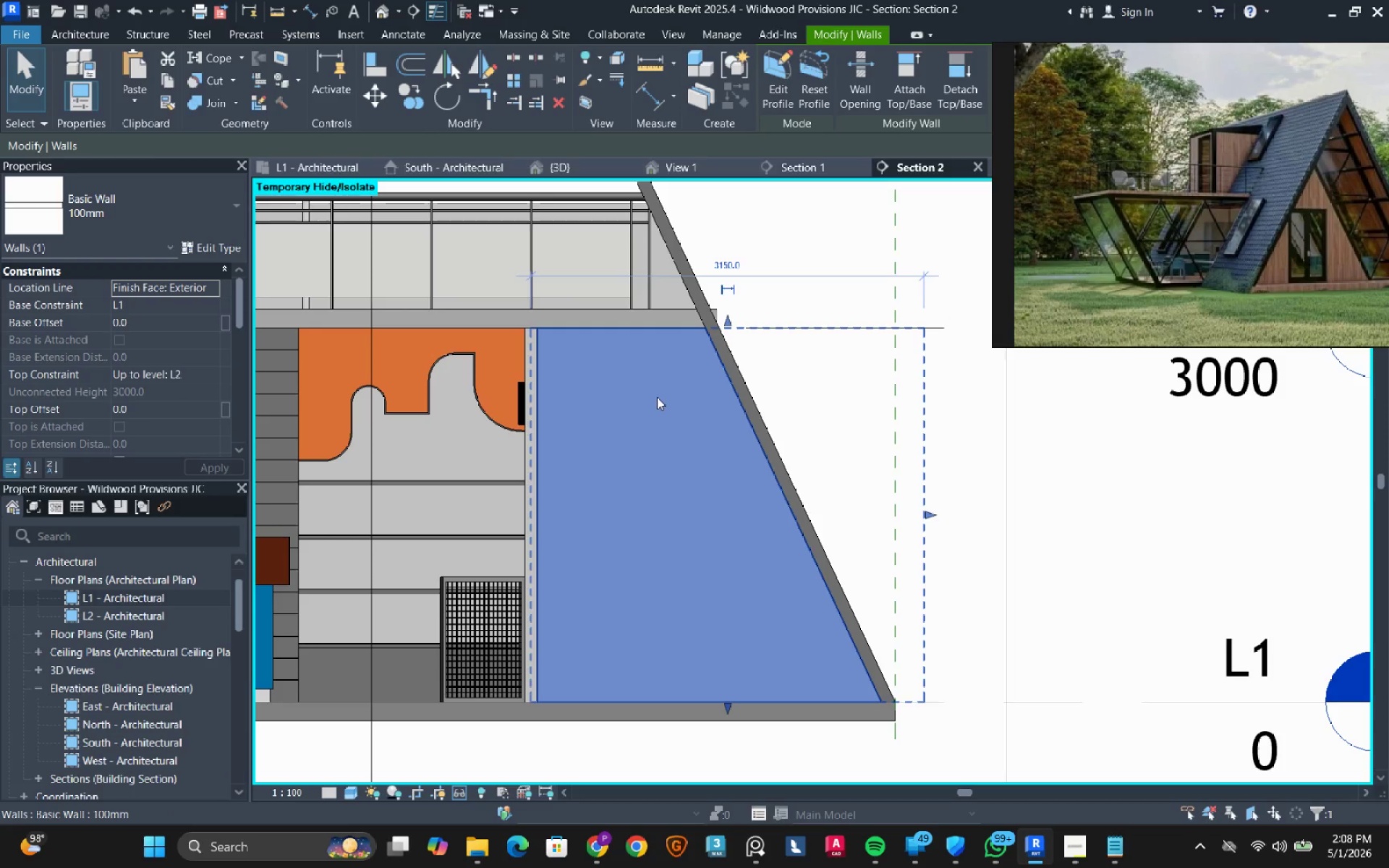 
type(hh)
 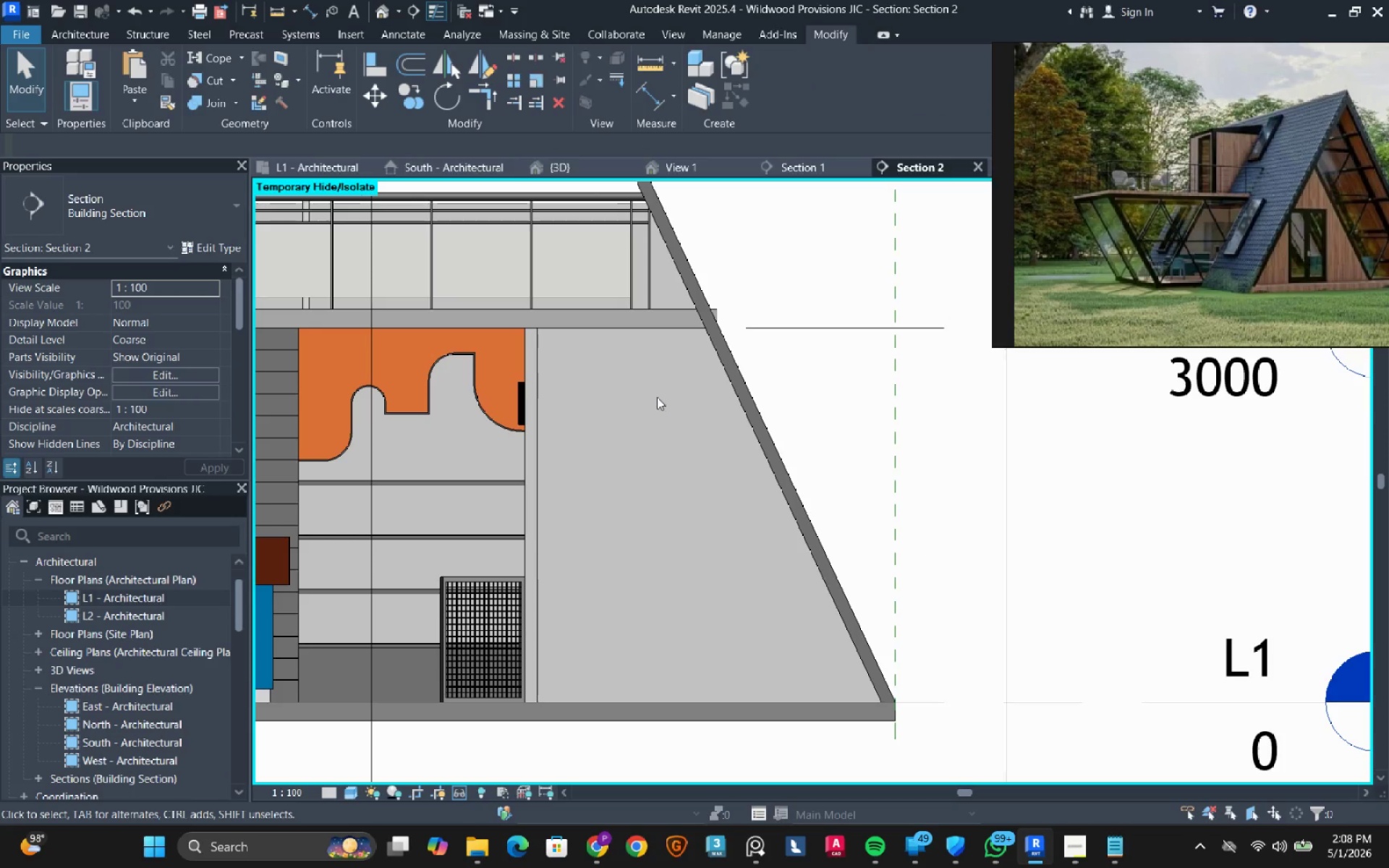 
left_click([657, 397])
 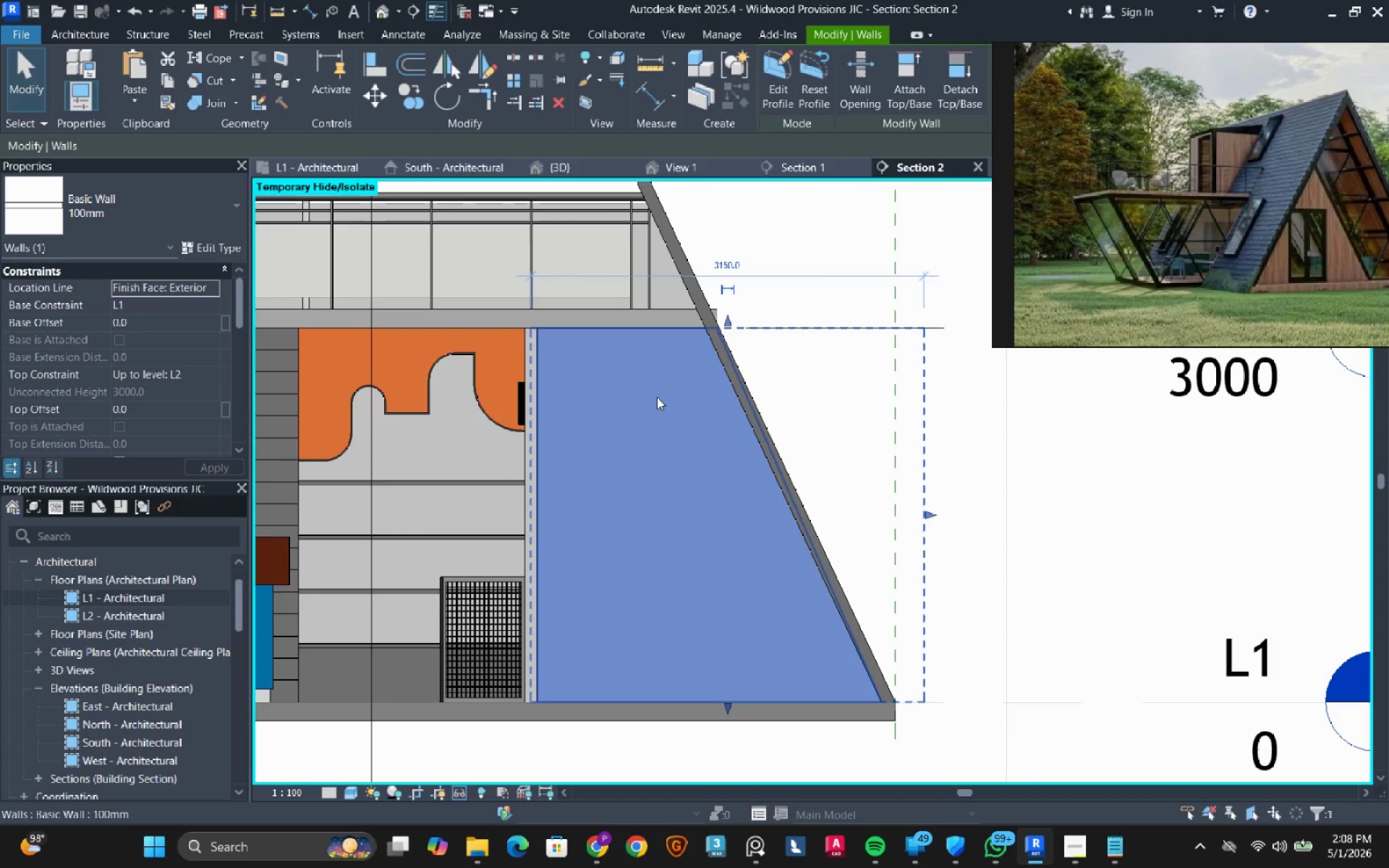 
double_click([657, 397])
 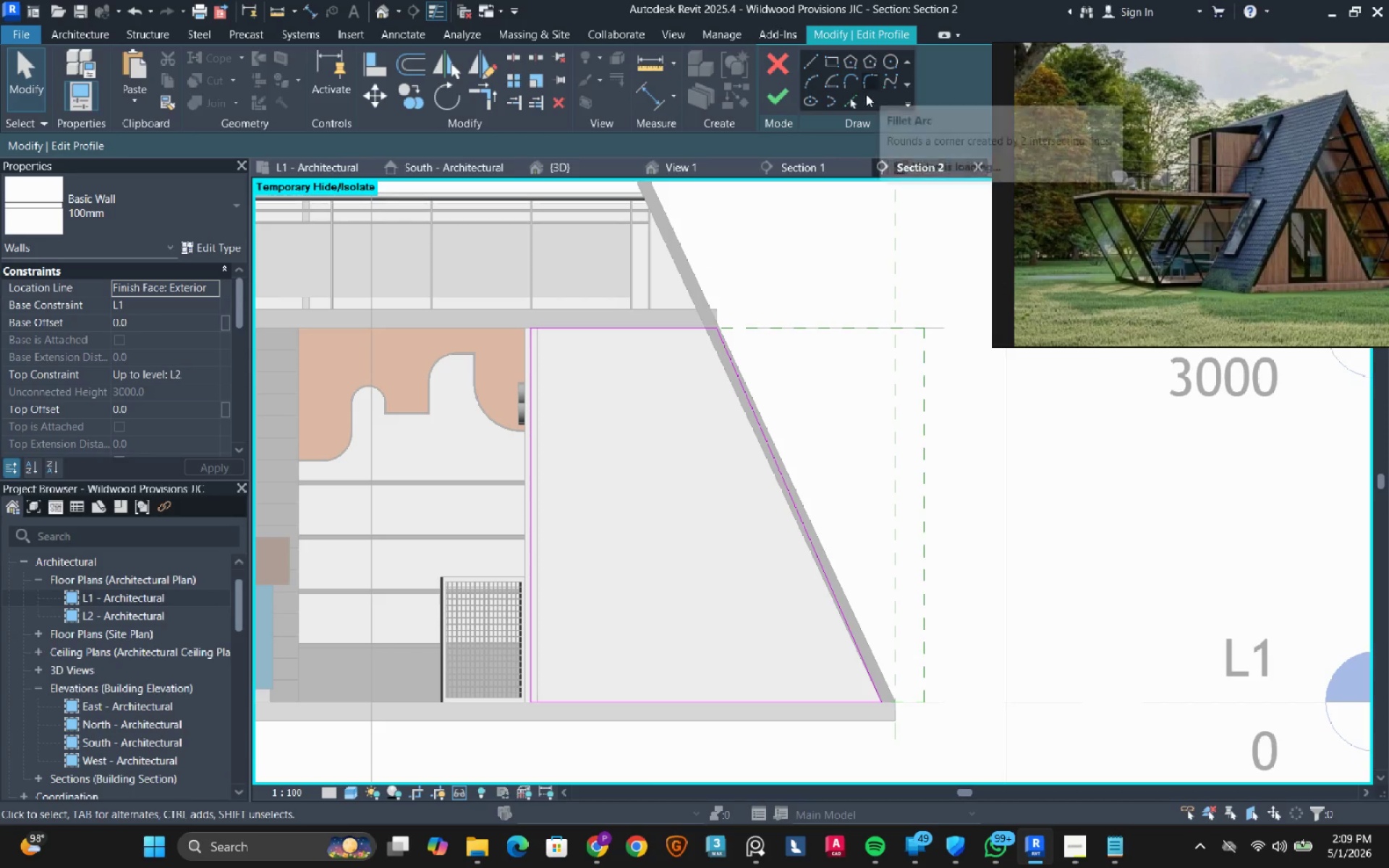 
left_click([857, 95])
 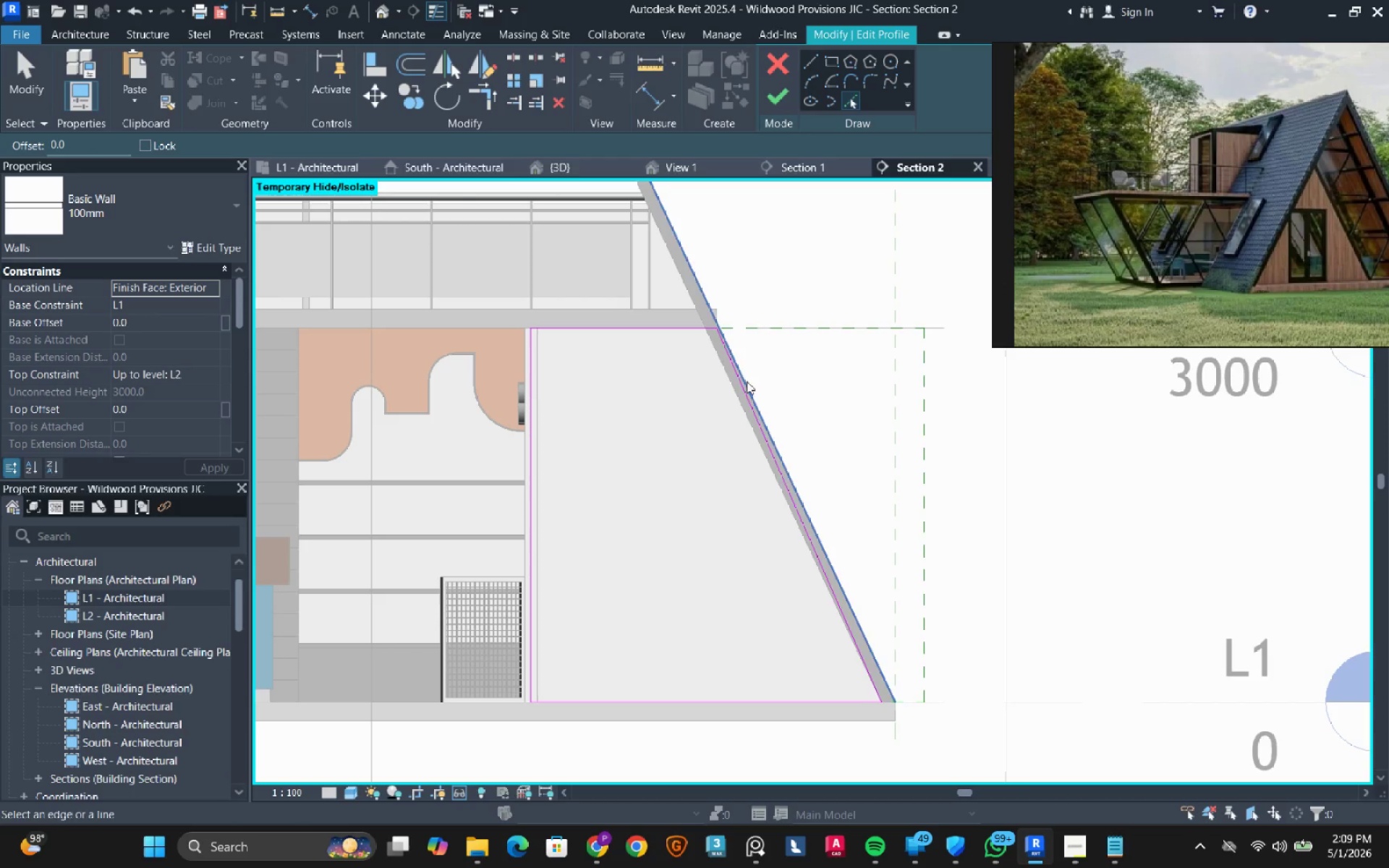 
left_click([736, 394])
 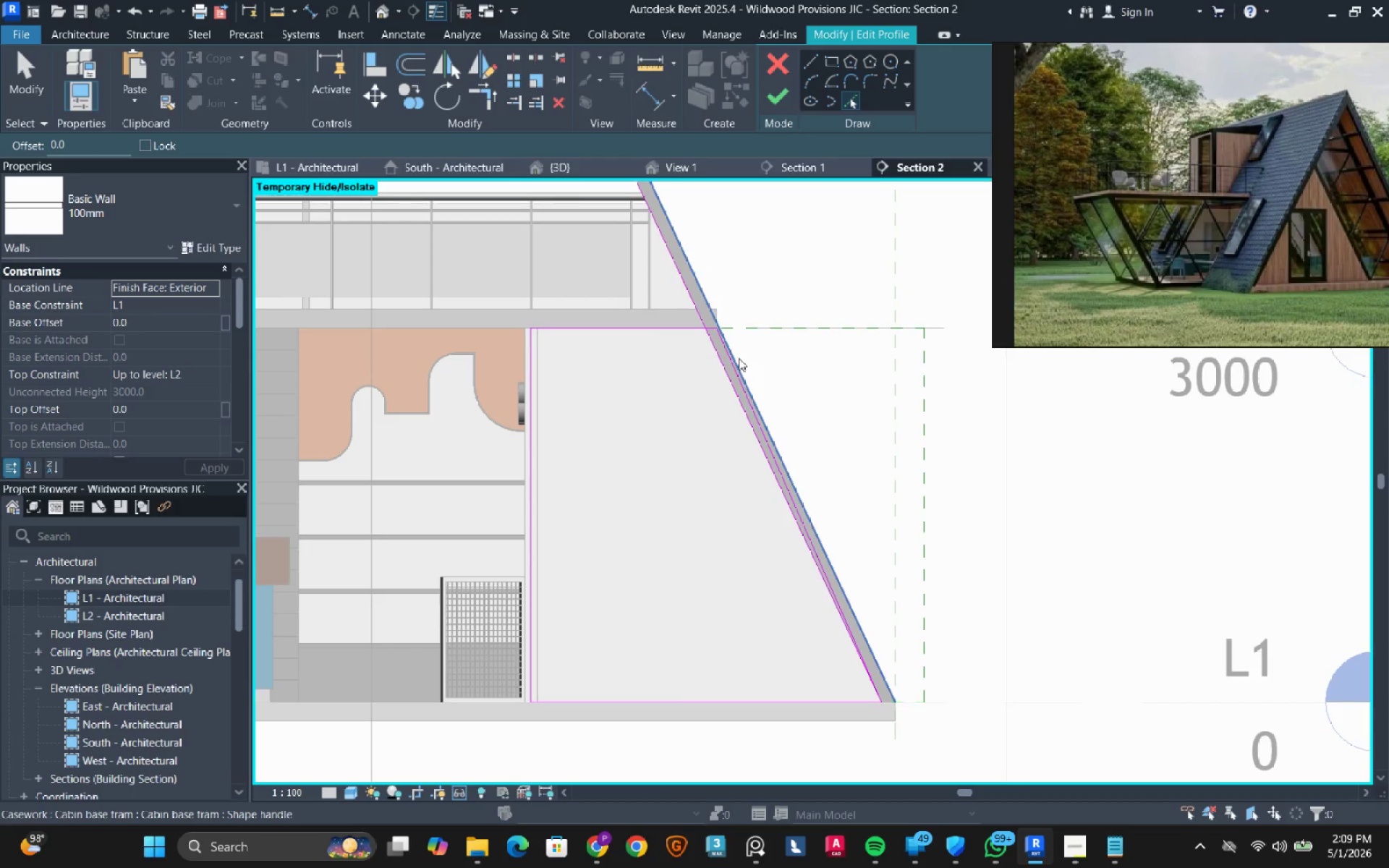 
key(Escape)
 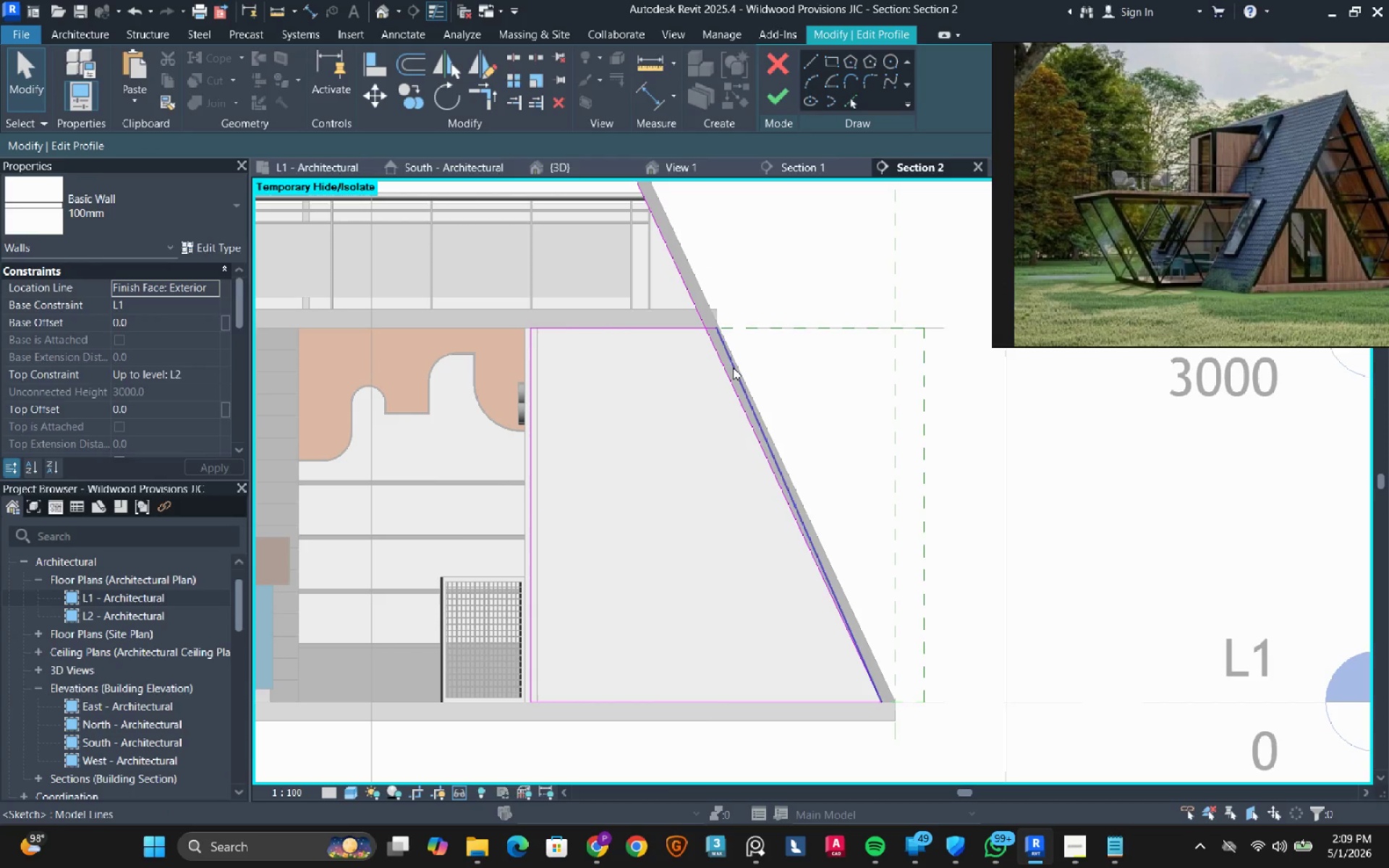 
left_click([733, 367])
 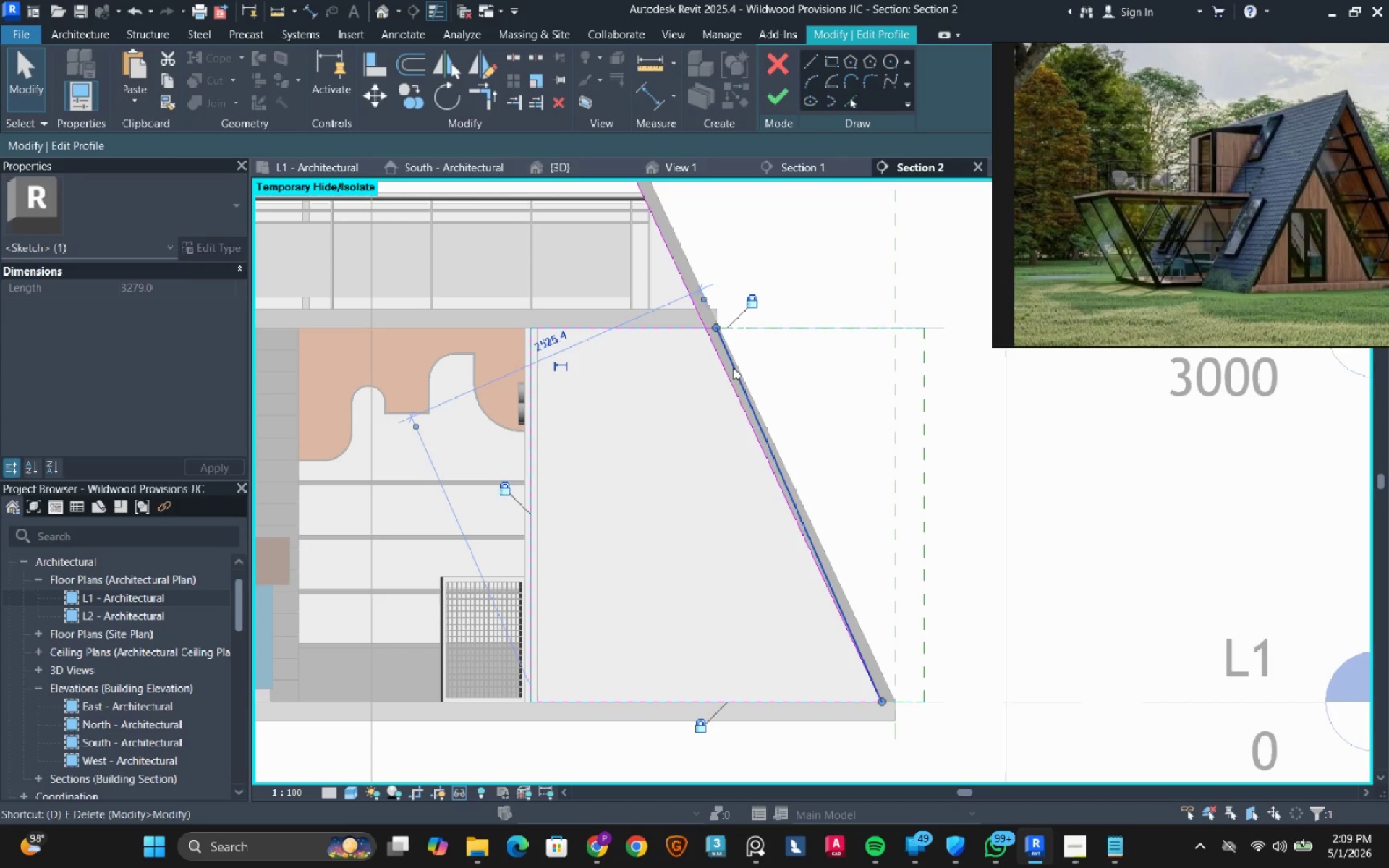 
type(det)
 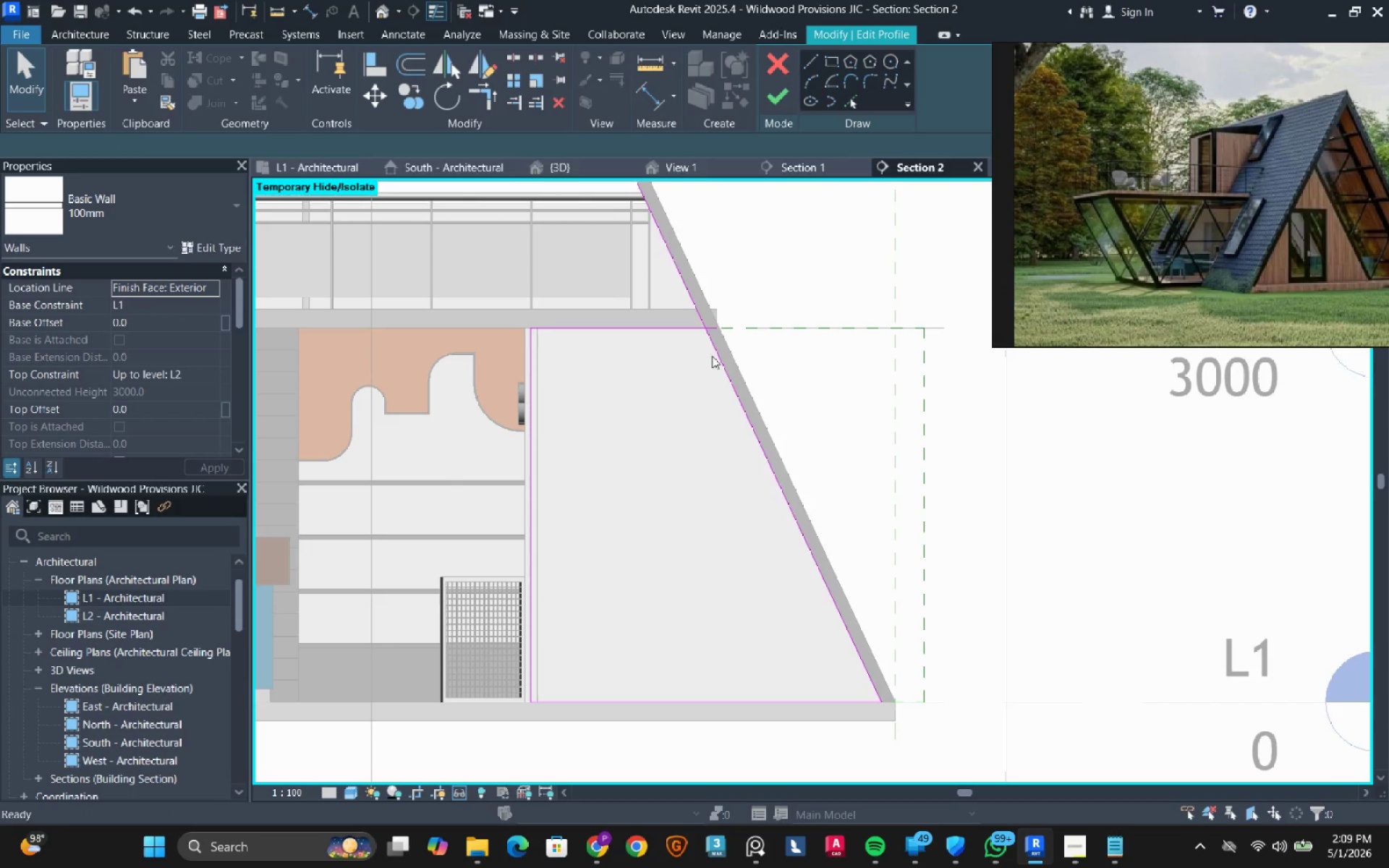 
double_click([668, 323])
 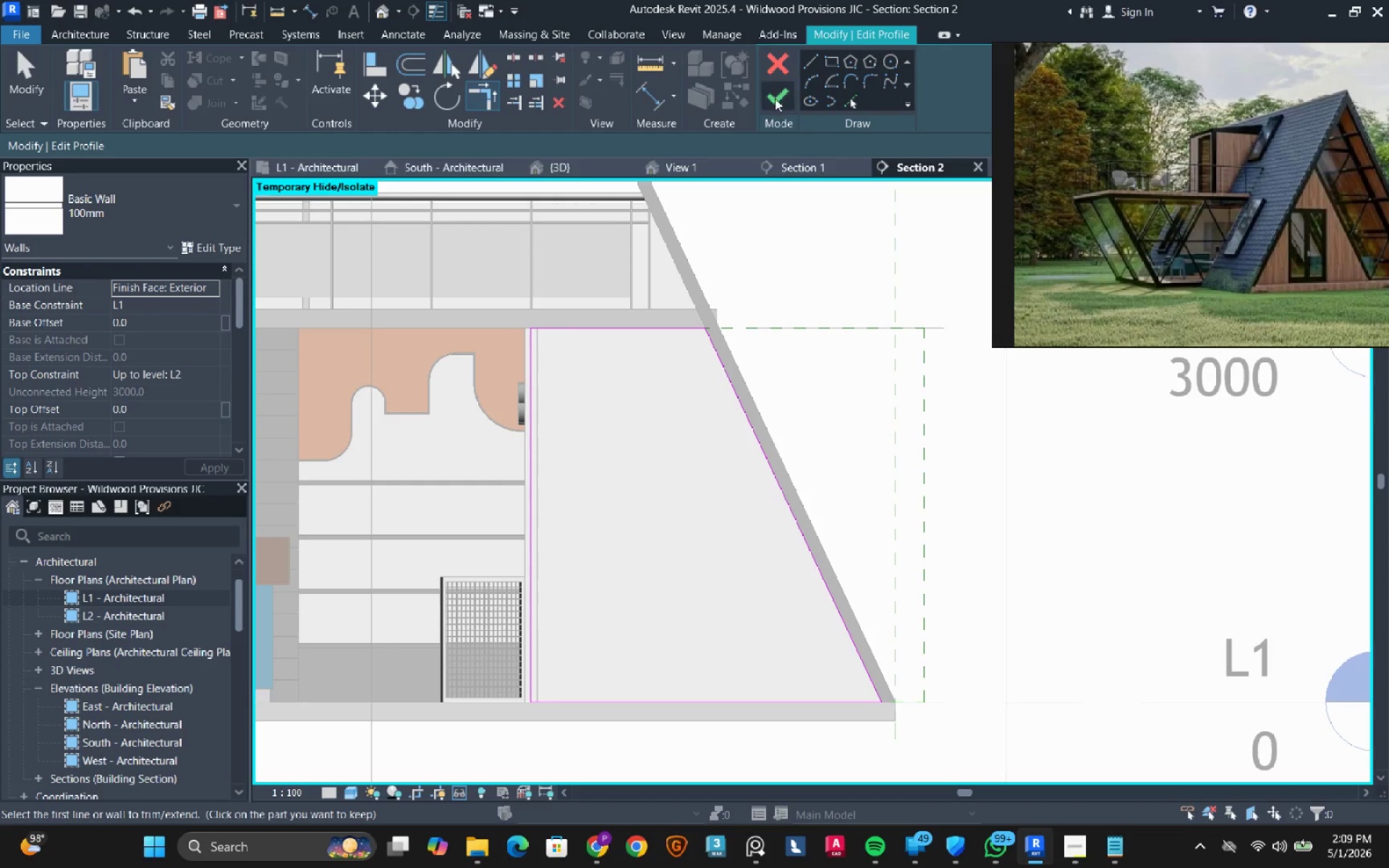 
wait(5.42)
 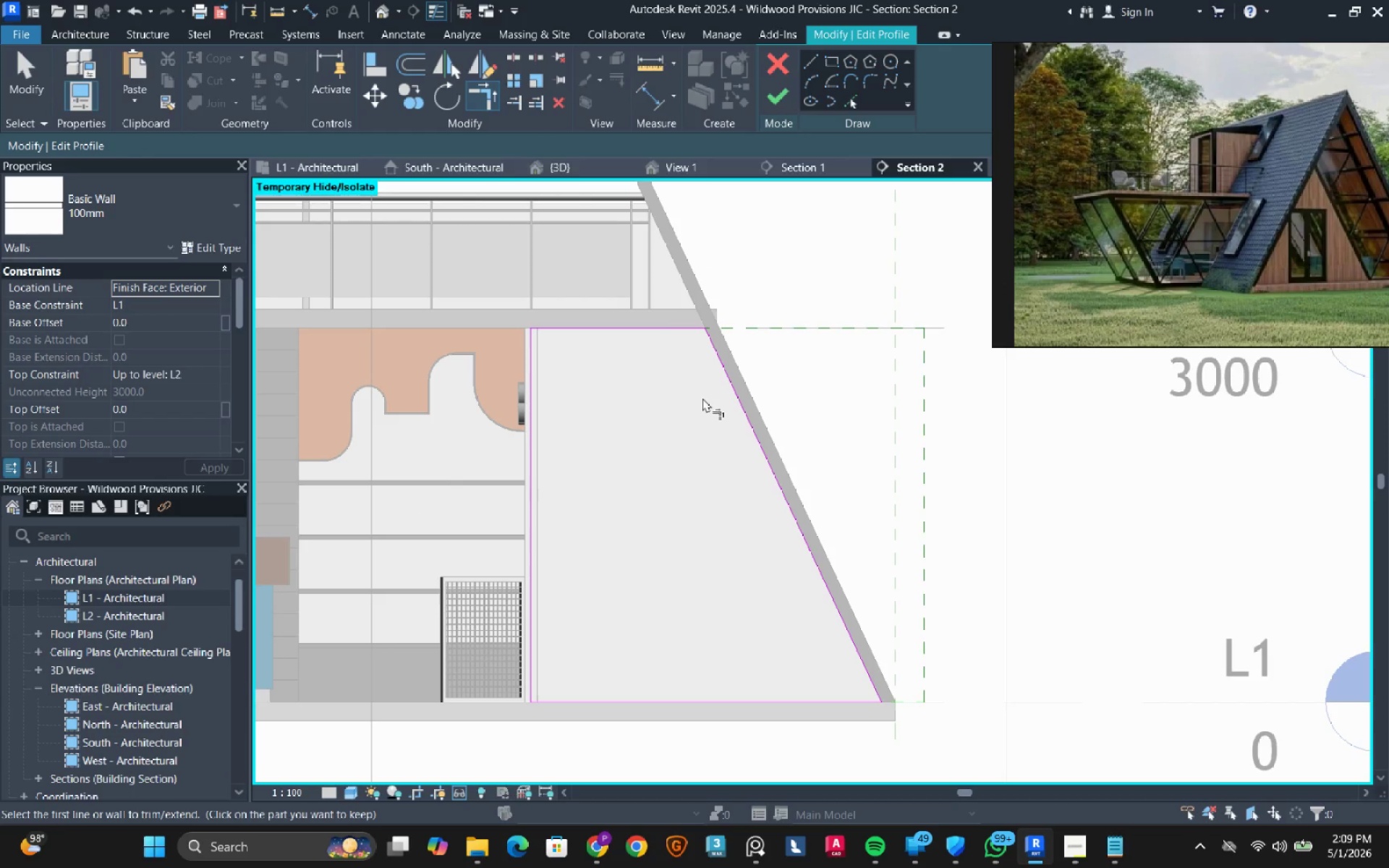 
type(hh)
 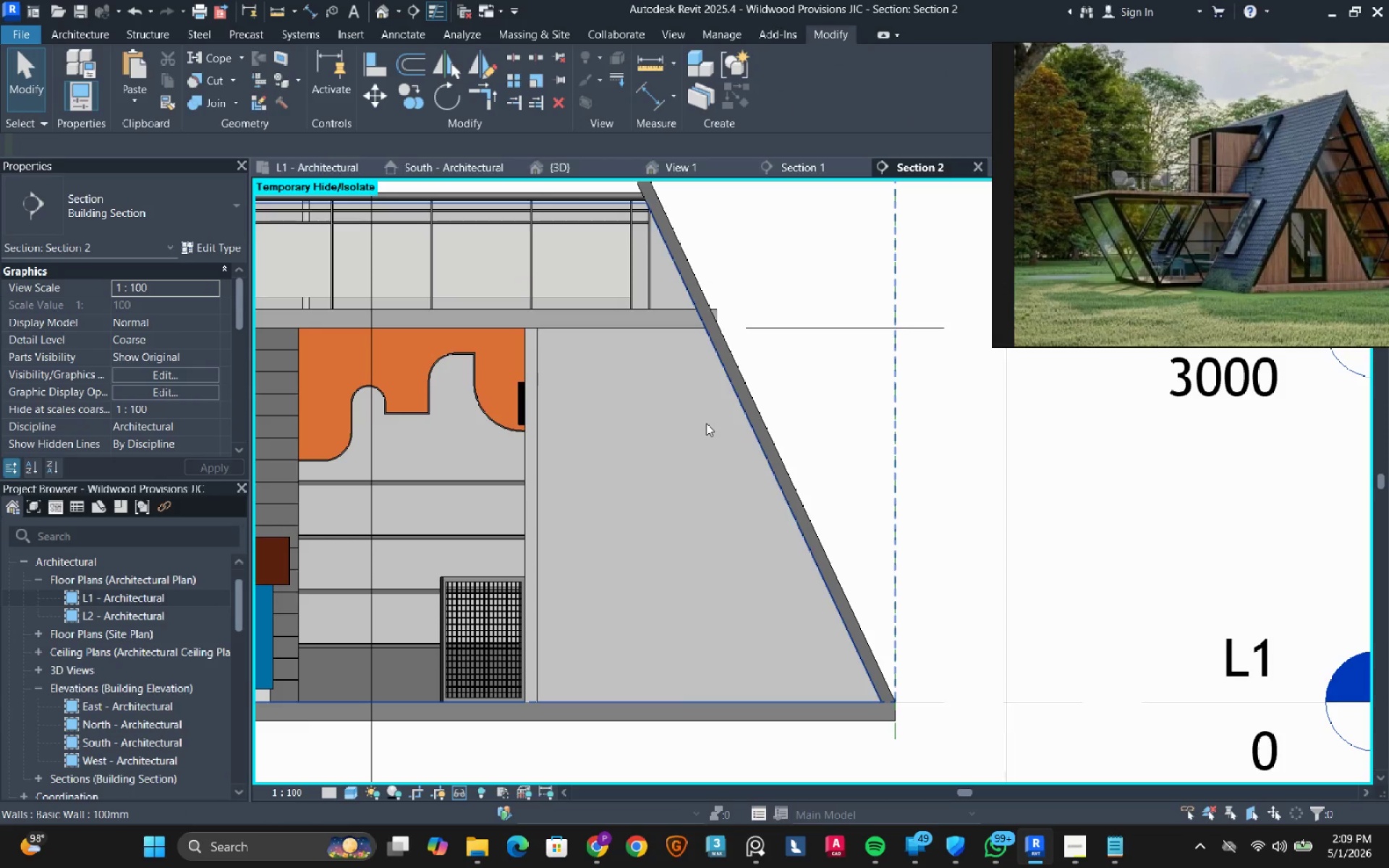 
double_click([706, 423])
 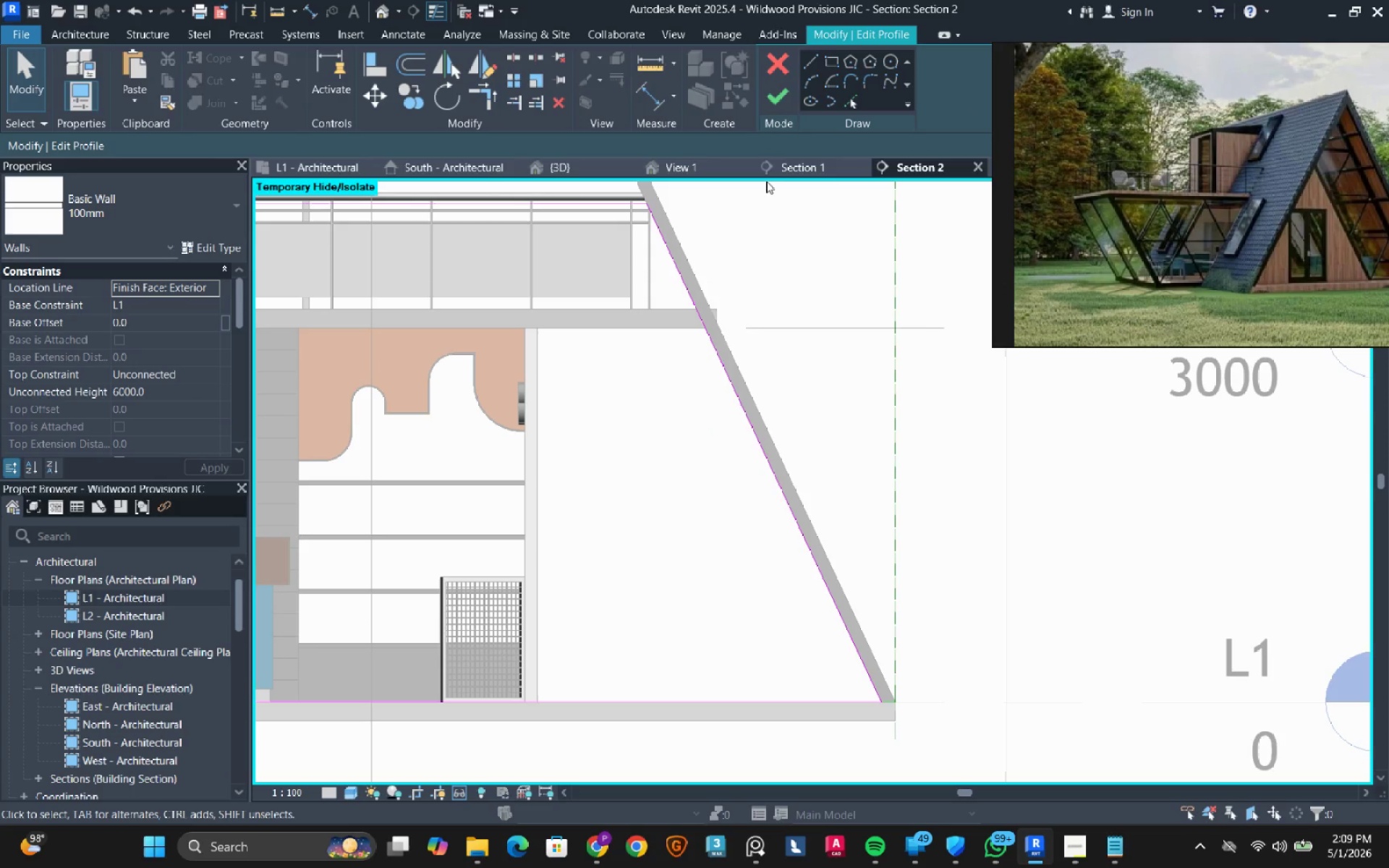 
left_click([774, 96])
 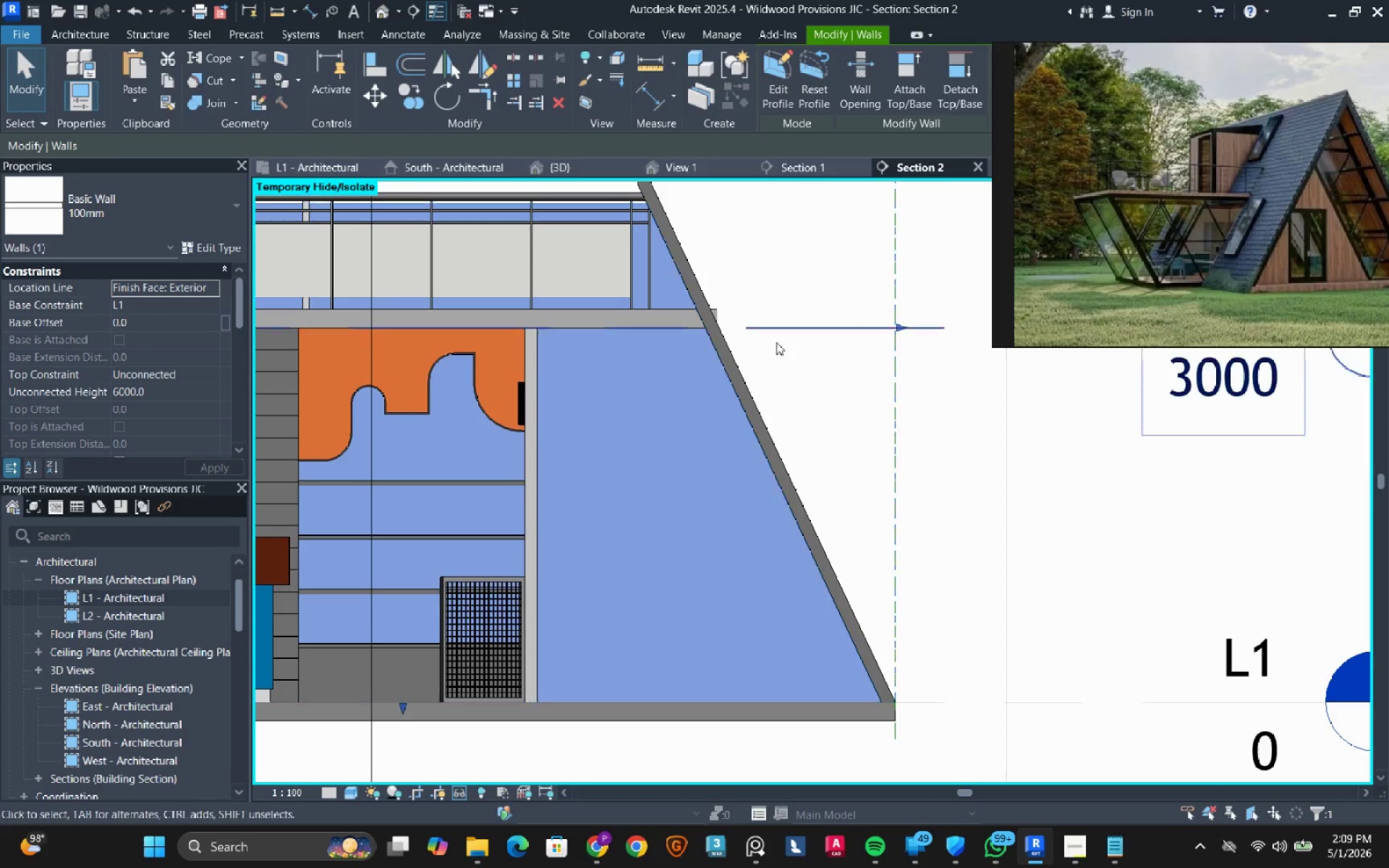 
key(Escape)
 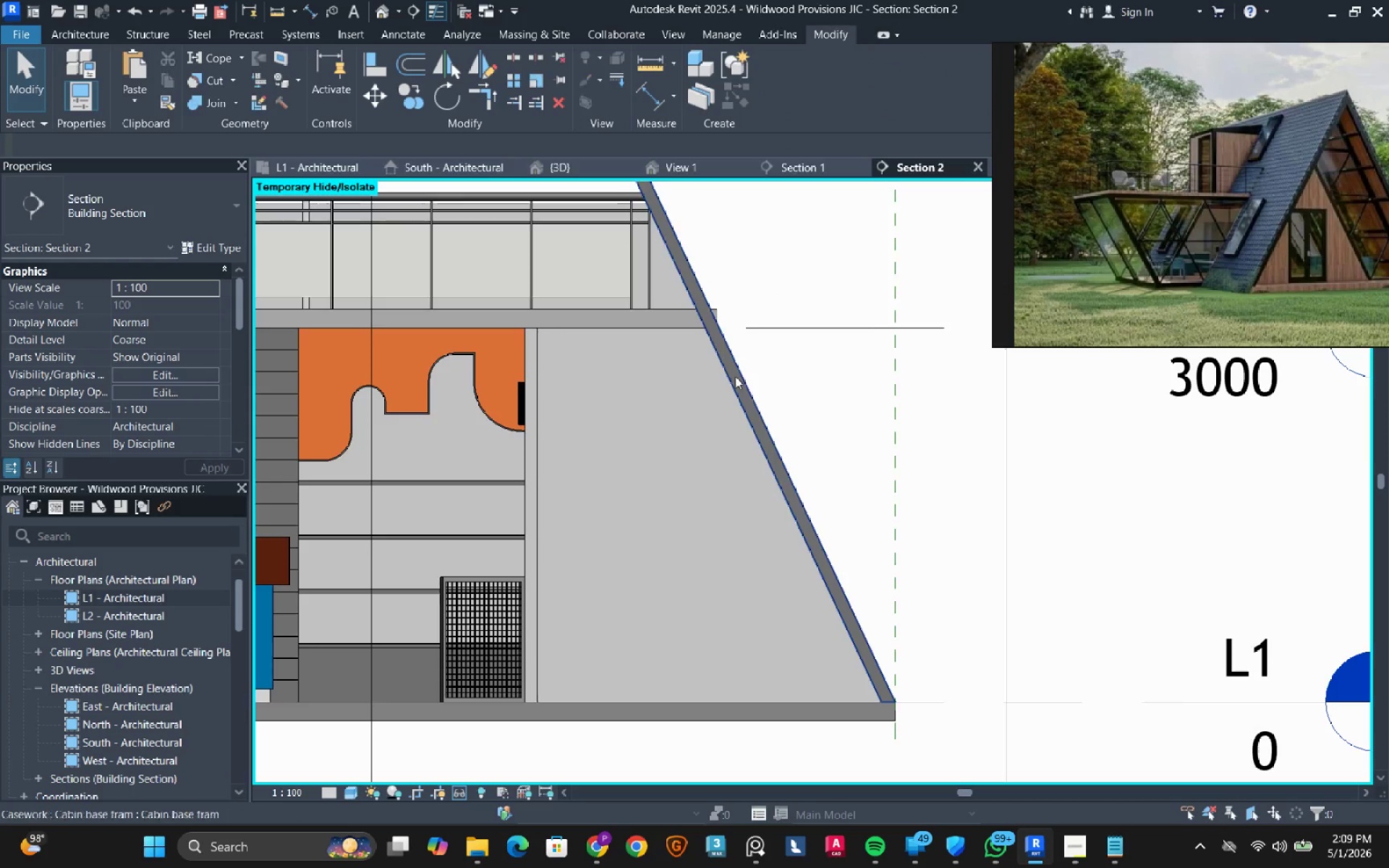 
scroll: coordinate [733, 393], scroll_direction: down, amount: 2.0
 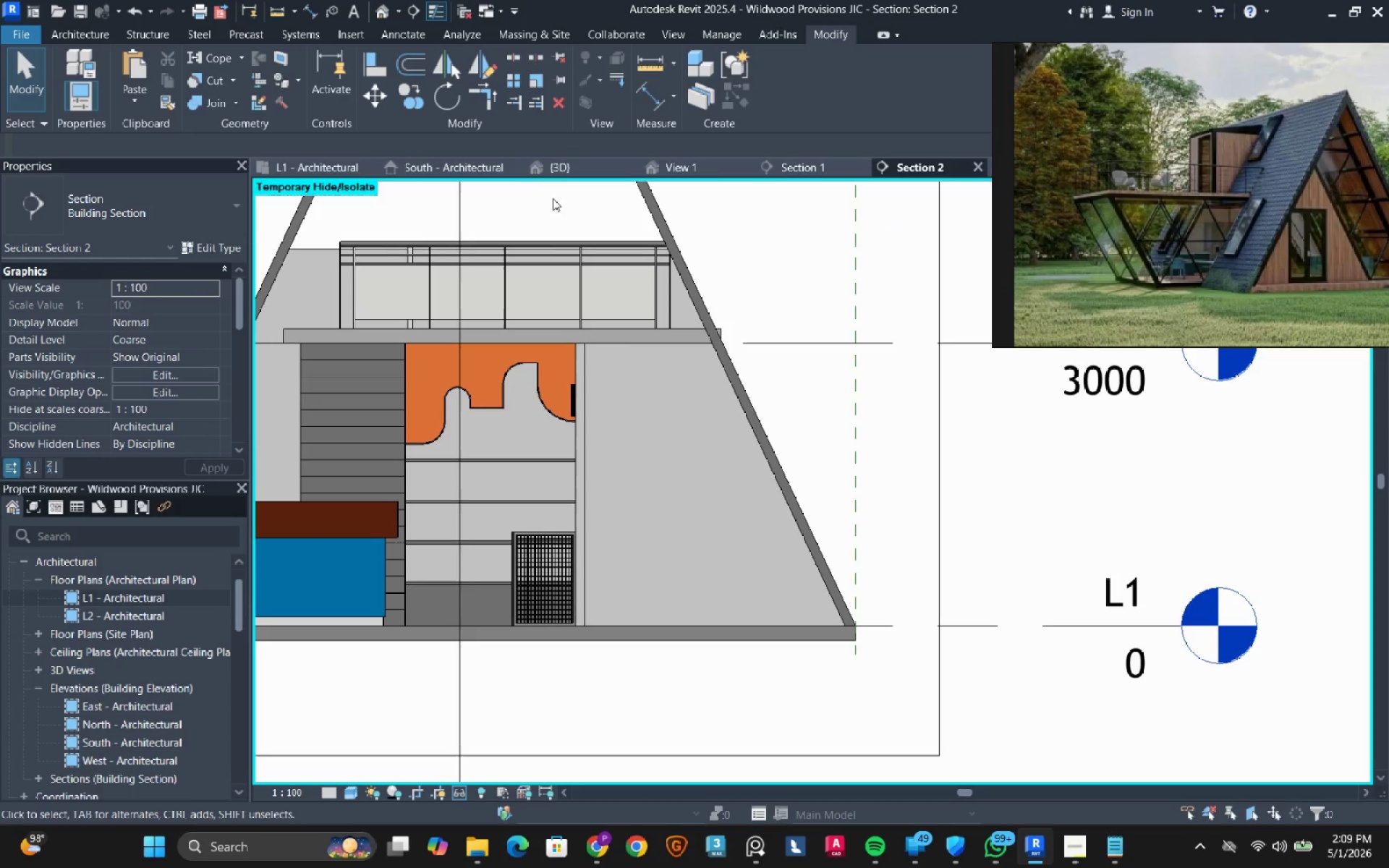 
left_click([563, 174])
 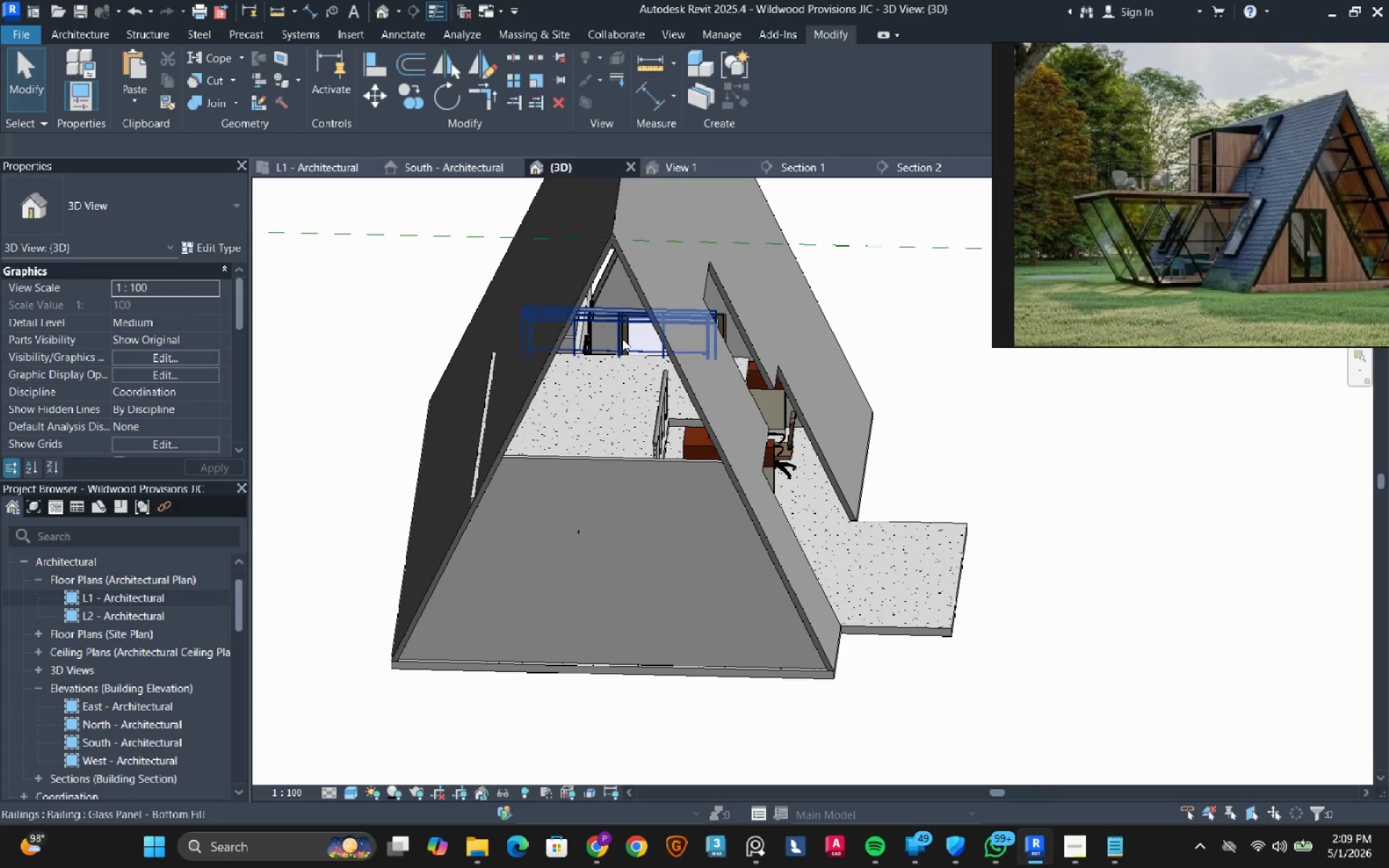 
hold_key(key=ShiftLeft, duration=3.5)
 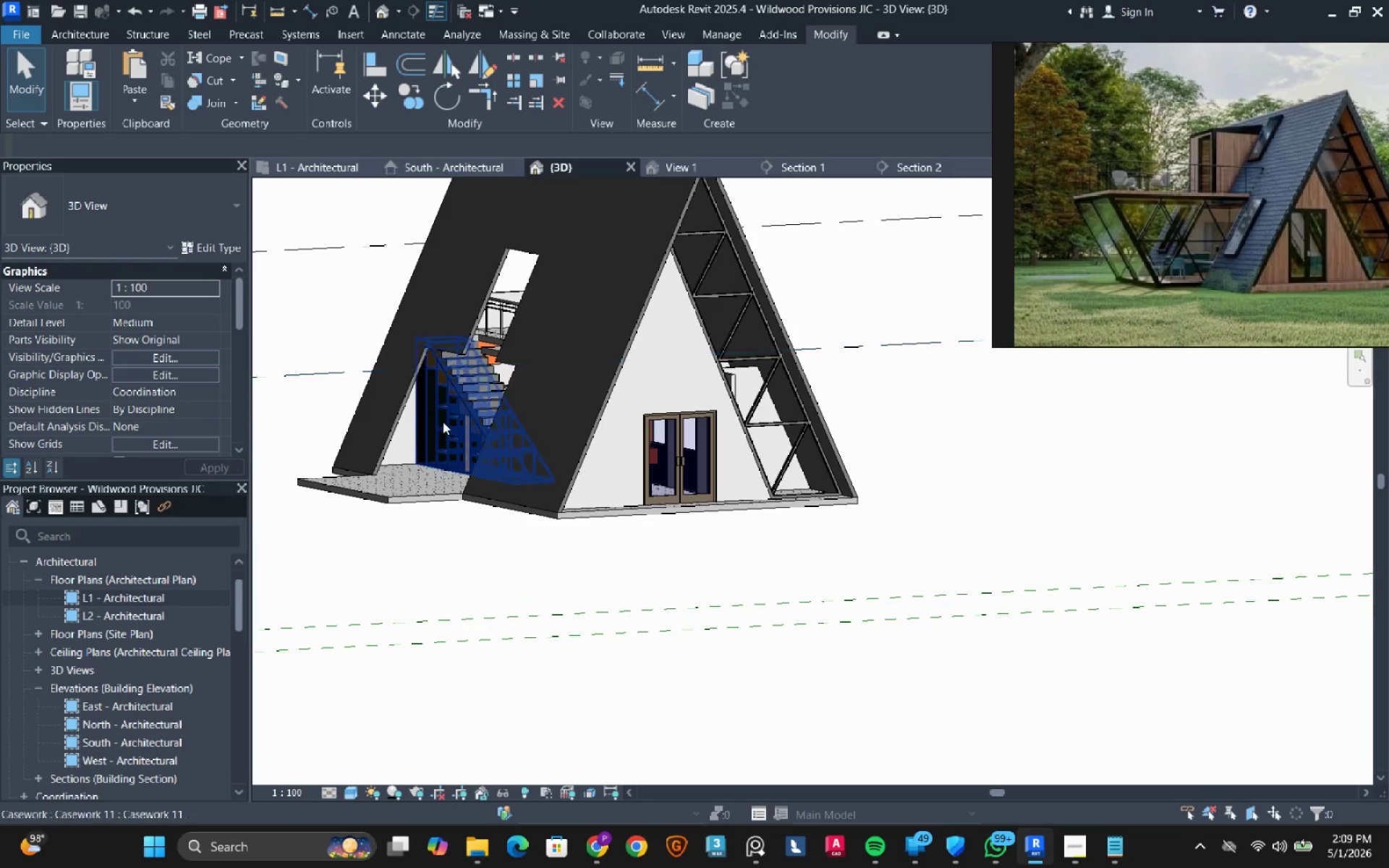 
scroll: coordinate [622, 339], scroll_direction: down, amount: 2.0
 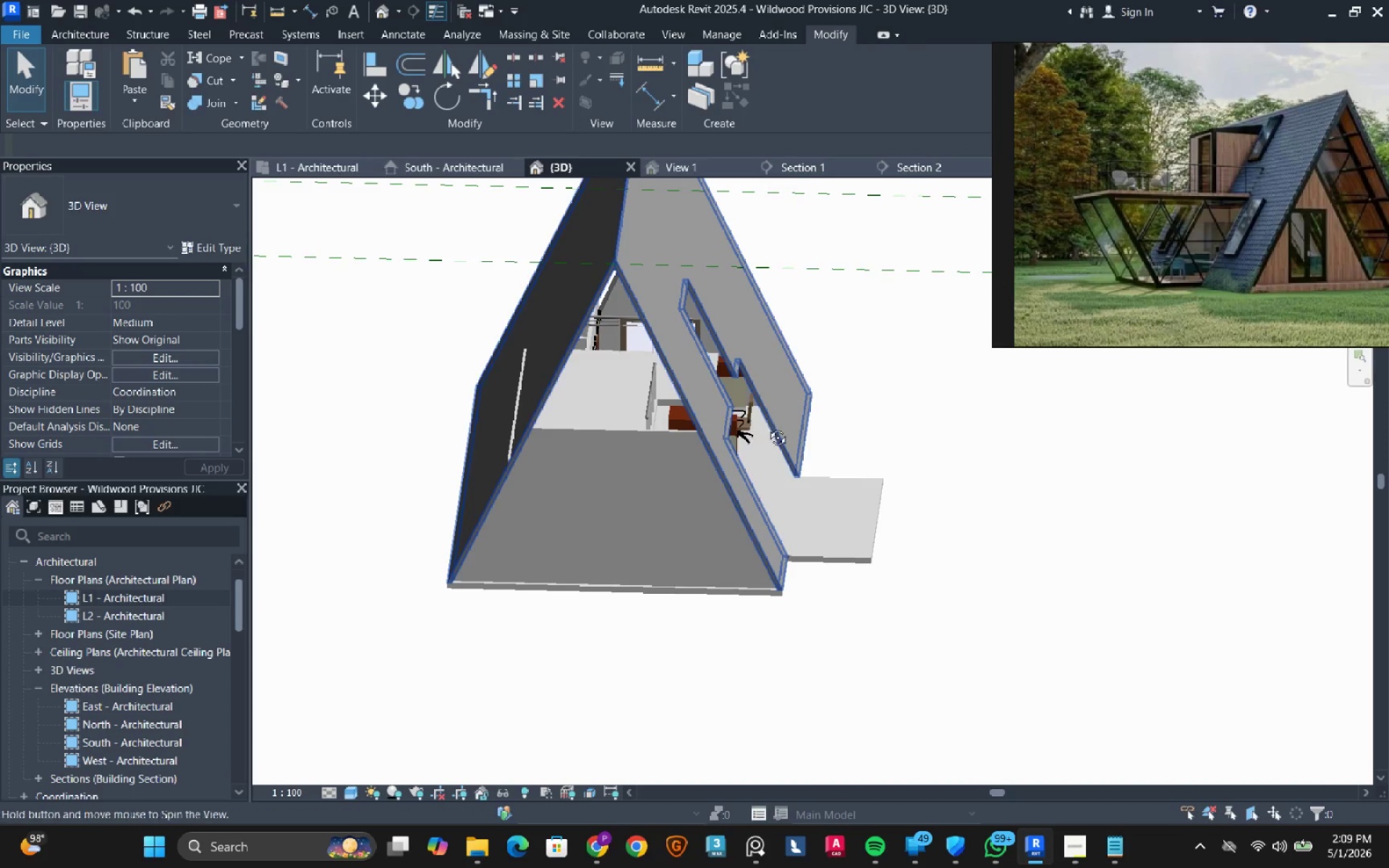 
hold_key(key=ShiftLeft, duration=1.88)
 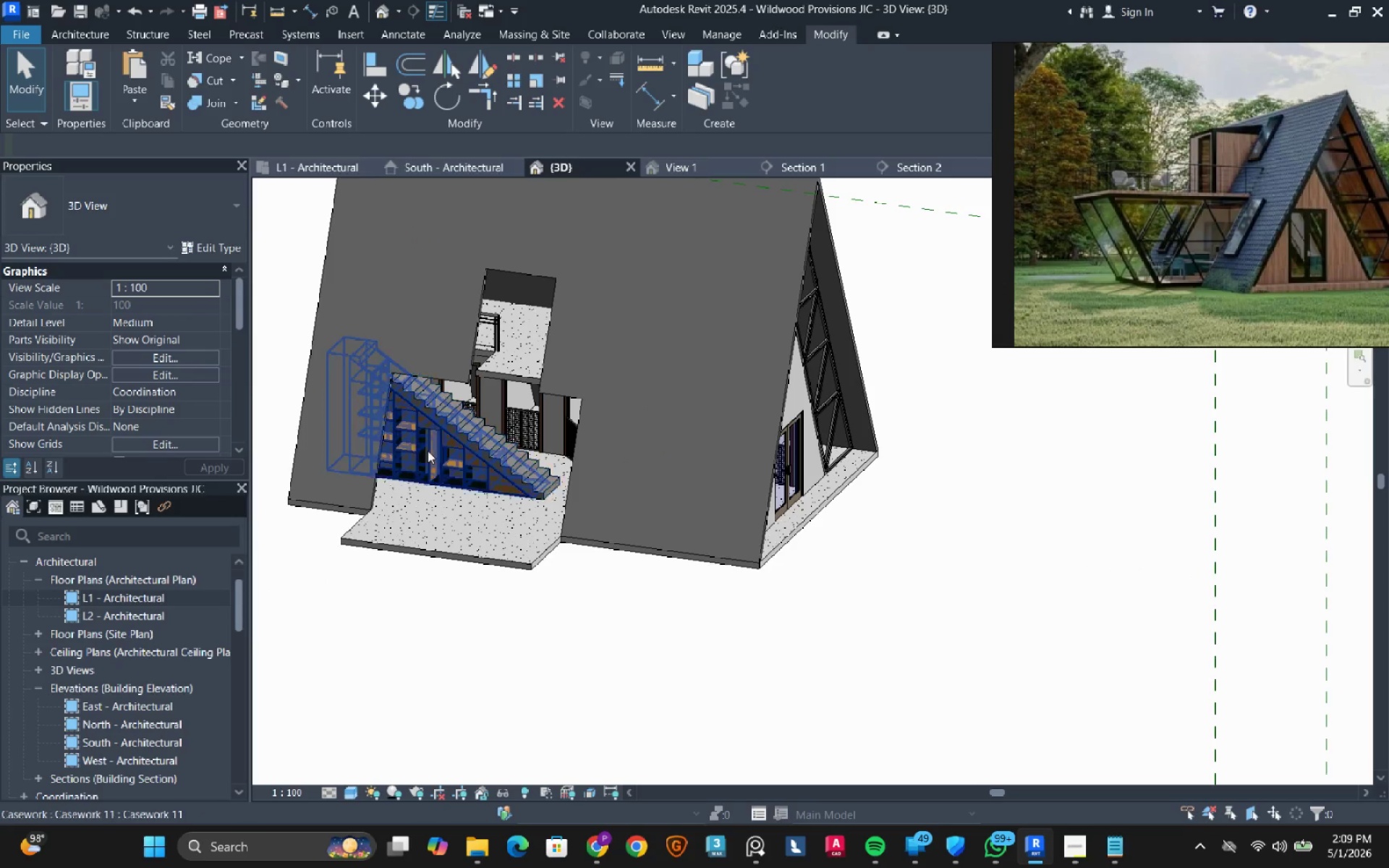 
left_click([426, 451])
 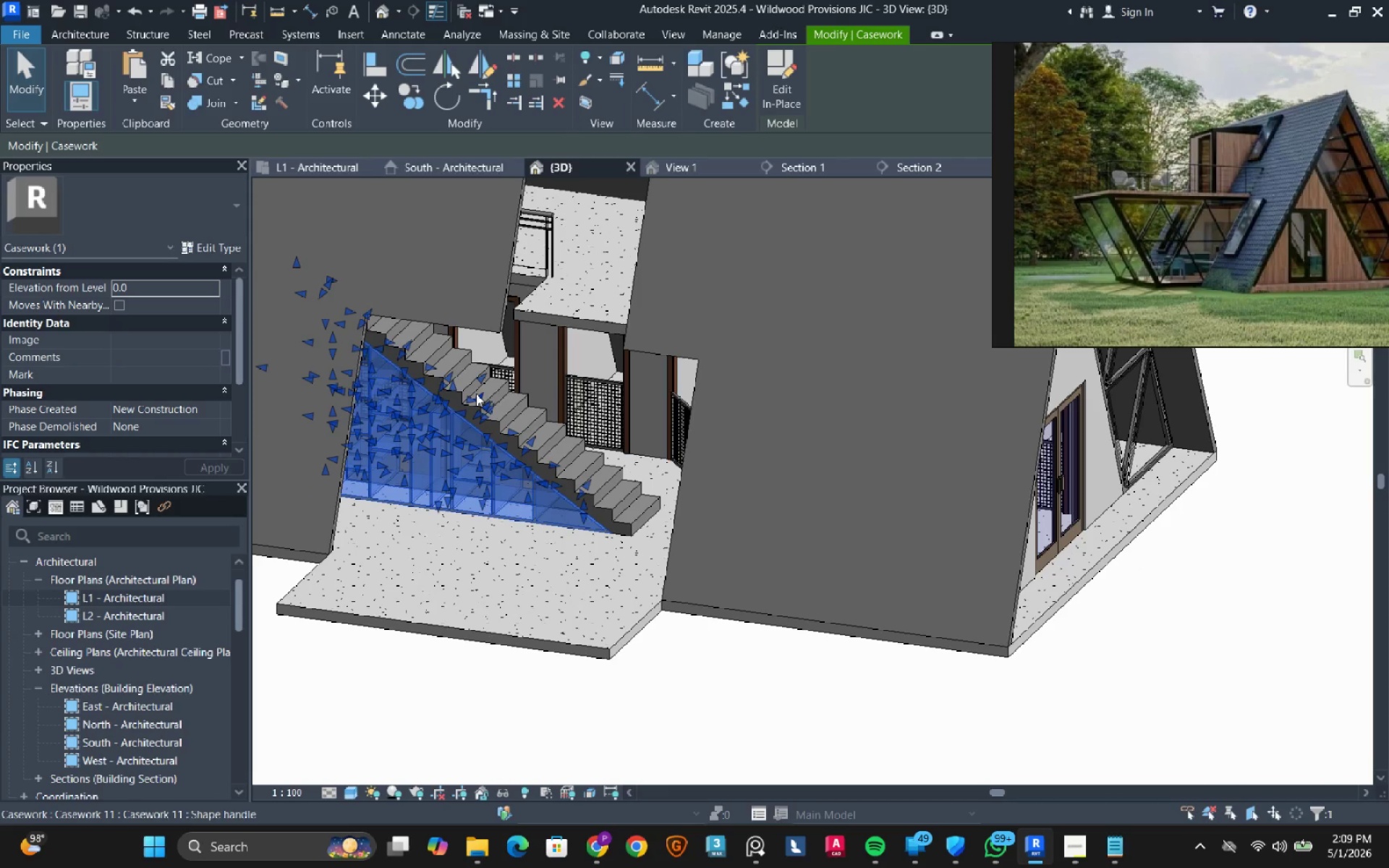 
scroll: coordinate [426, 451], scroll_direction: up, amount: 4.0
 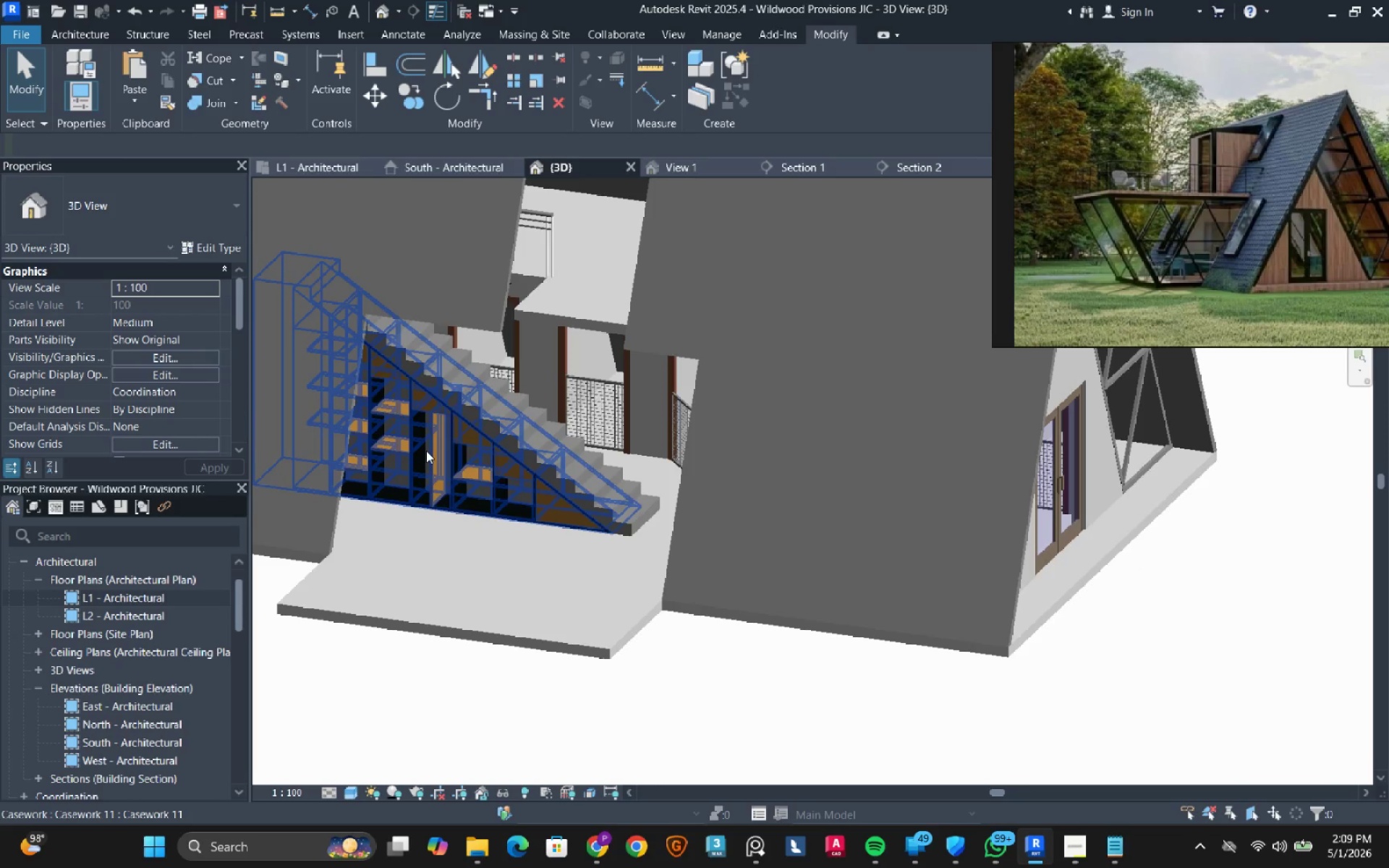 
hold_key(key=ControlLeft, duration=1.36)
left_click([608, 488])
 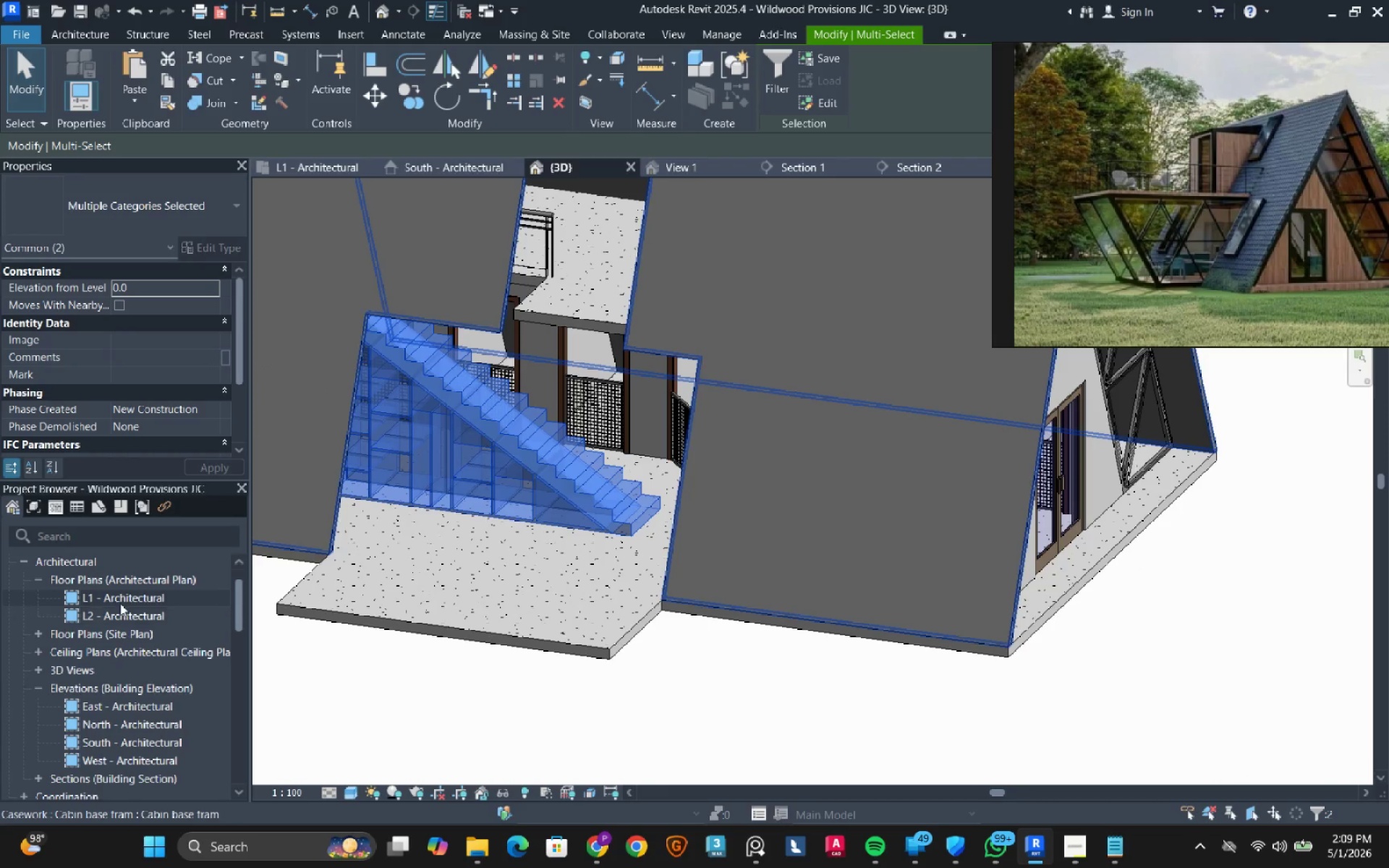 
double_click([121, 600])
 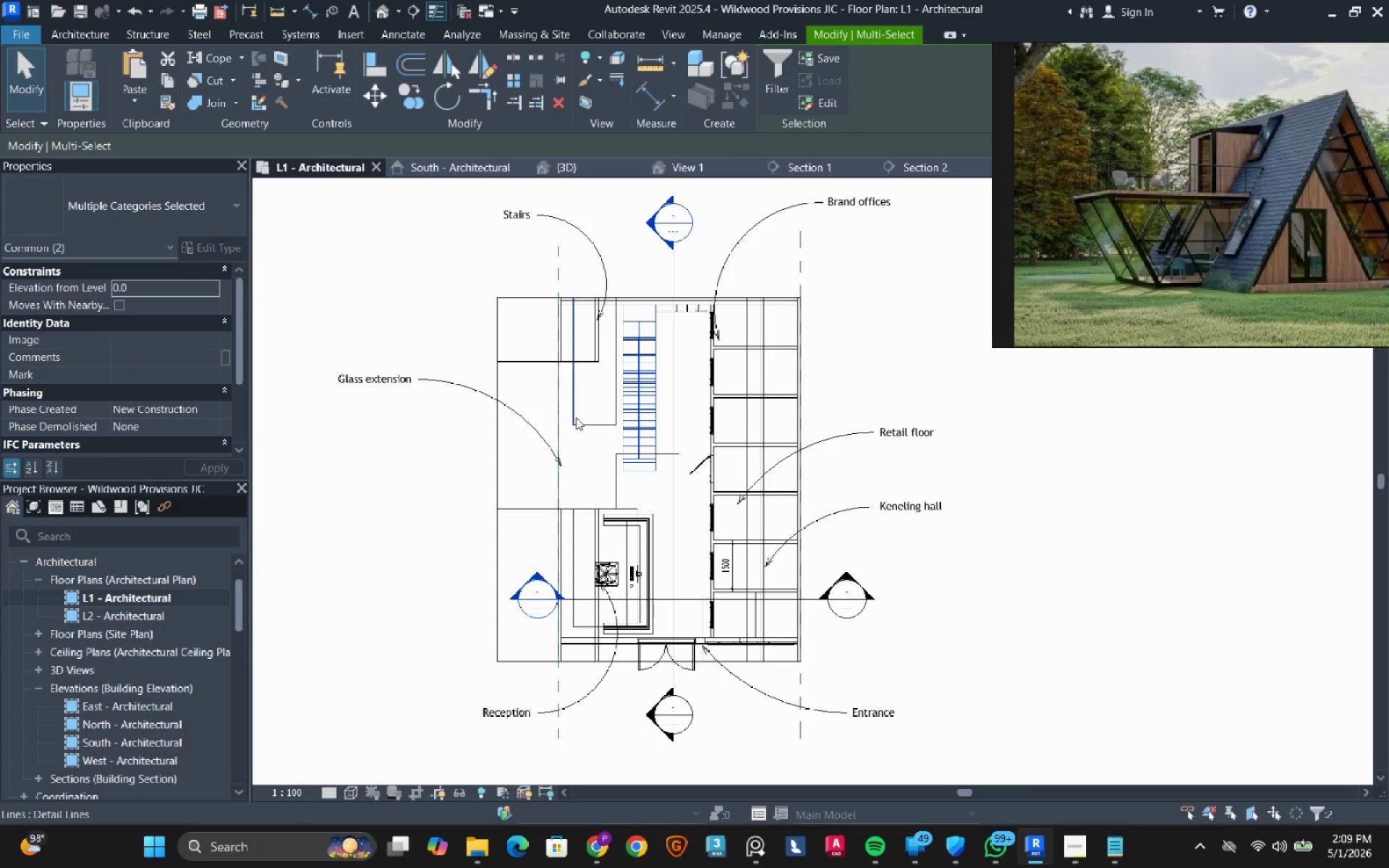 
scroll: coordinate [637, 352], scroll_direction: up, amount: 3.0
 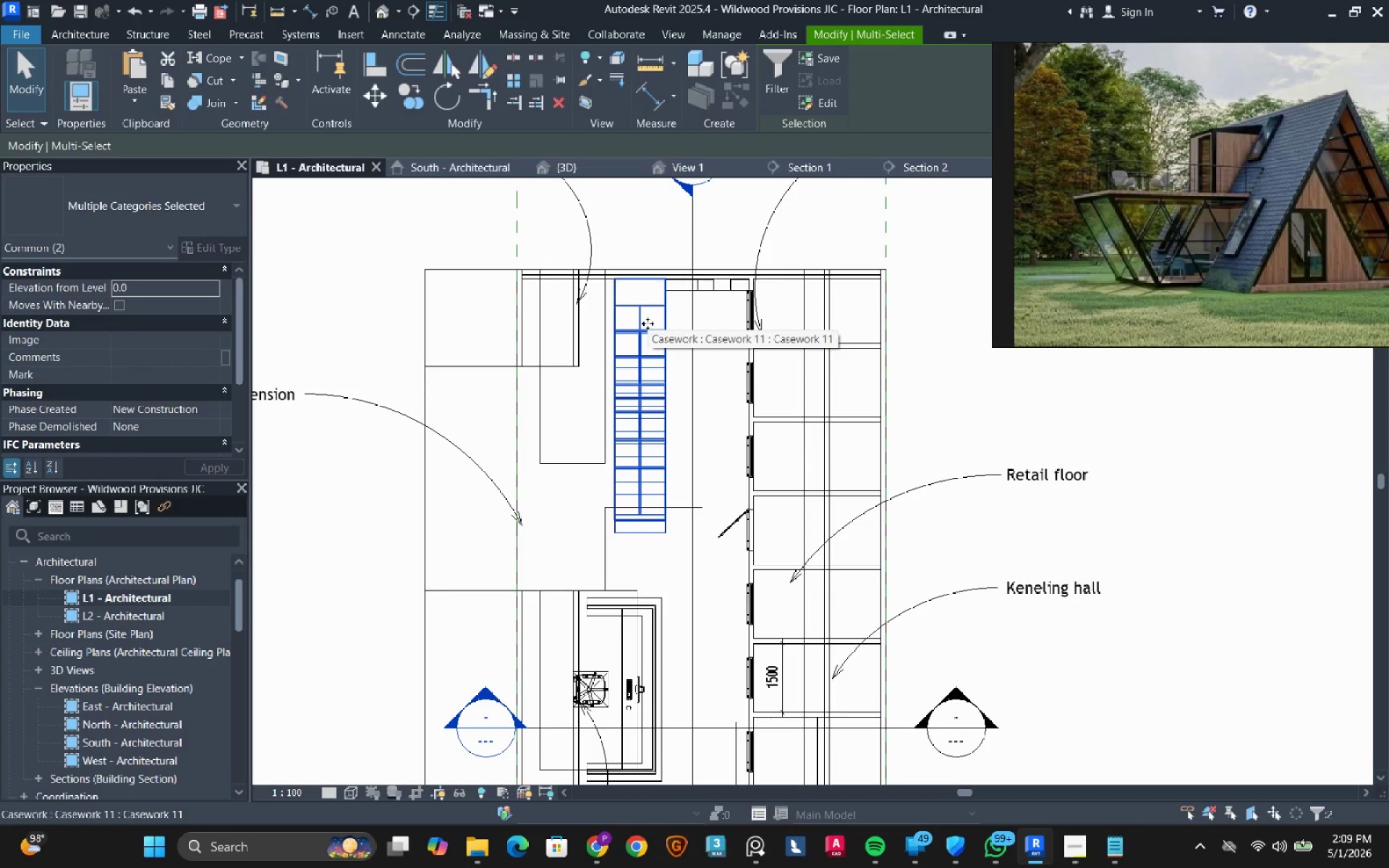 
wait(8.04)
 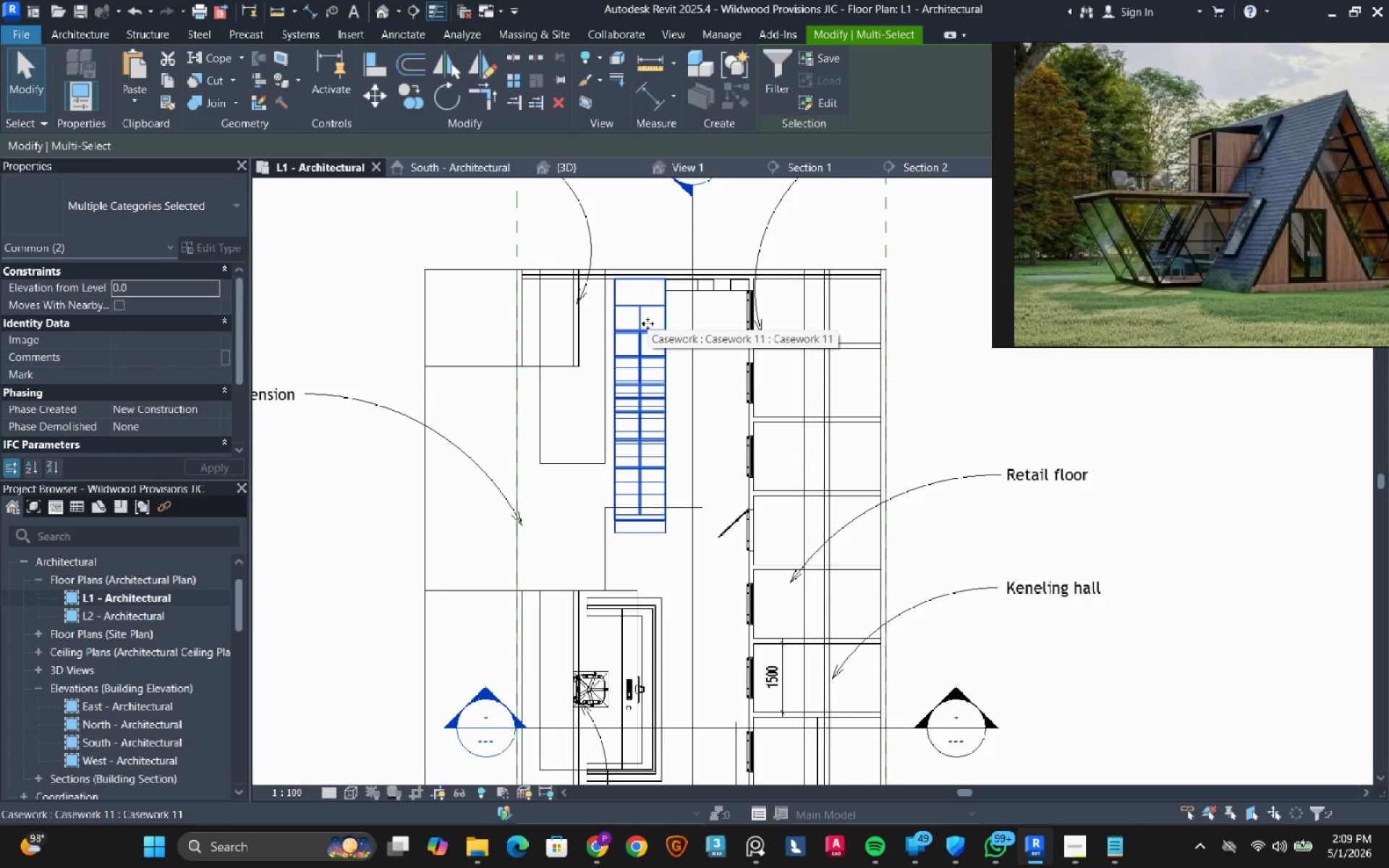 
left_click([370, 102])
 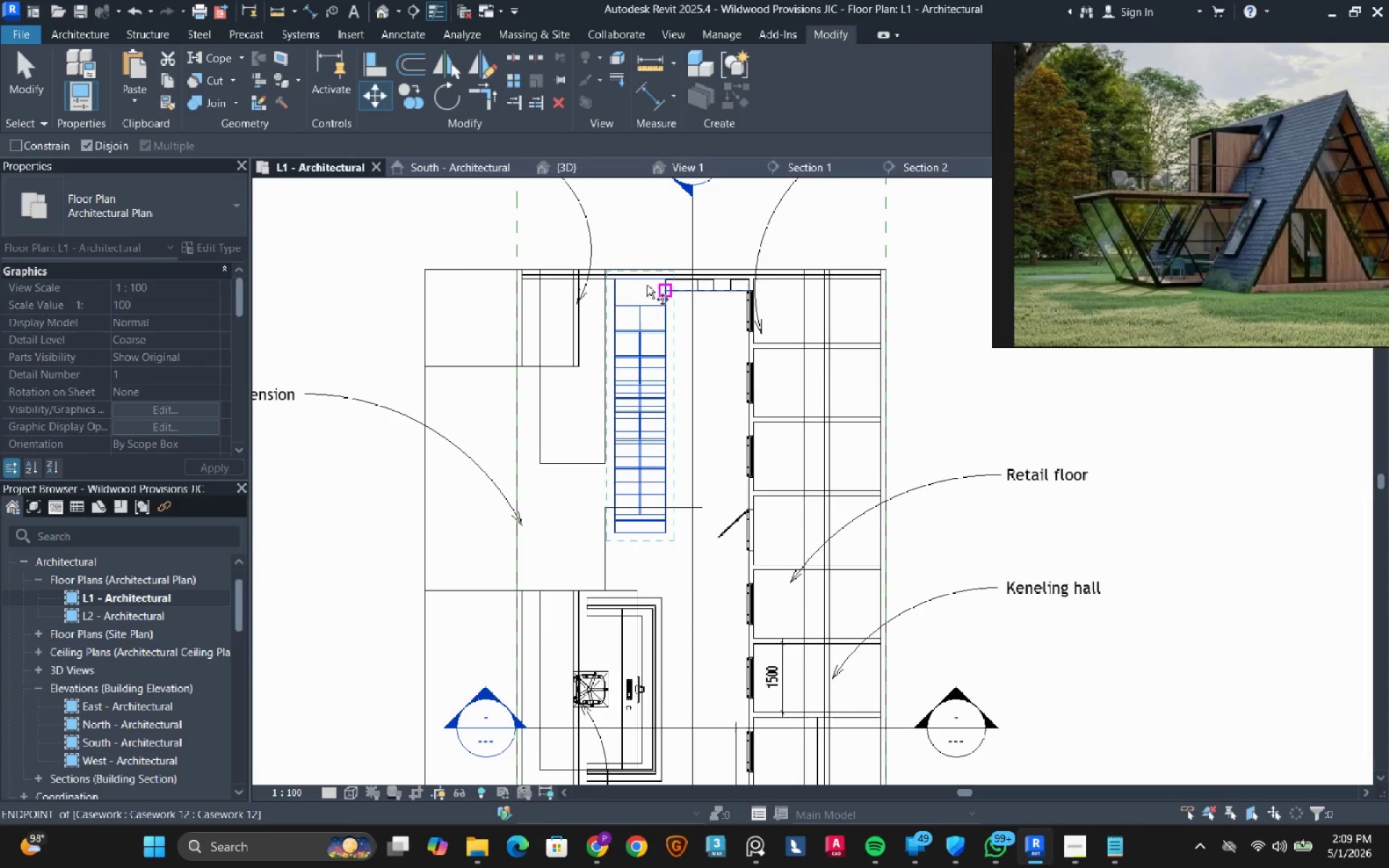 
scroll: coordinate [613, 299], scroll_direction: up, amount: 7.0
 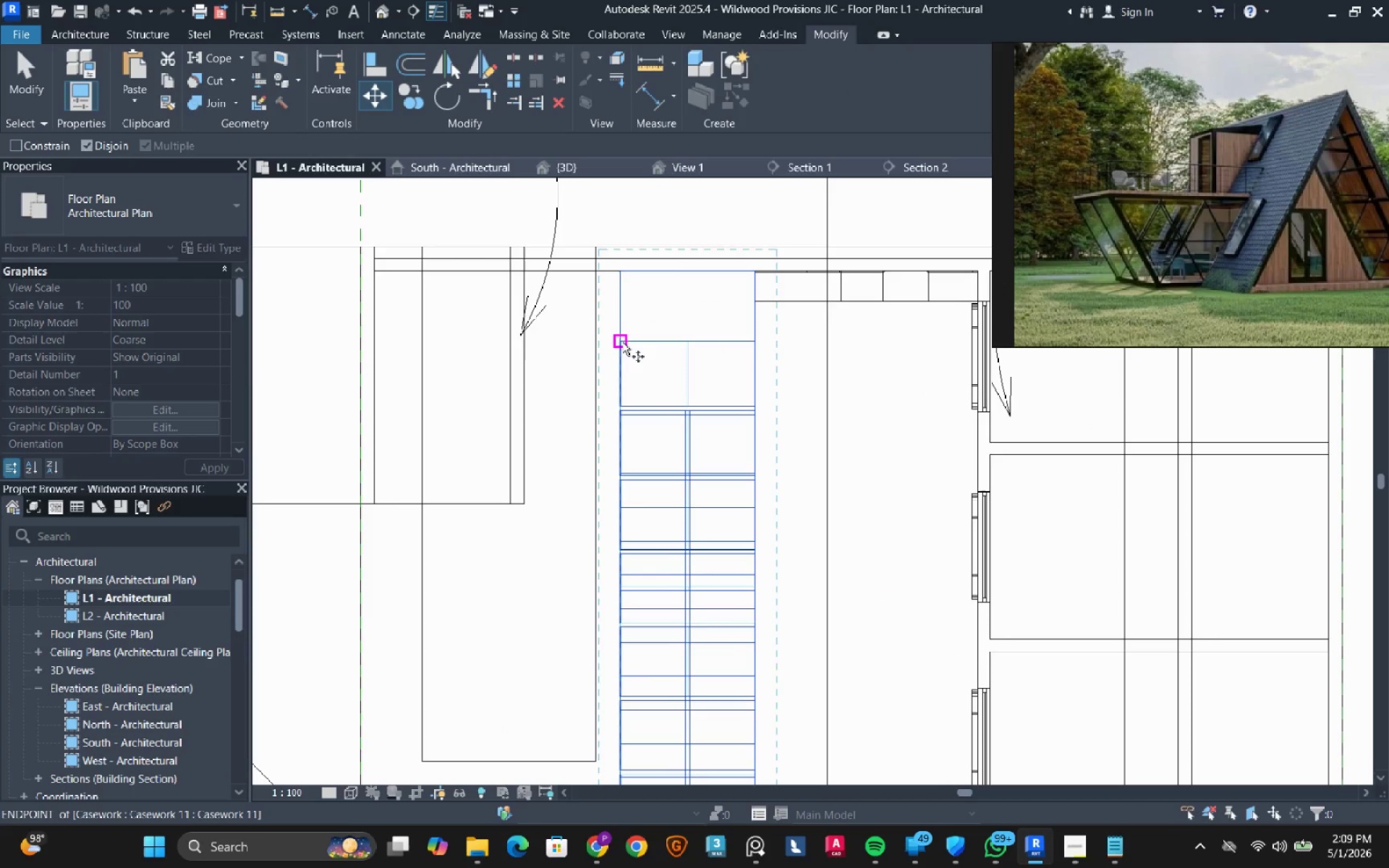 
left_click_drag(start_coordinate=[622, 341], to_coordinate=[608, 341])
 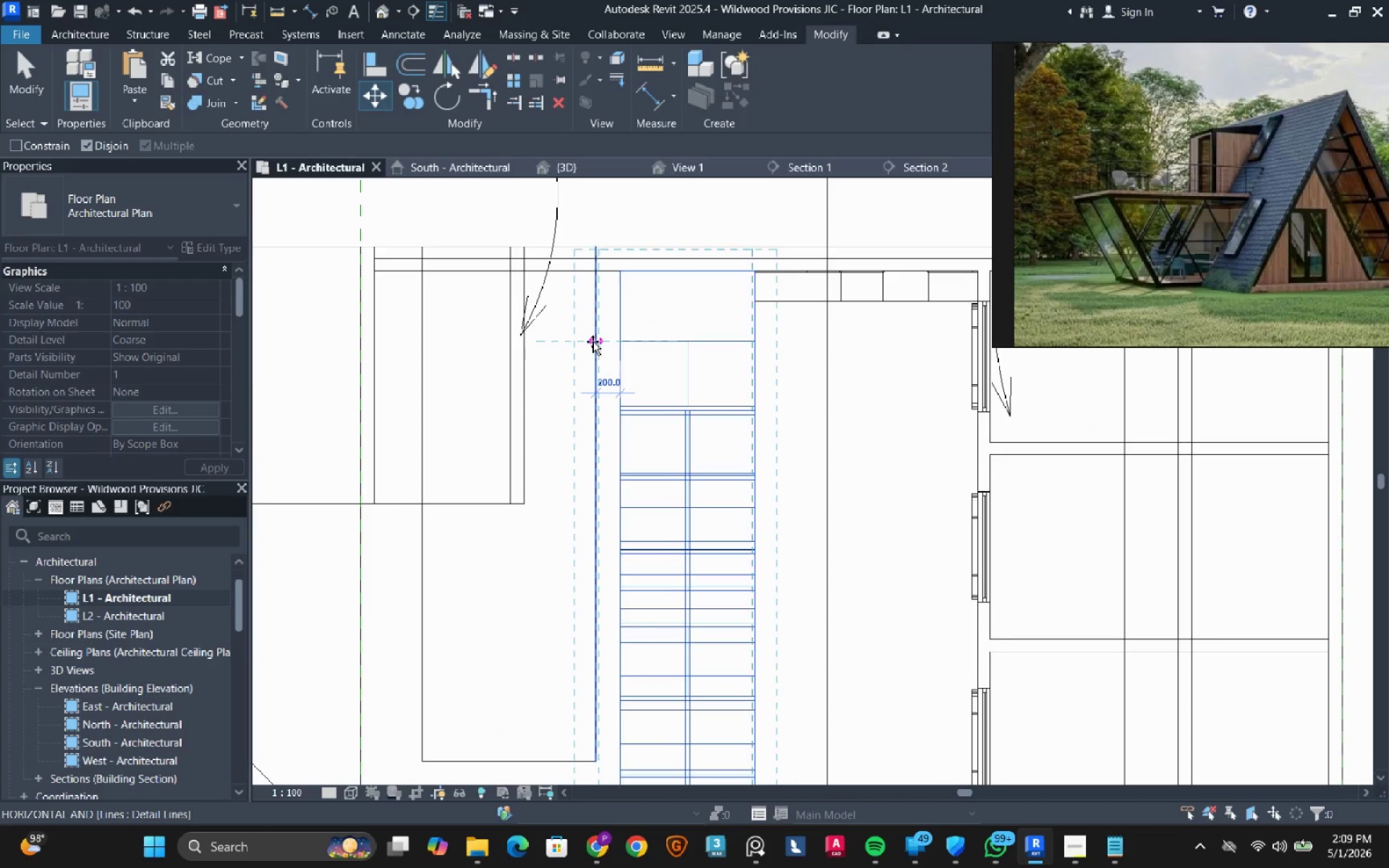 
left_click([592, 341])
 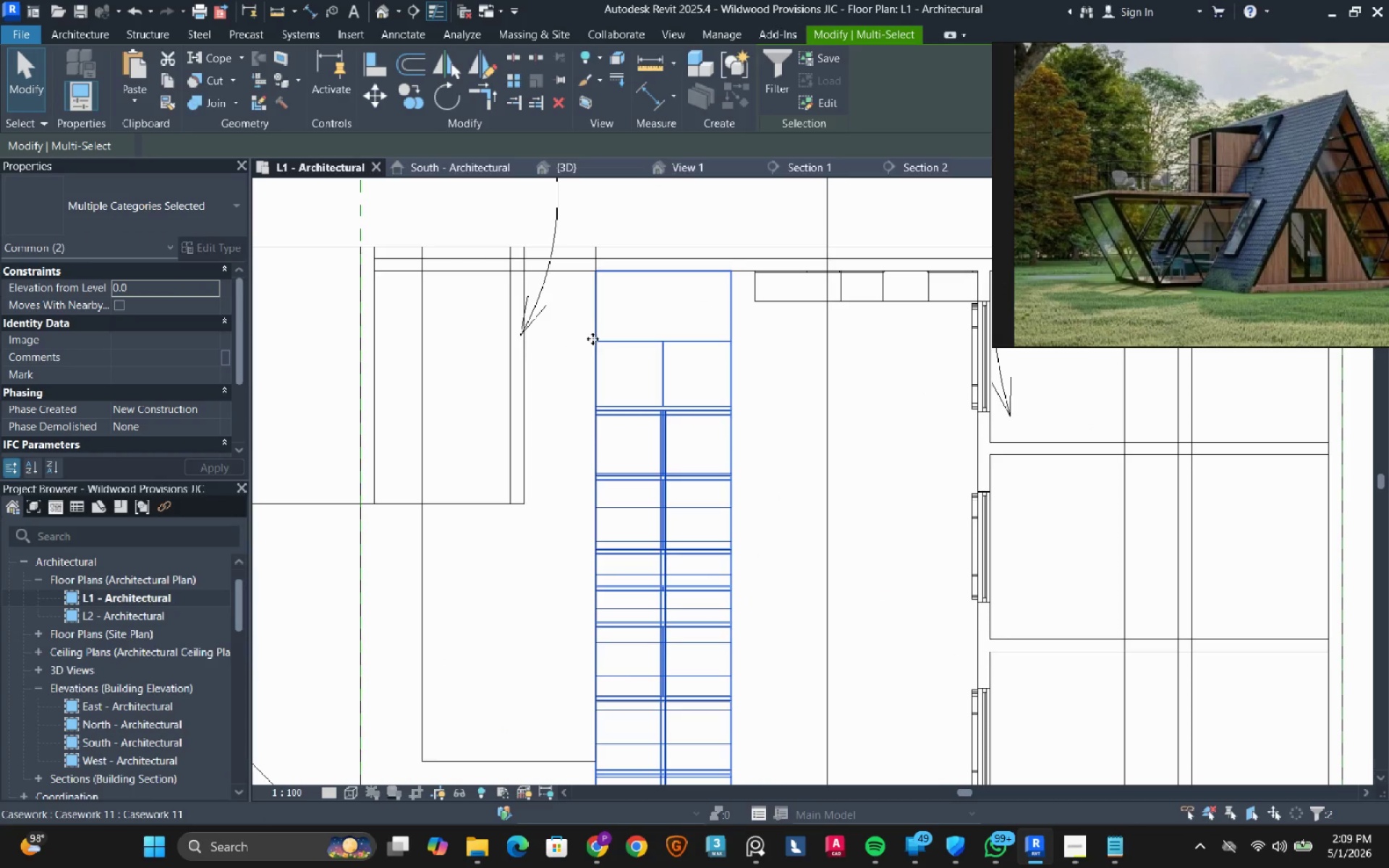 
key(Escape)
 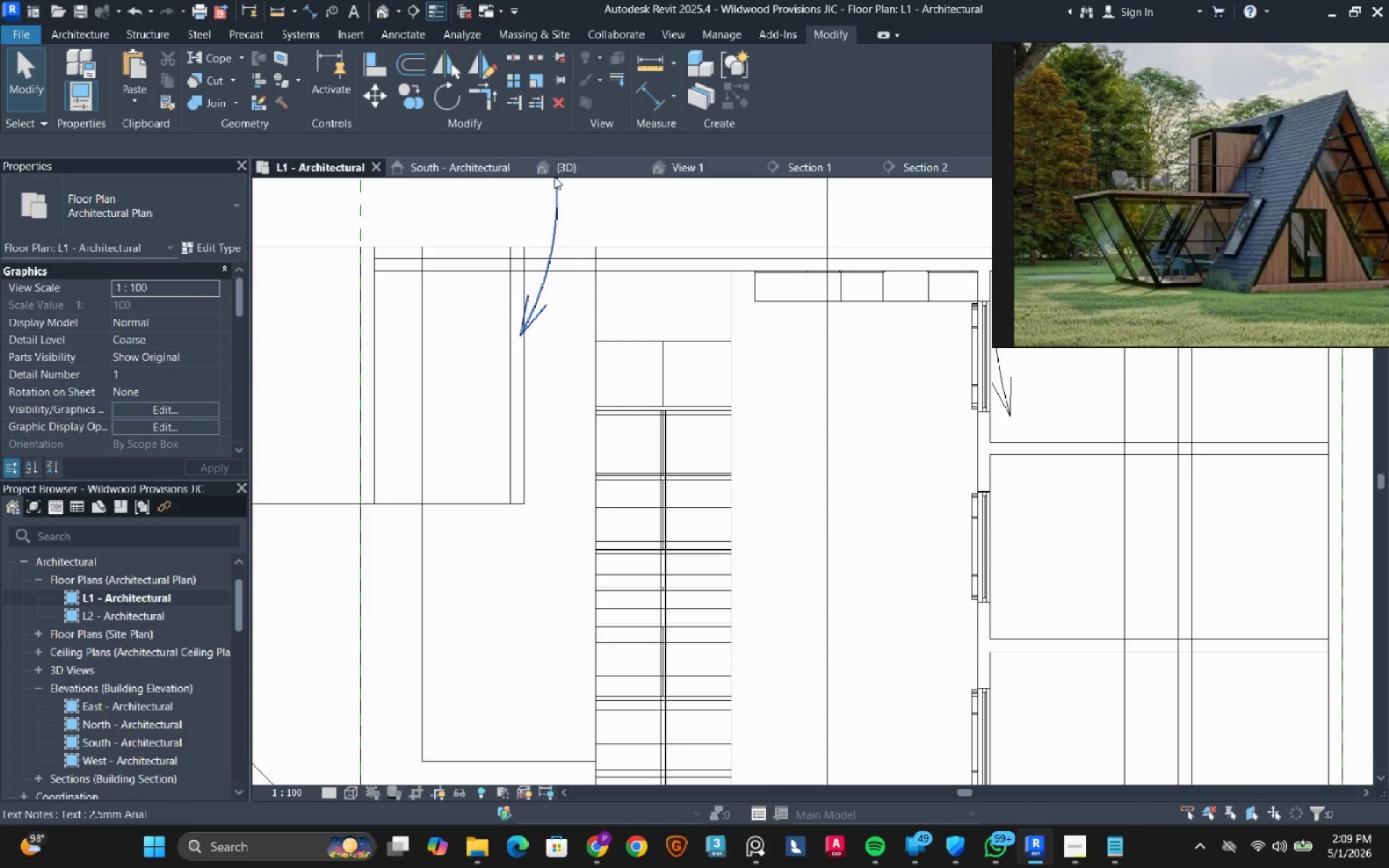 
left_click([554, 176])
 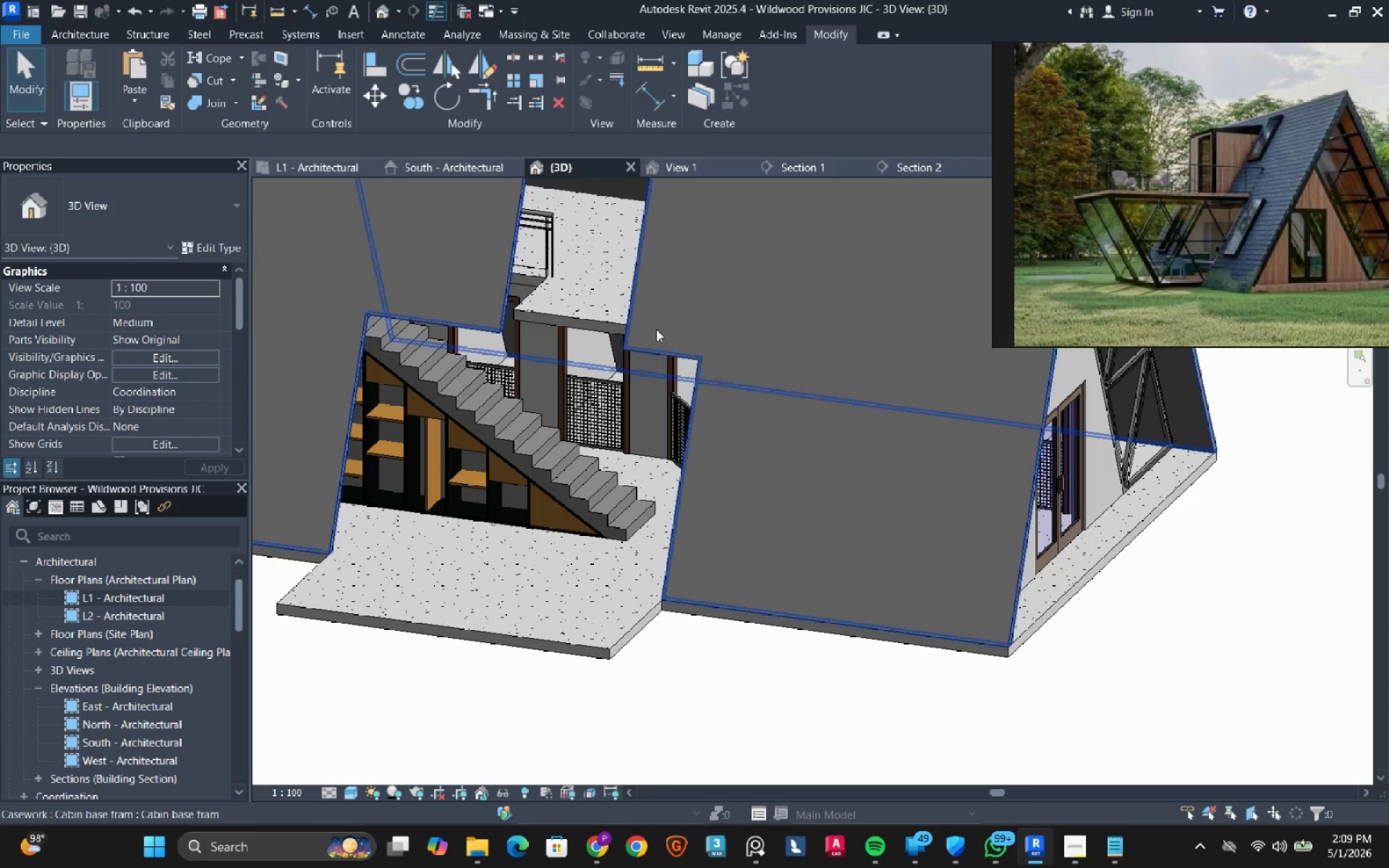 
hold_key(key=ShiftLeft, duration=1.09)
 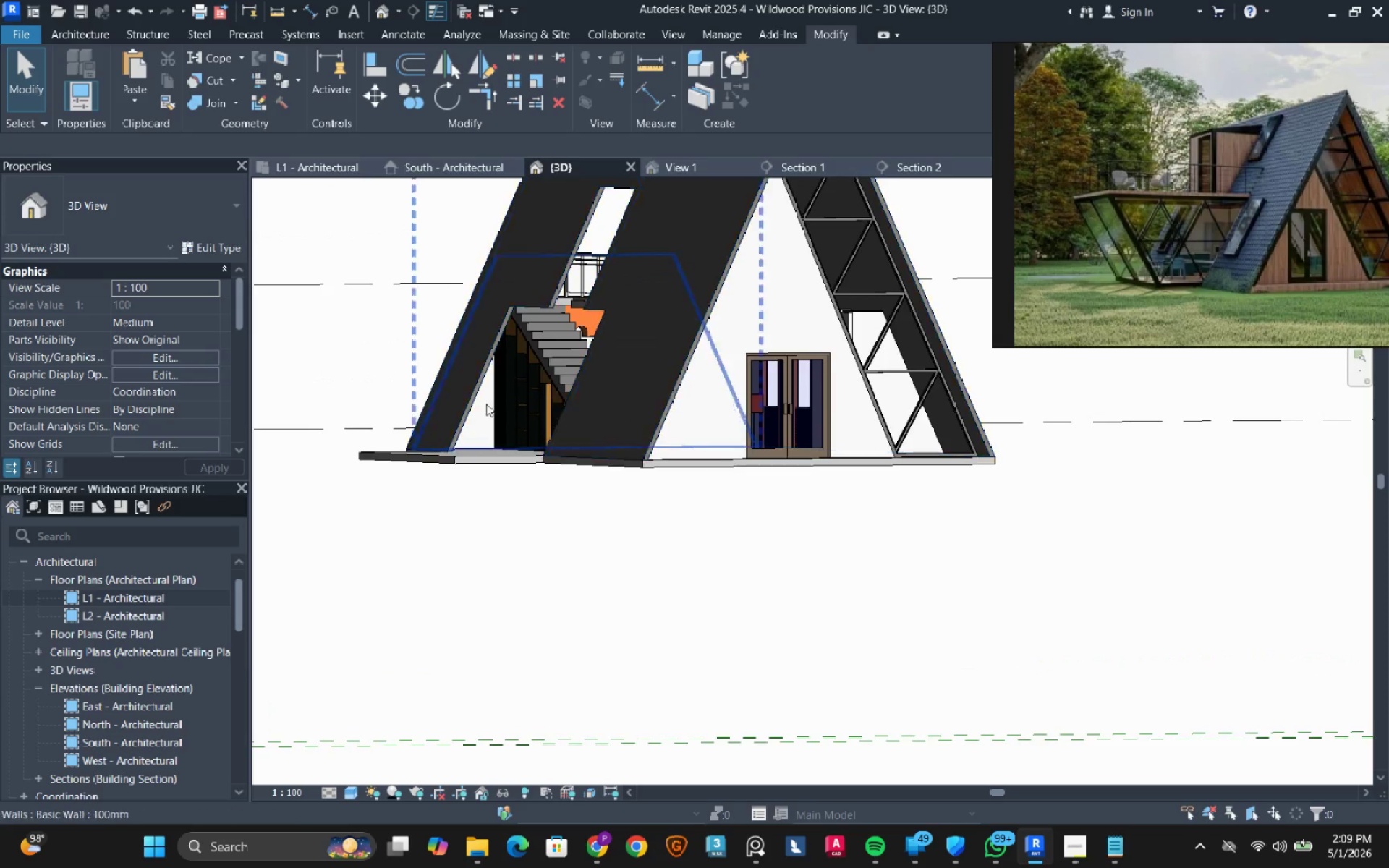 
scroll: coordinate [653, 352], scroll_direction: down, amount: 3.0
 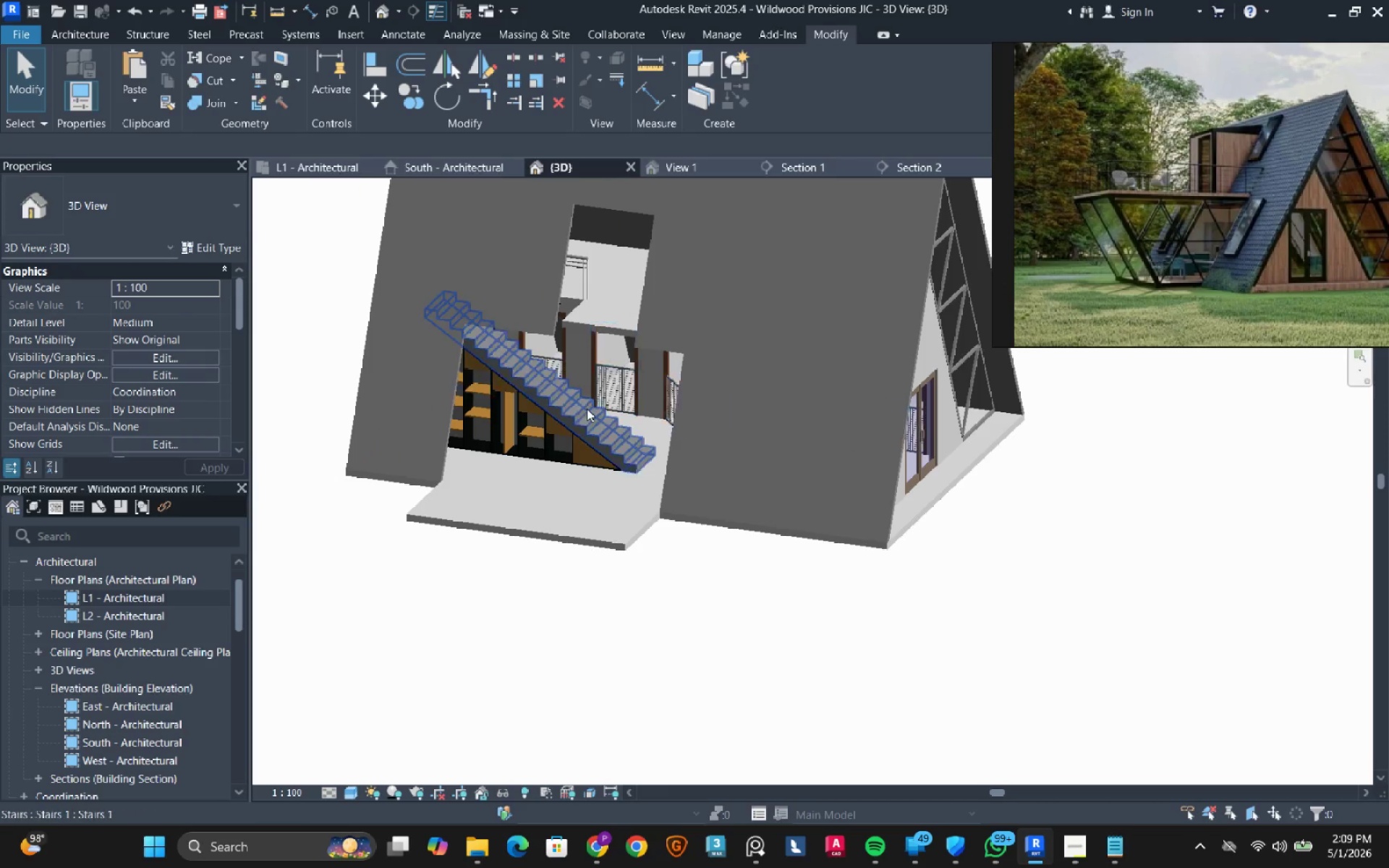 
hold_key(key=ShiftLeft, duration=5.61)
 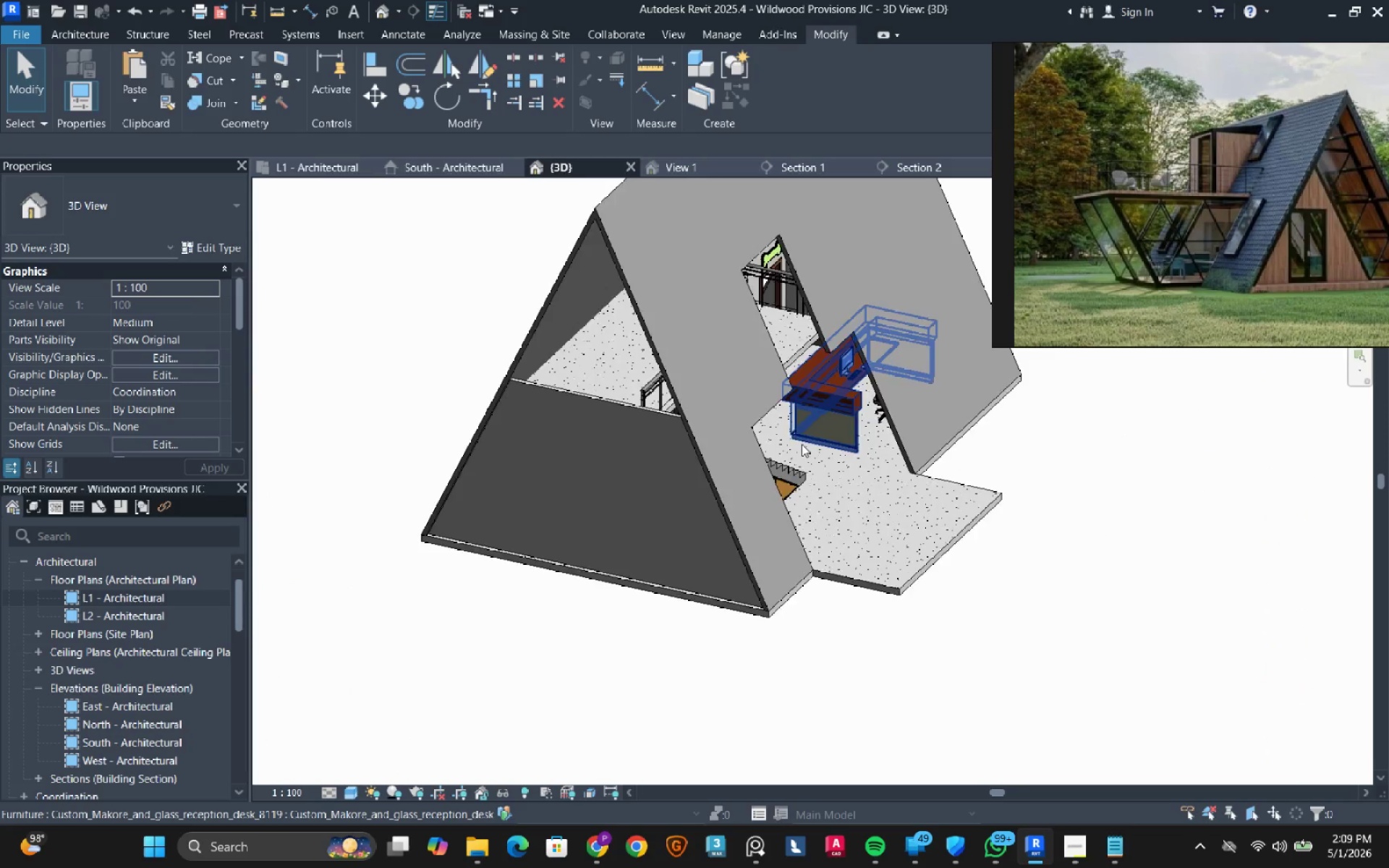 
scroll: coordinate [802, 444], scroll_direction: up, amount: 4.0
 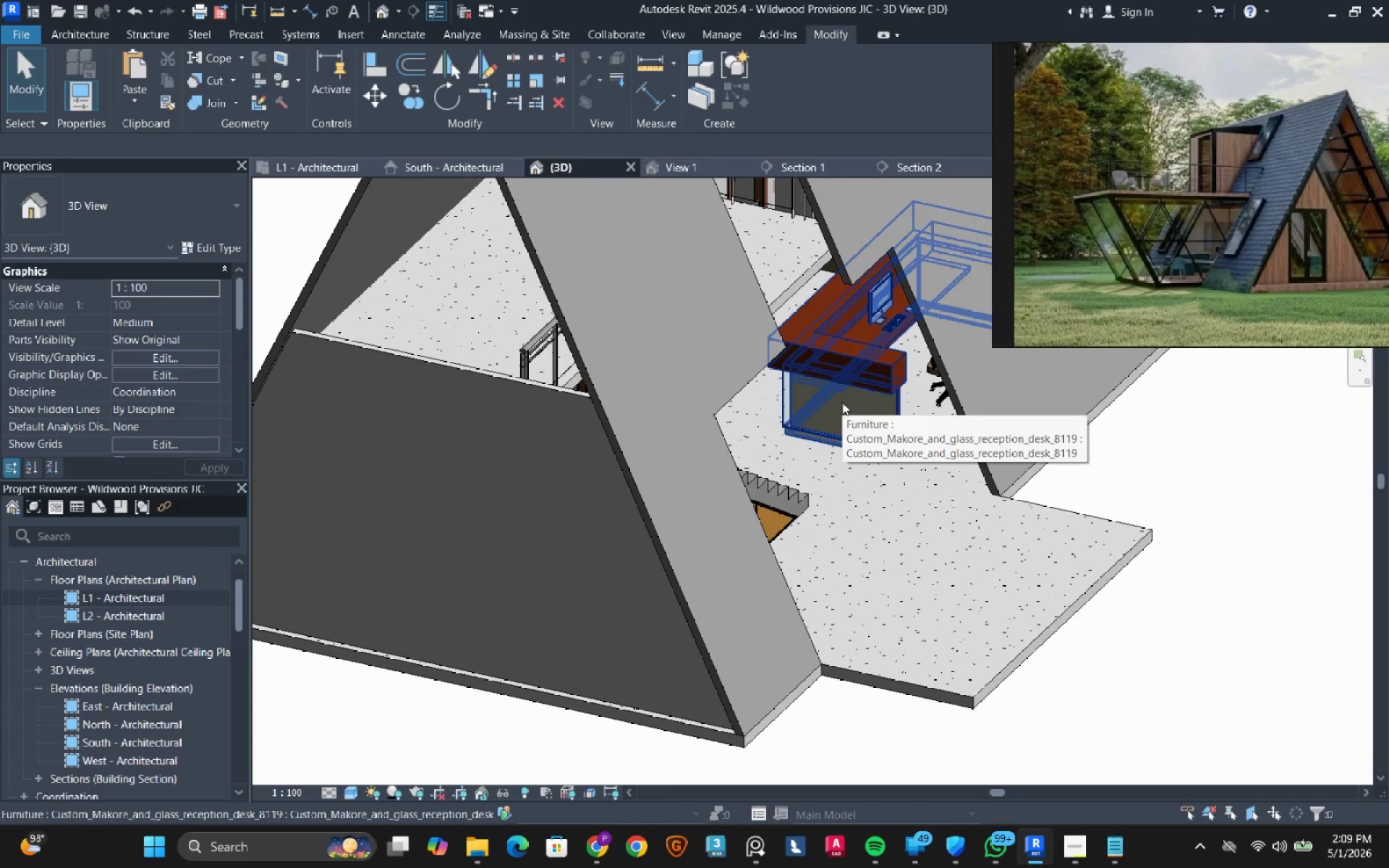 
left_click([842, 402])
 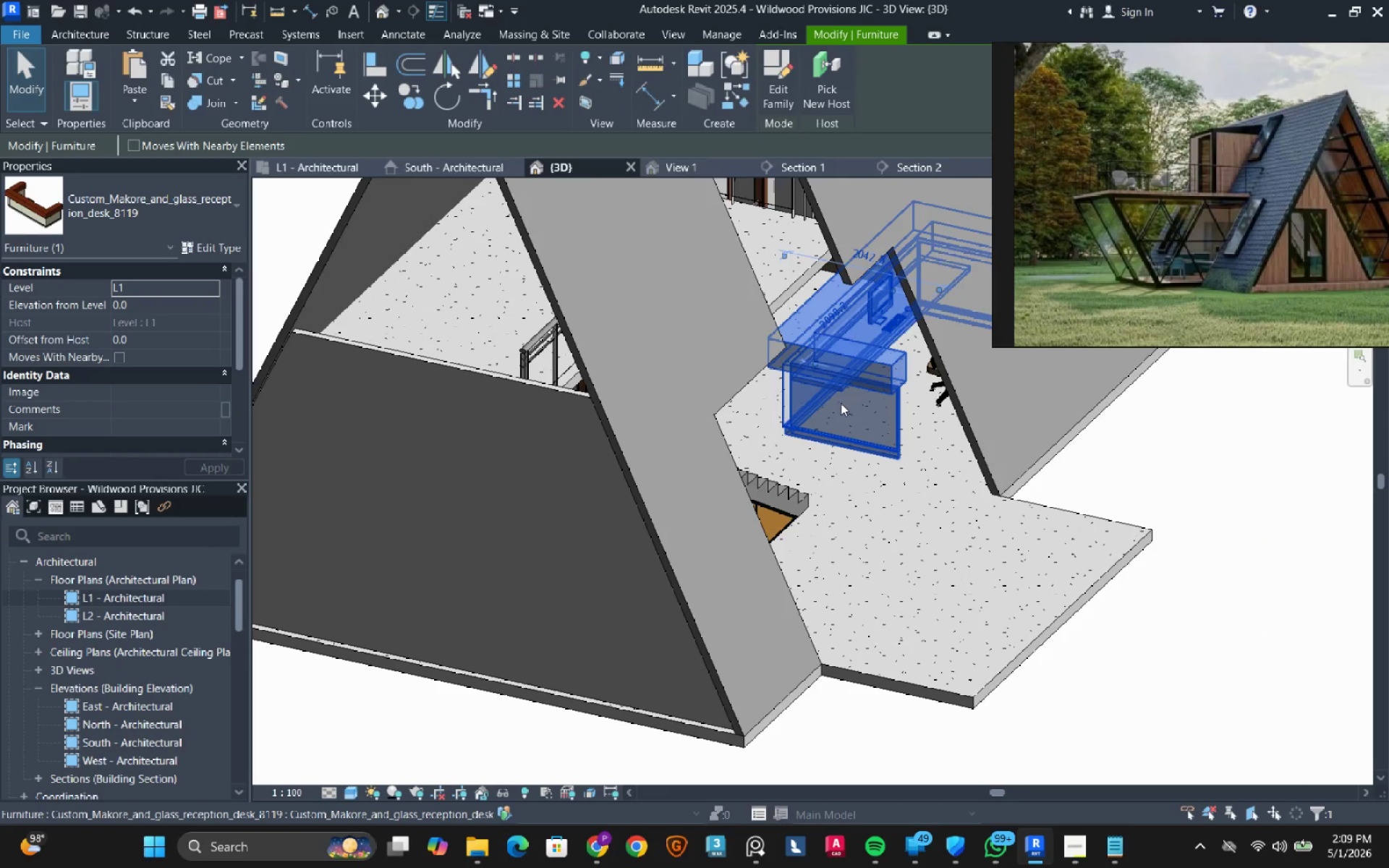 
key(Escape)
 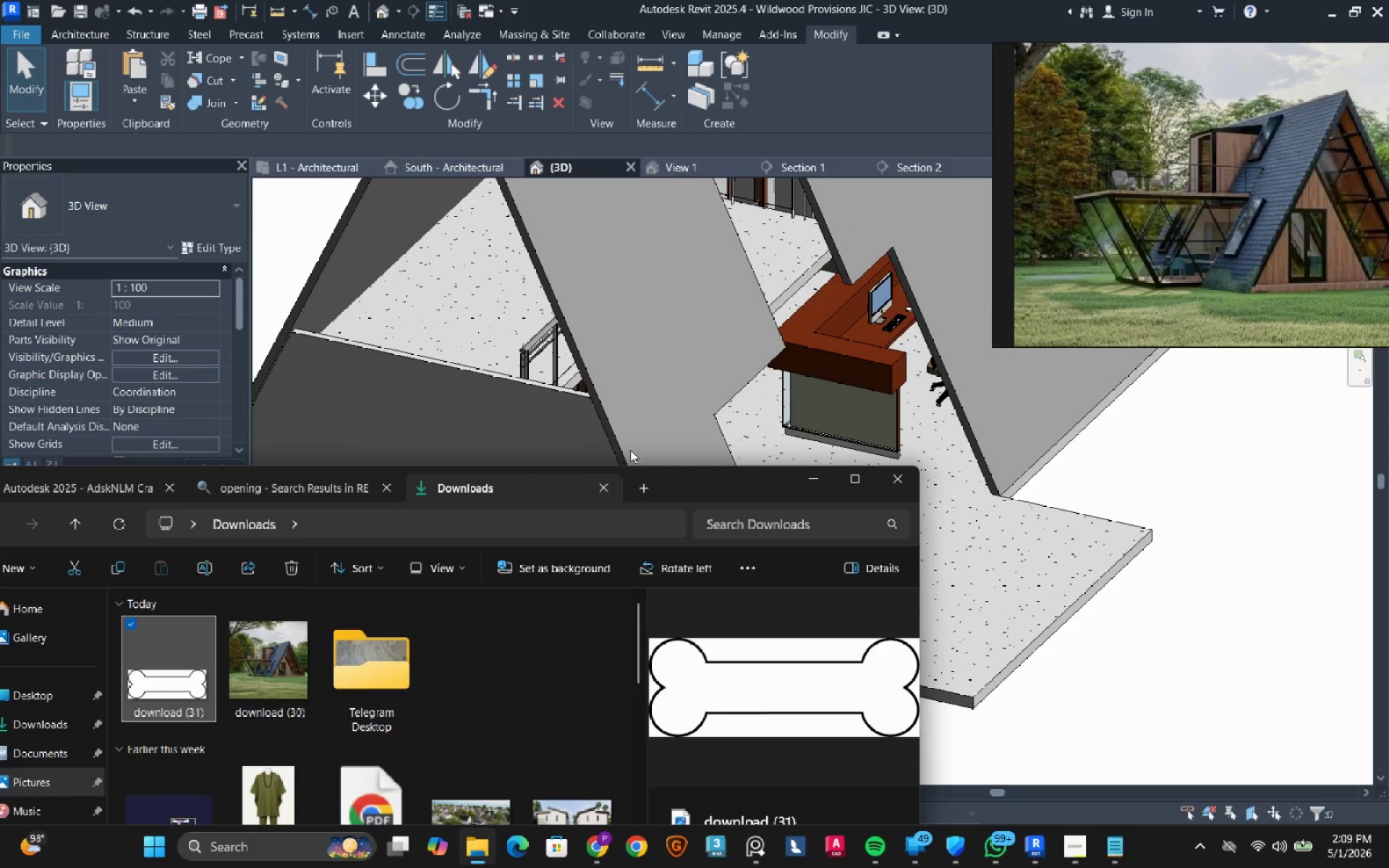 
left_click_drag(start_coordinate=[692, 486], to_coordinate=[712, 184])
 